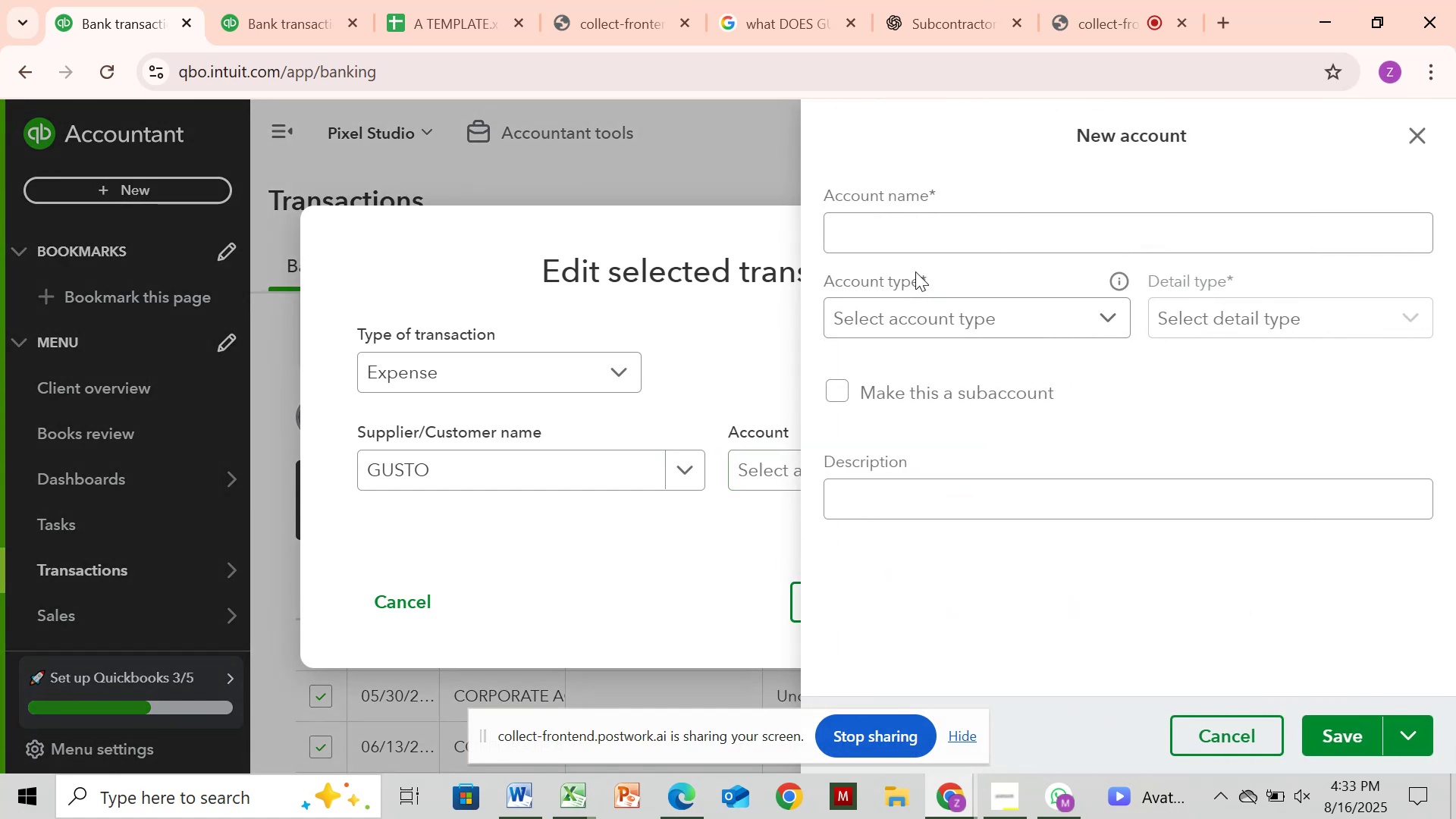 
left_click([915, 234])
 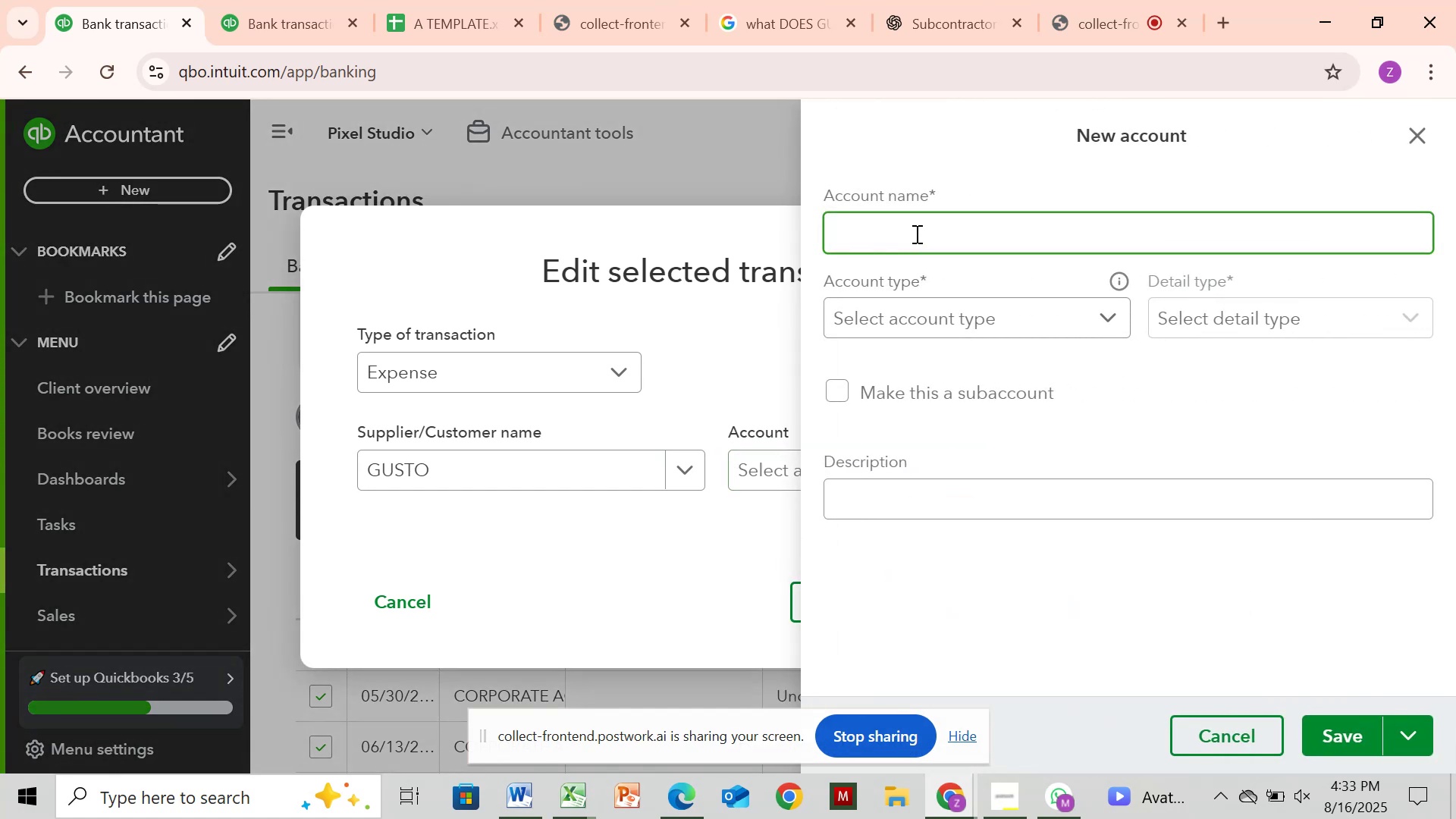 
type(Payroll Tax)
 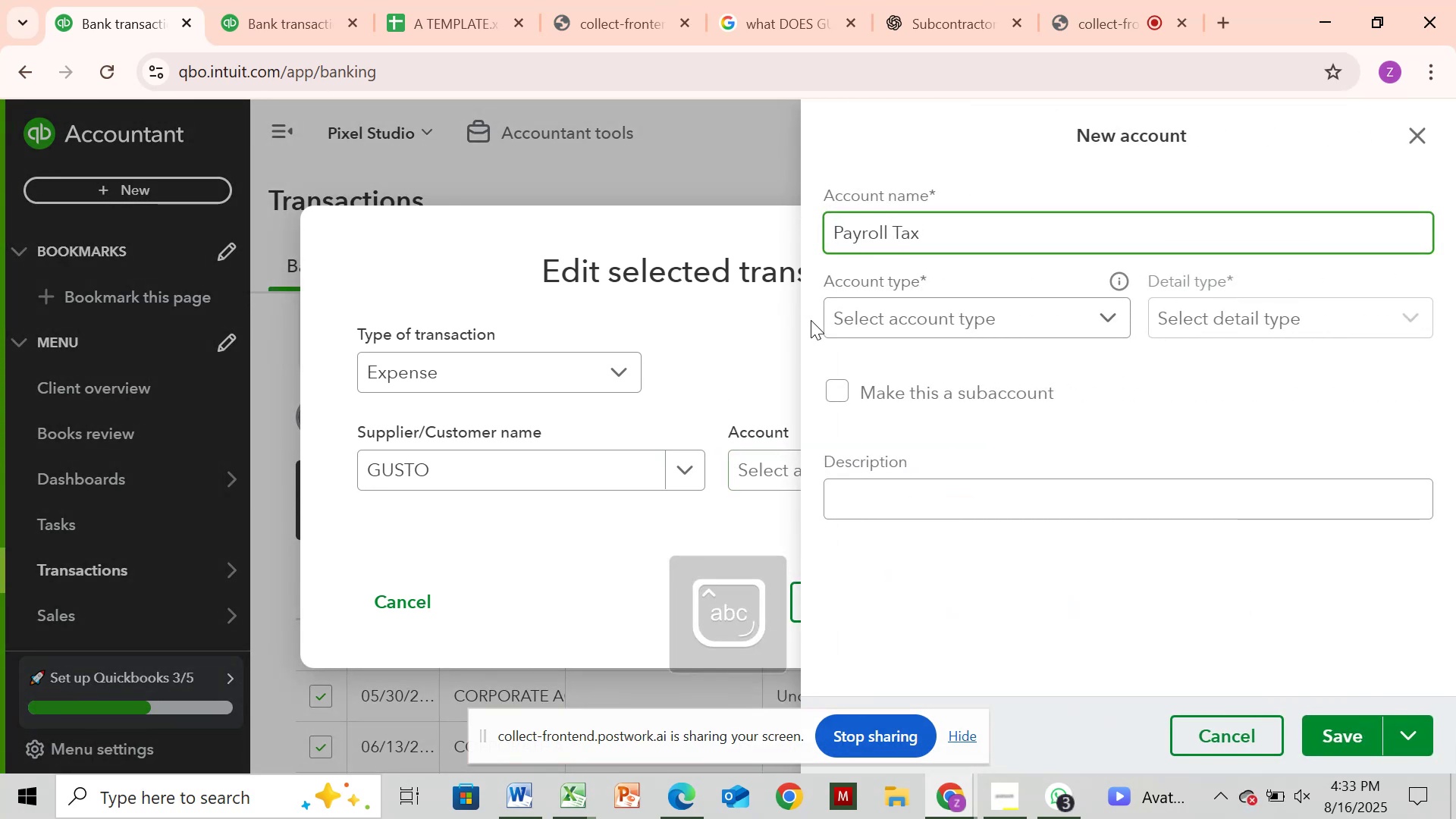 
left_click([848, 314])
 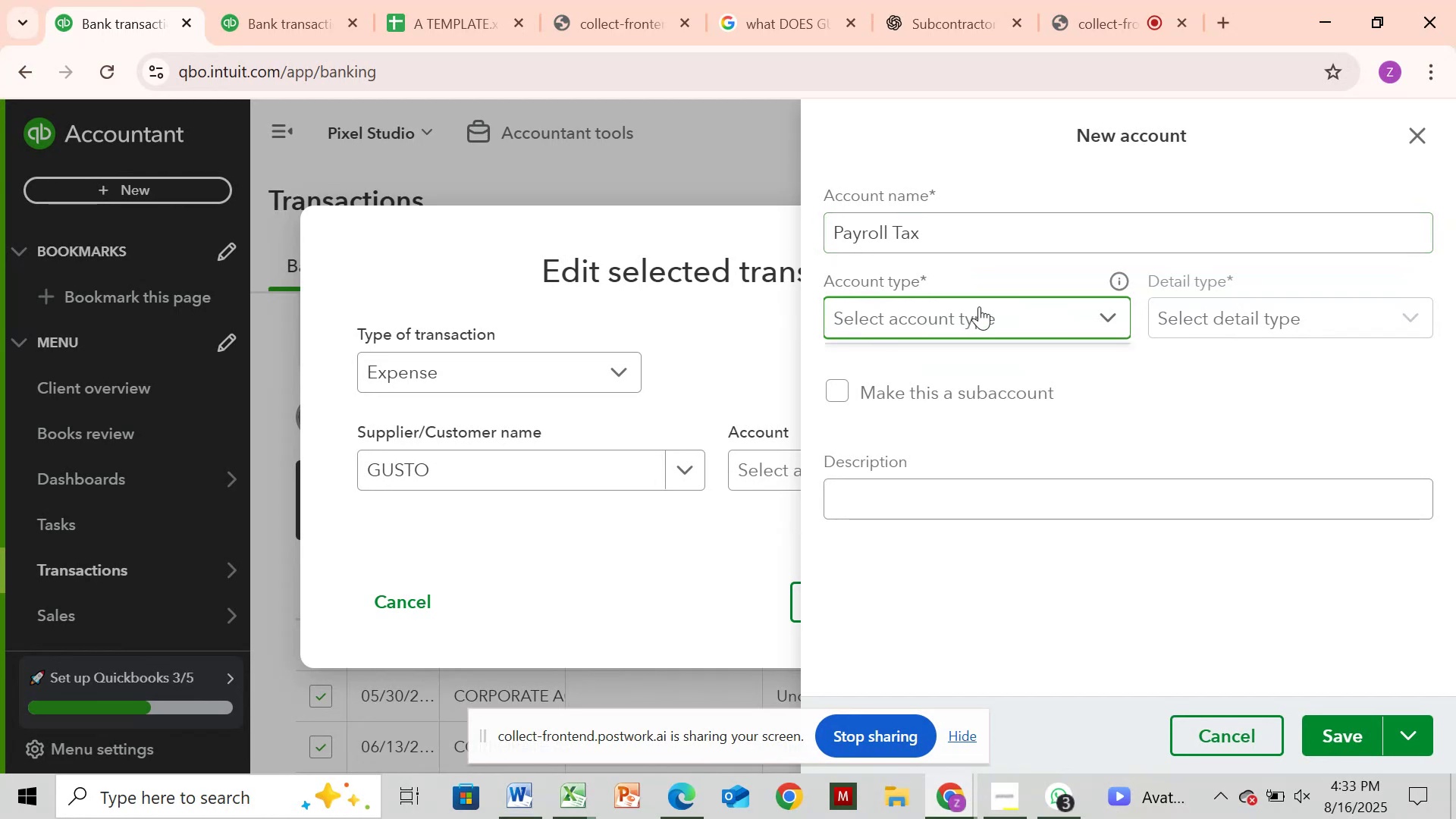 
left_click([985, 306])
 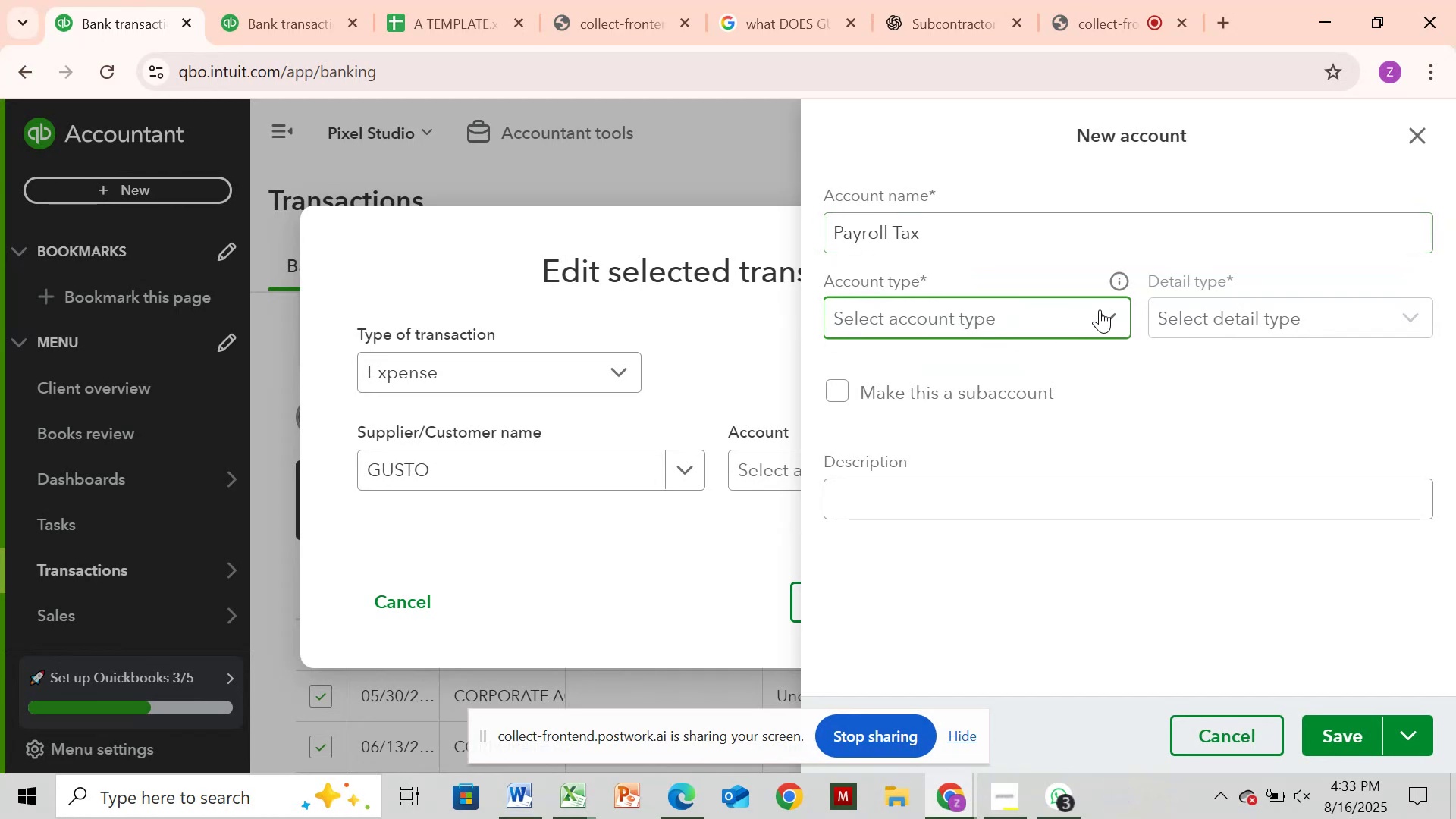 
left_click([1100, 309])
 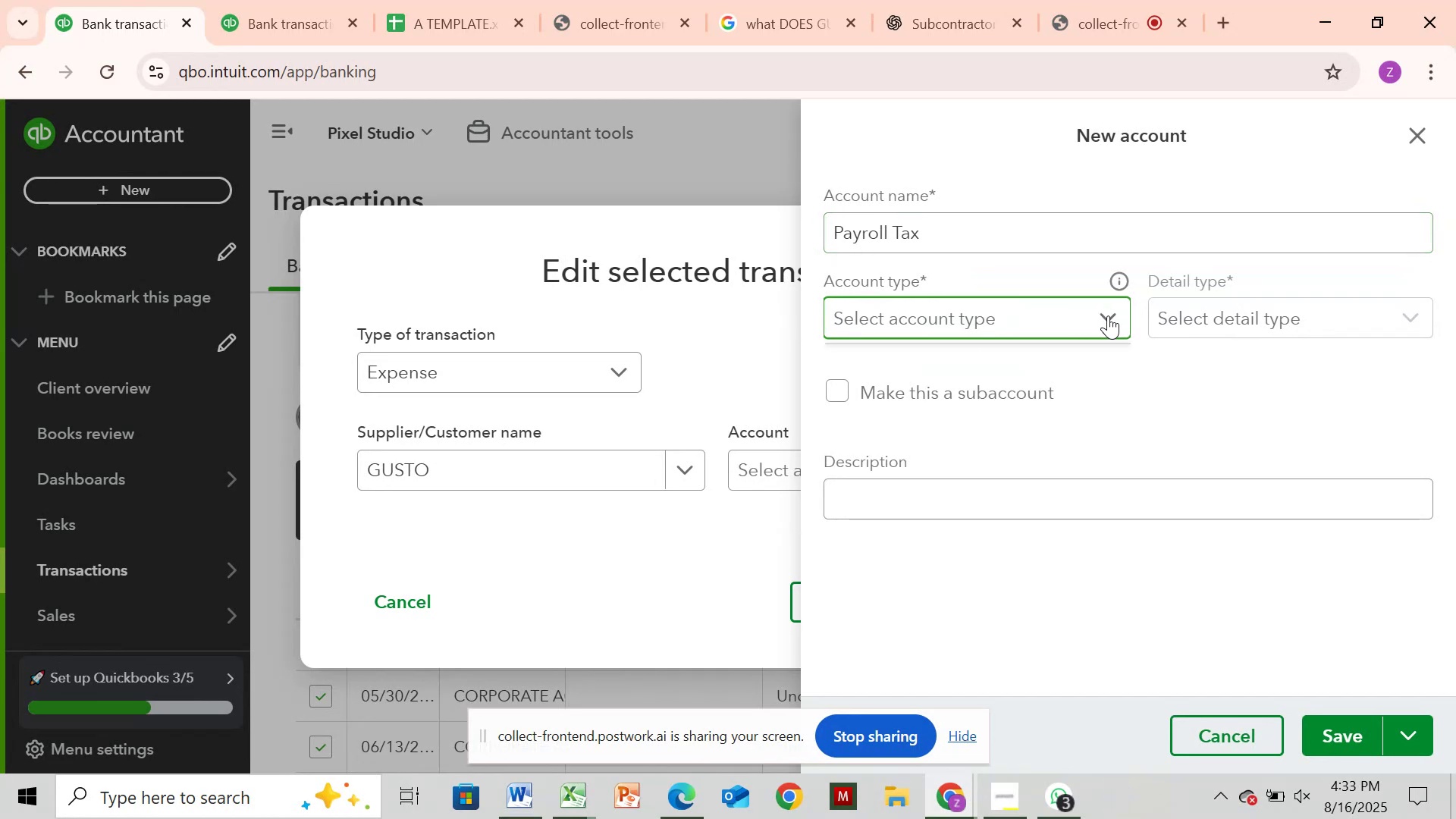 
left_click([1108, 315])
 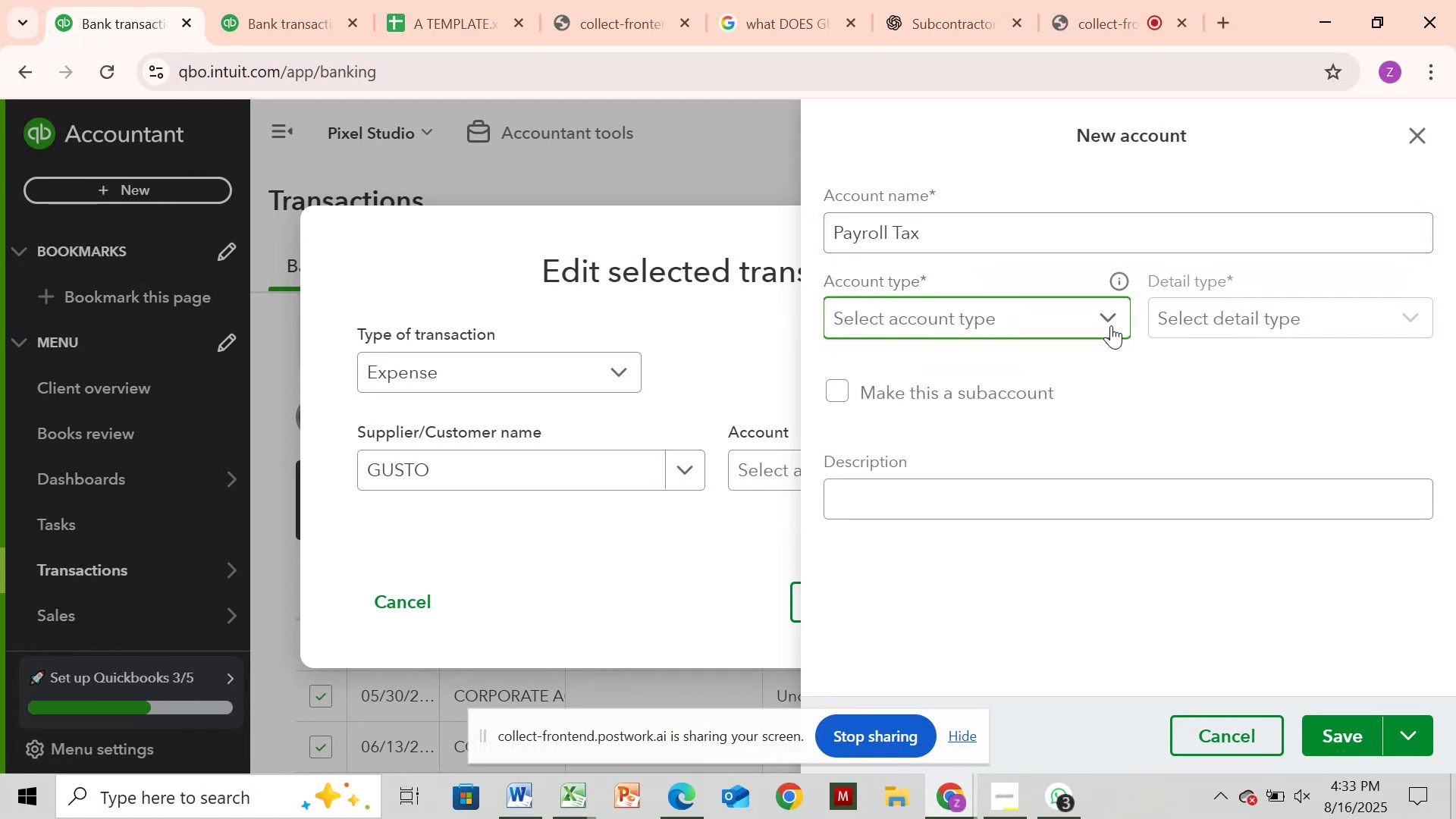 
left_click([1111, 325])
 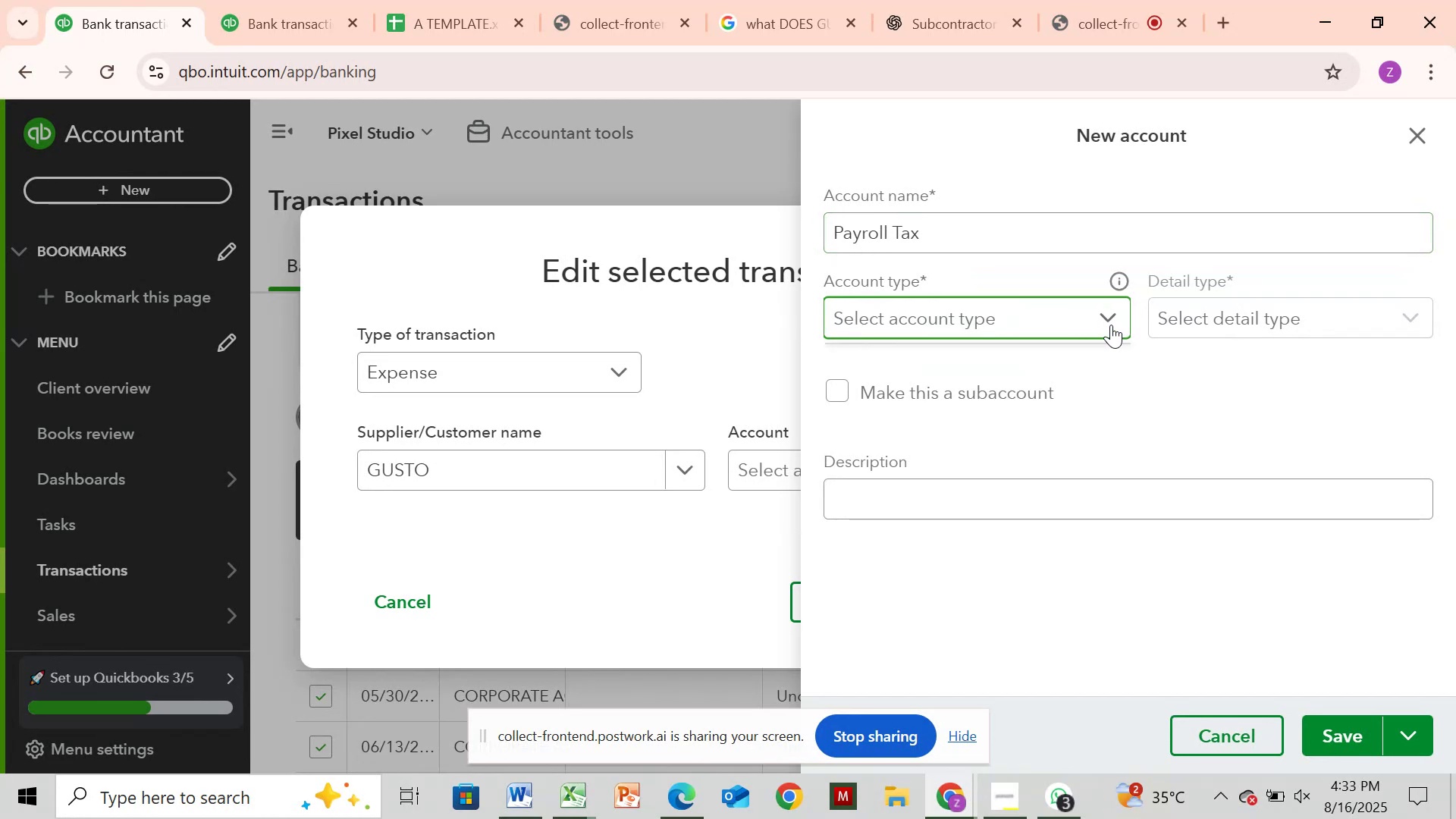 
wait(5.34)
 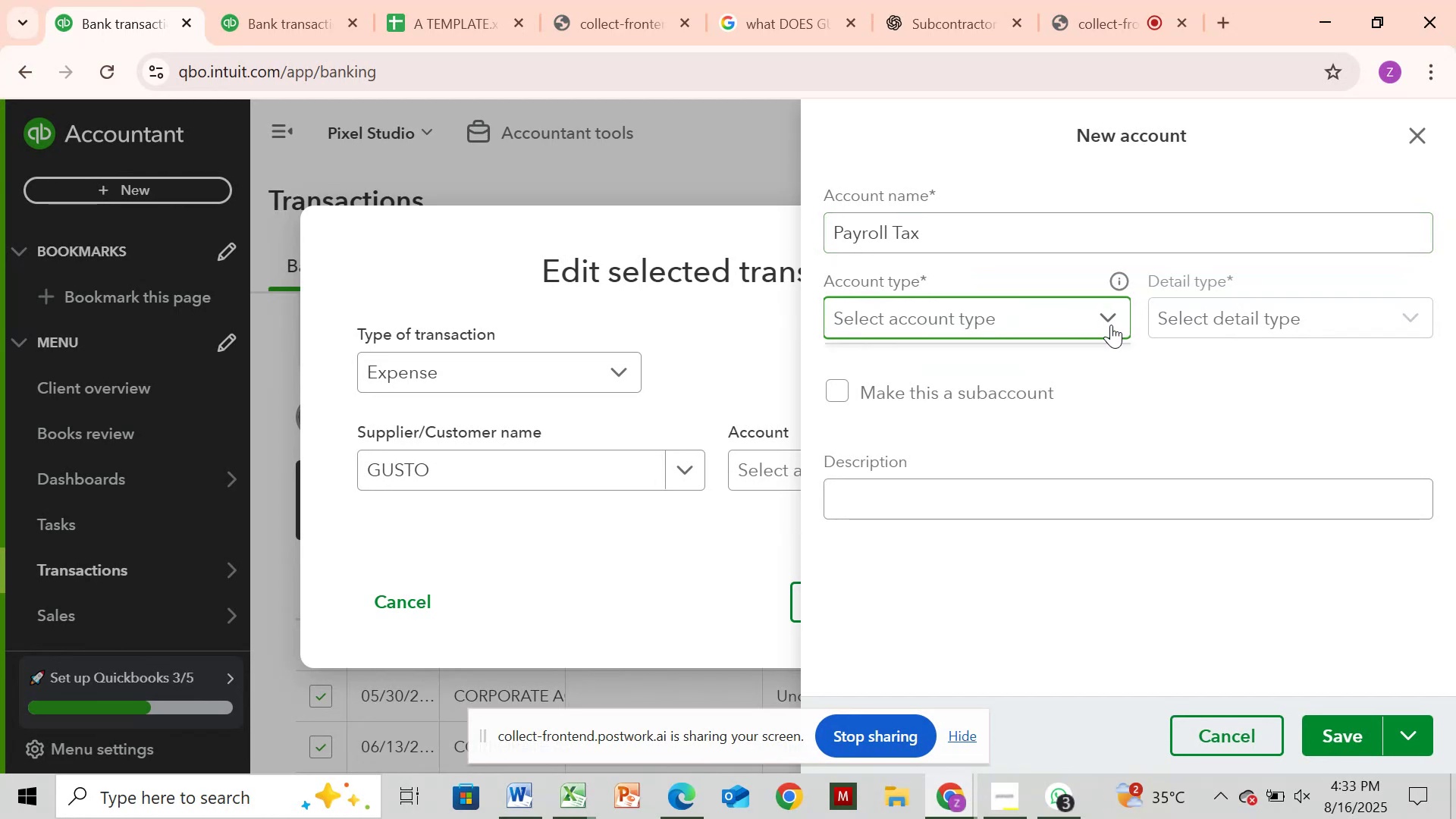 
left_click([1111, 325])
 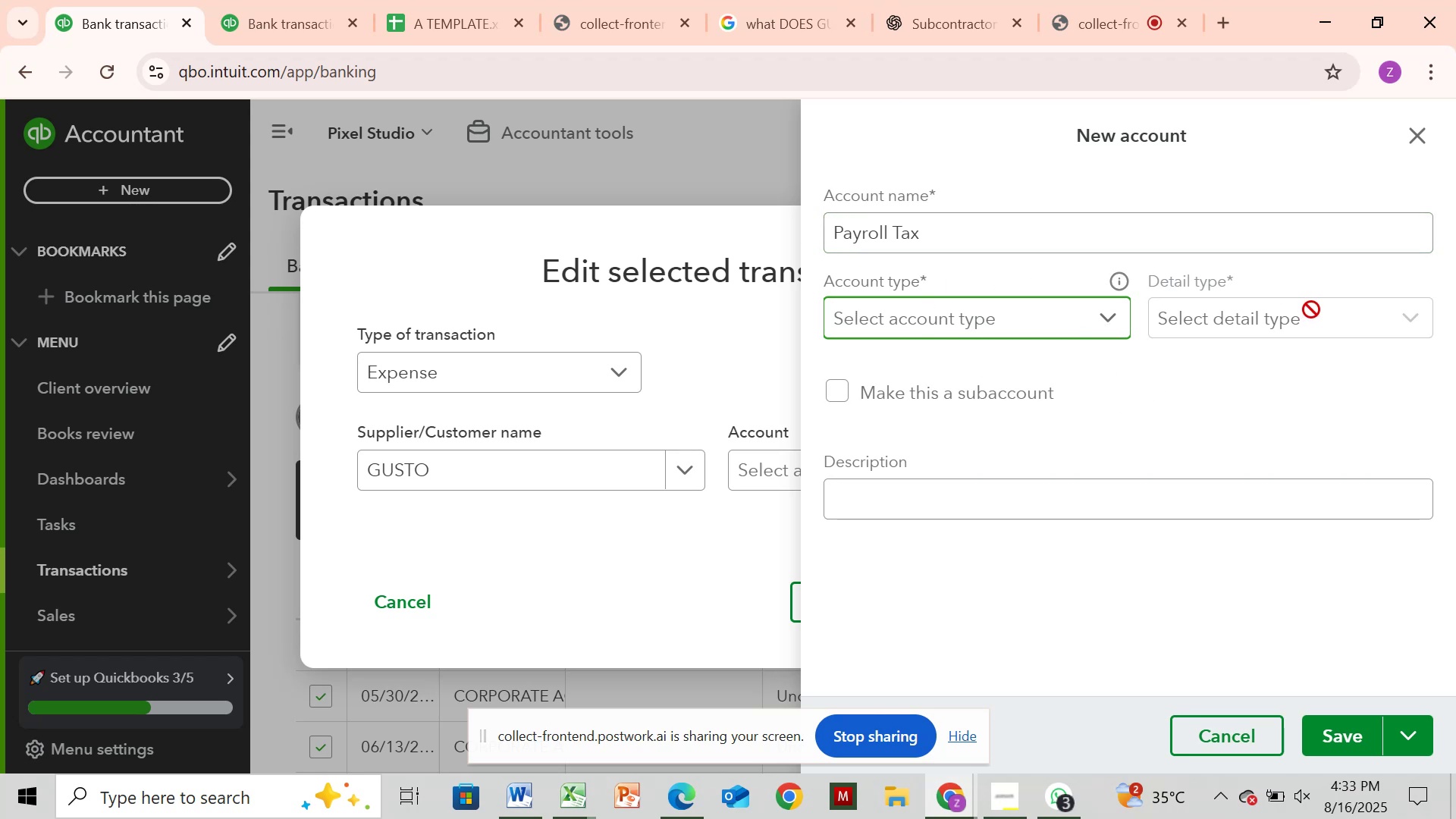 
wait(12.05)
 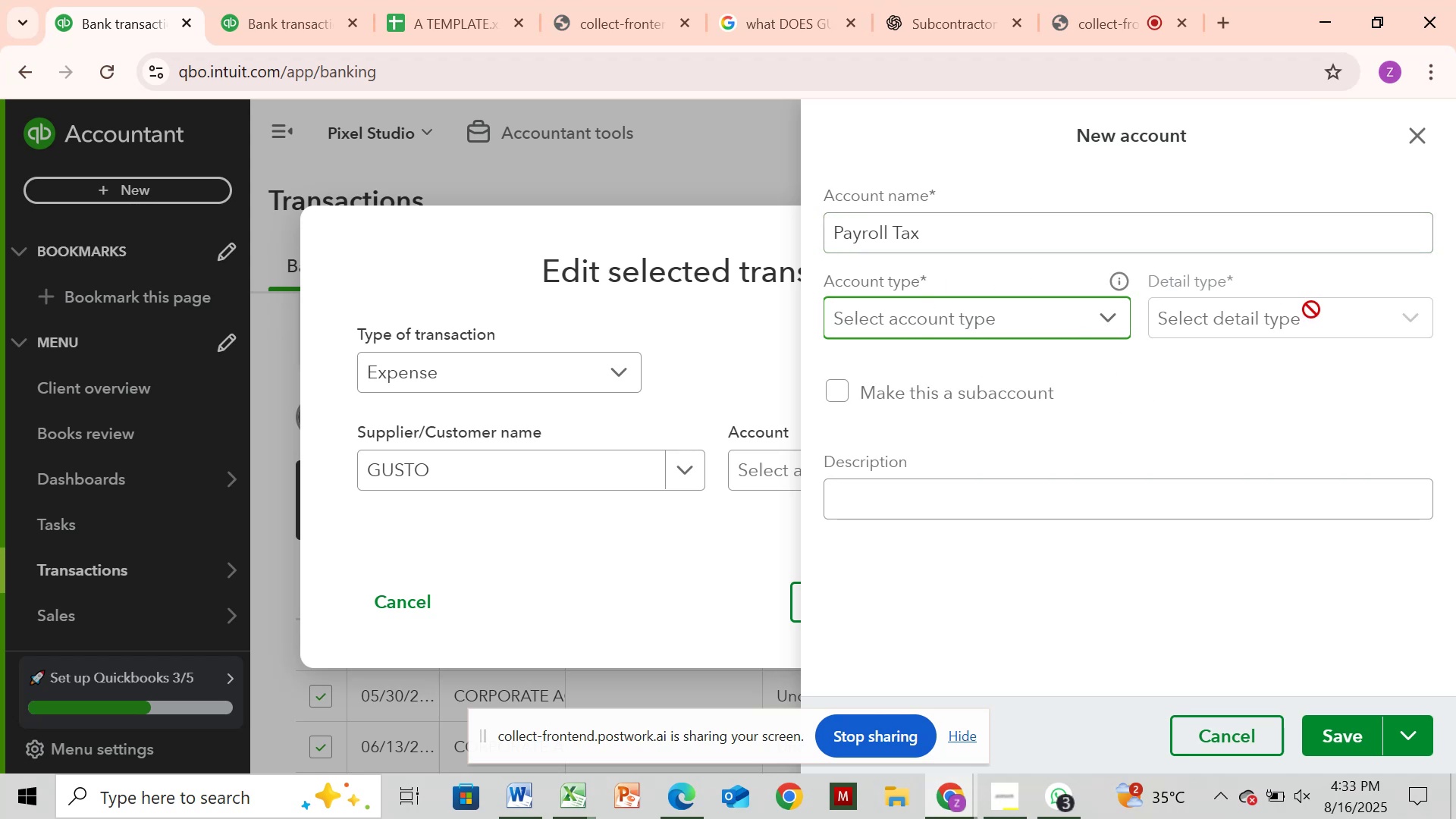 
left_click([1411, 324])
 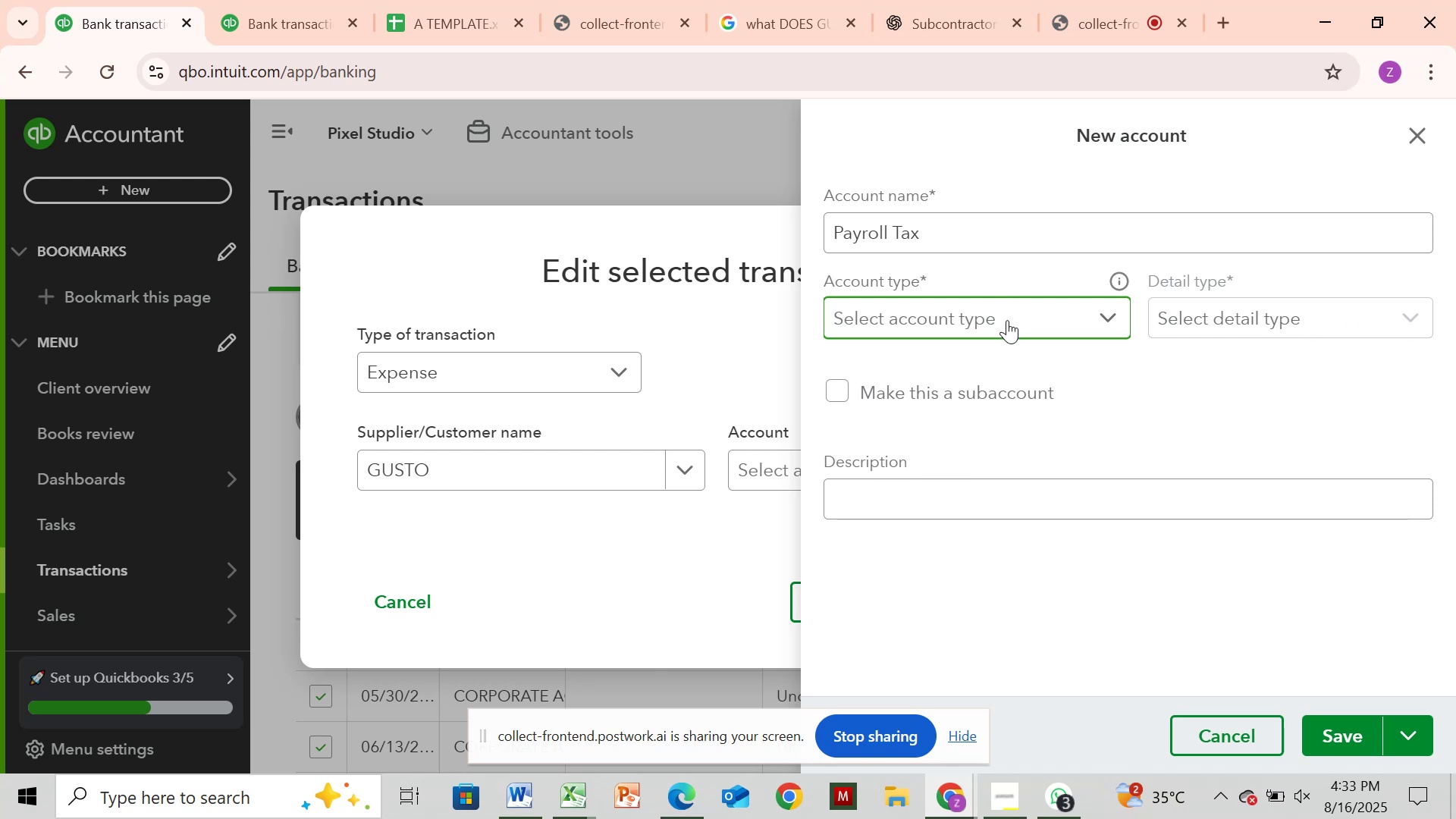 
left_click([1007, 320])
 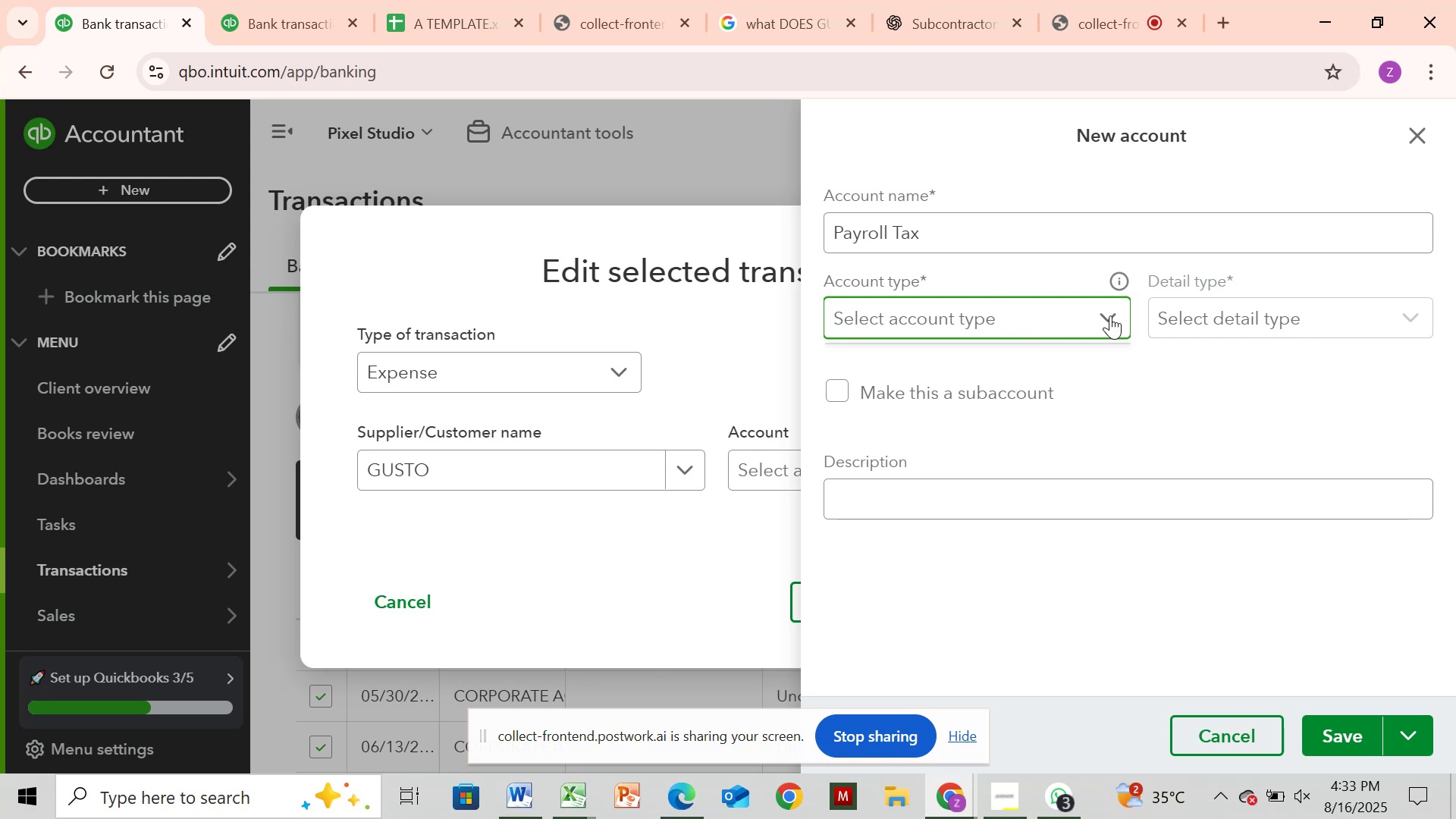 
left_click([1110, 315])
 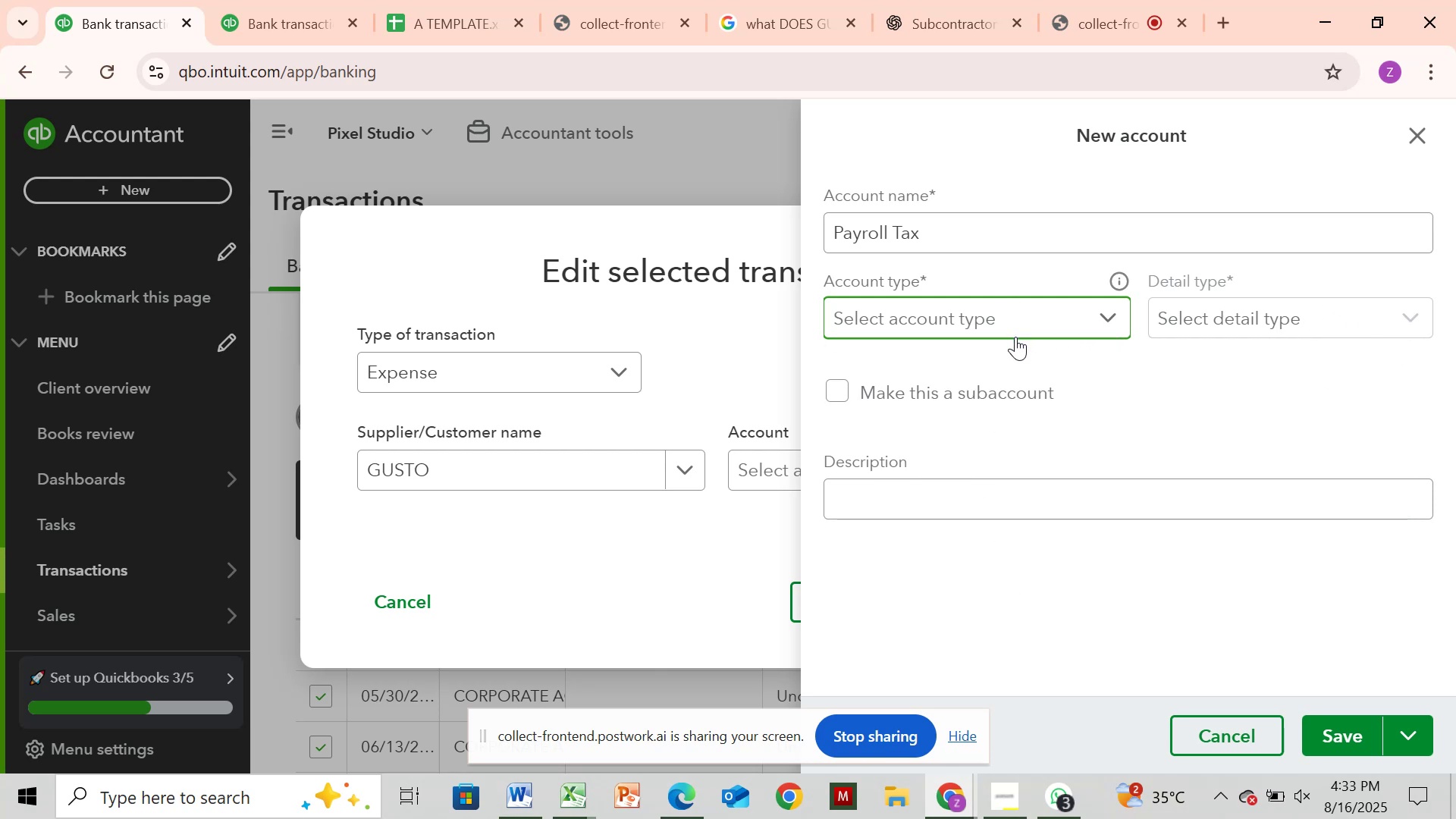 
left_click([1015, 318])
 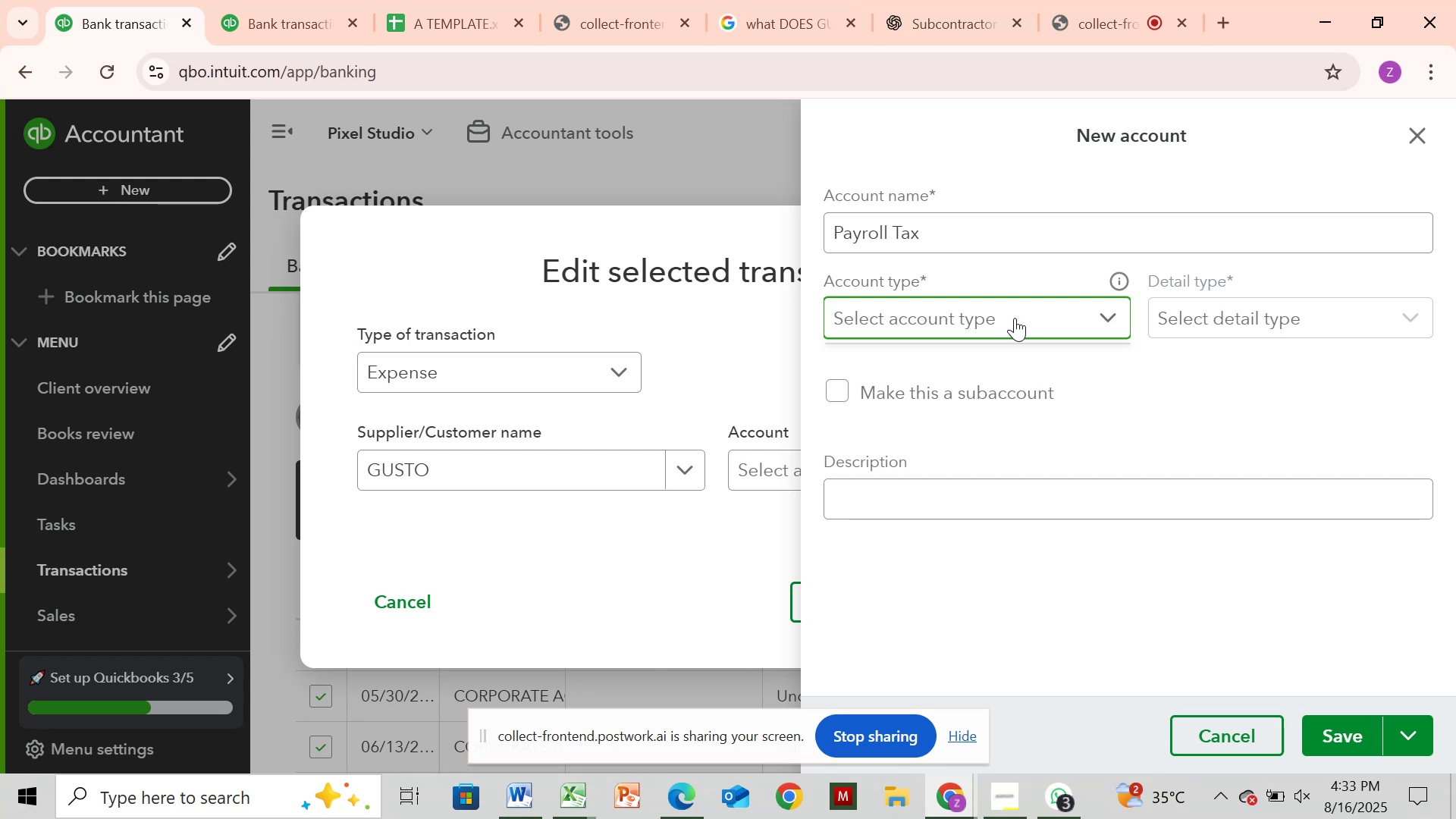 
key(E)
 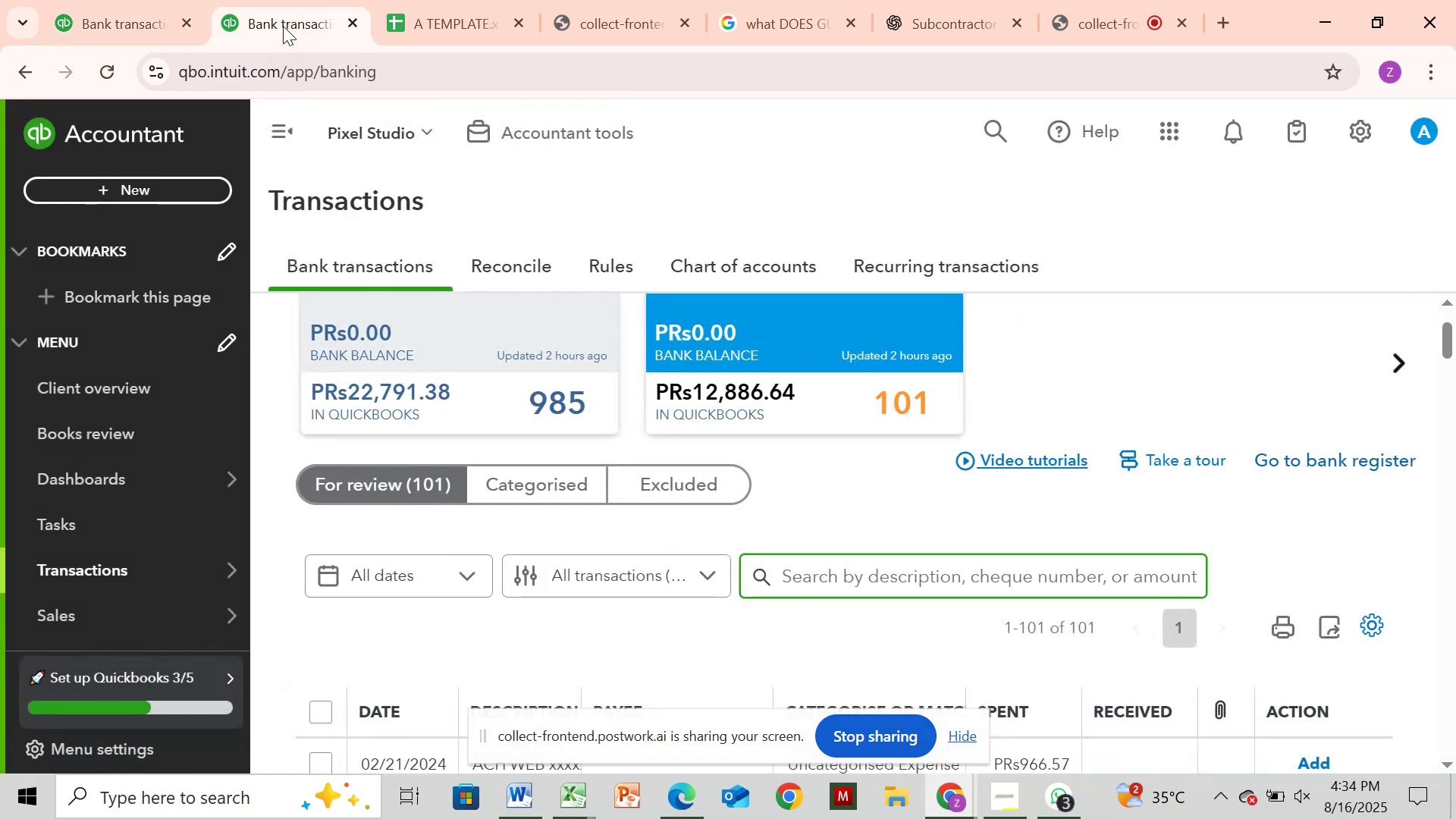 
wait(7.2)
 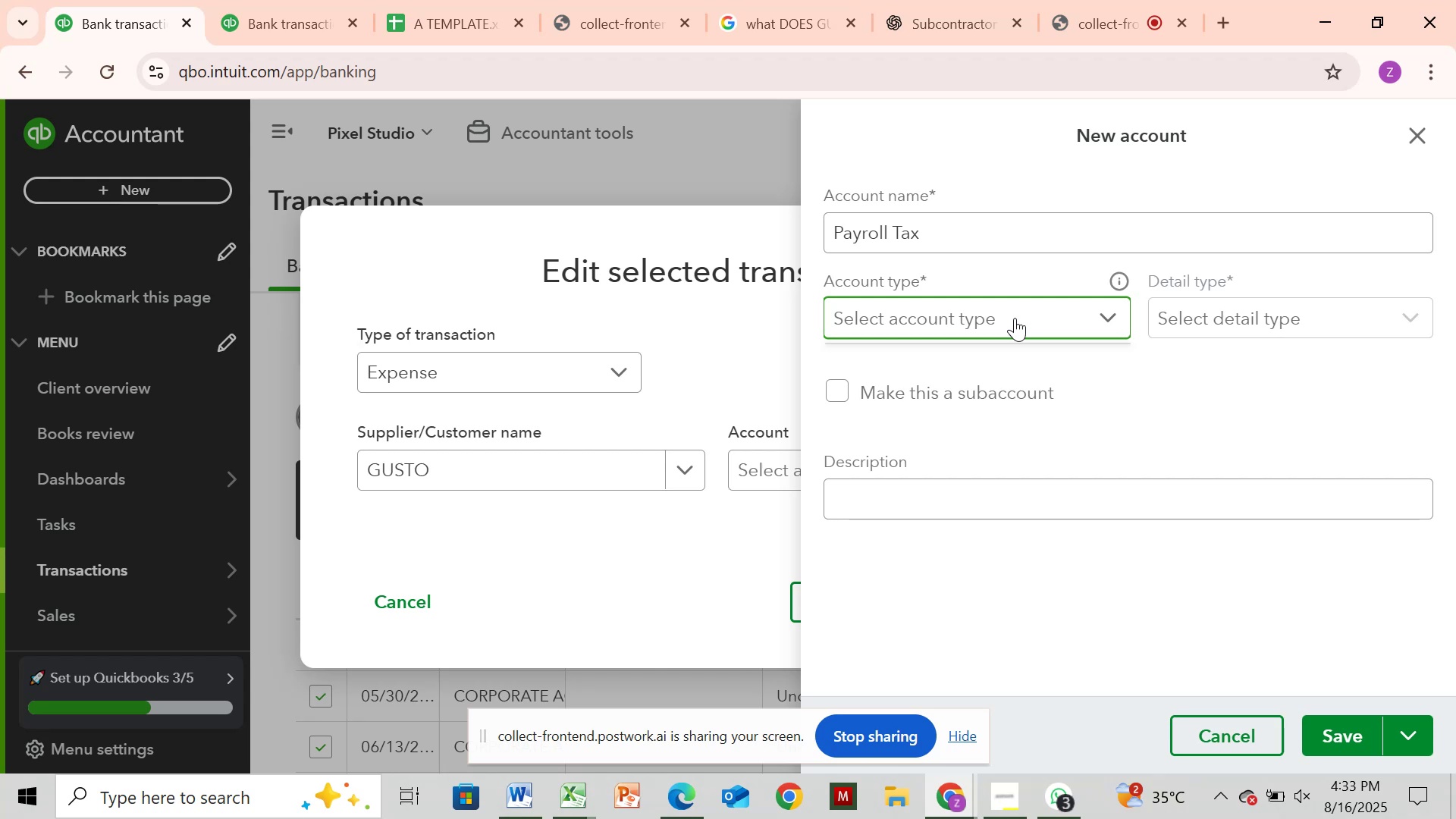 
left_click_drag(start_coordinate=[1451, 328], to_coordinate=[1455, 481])
 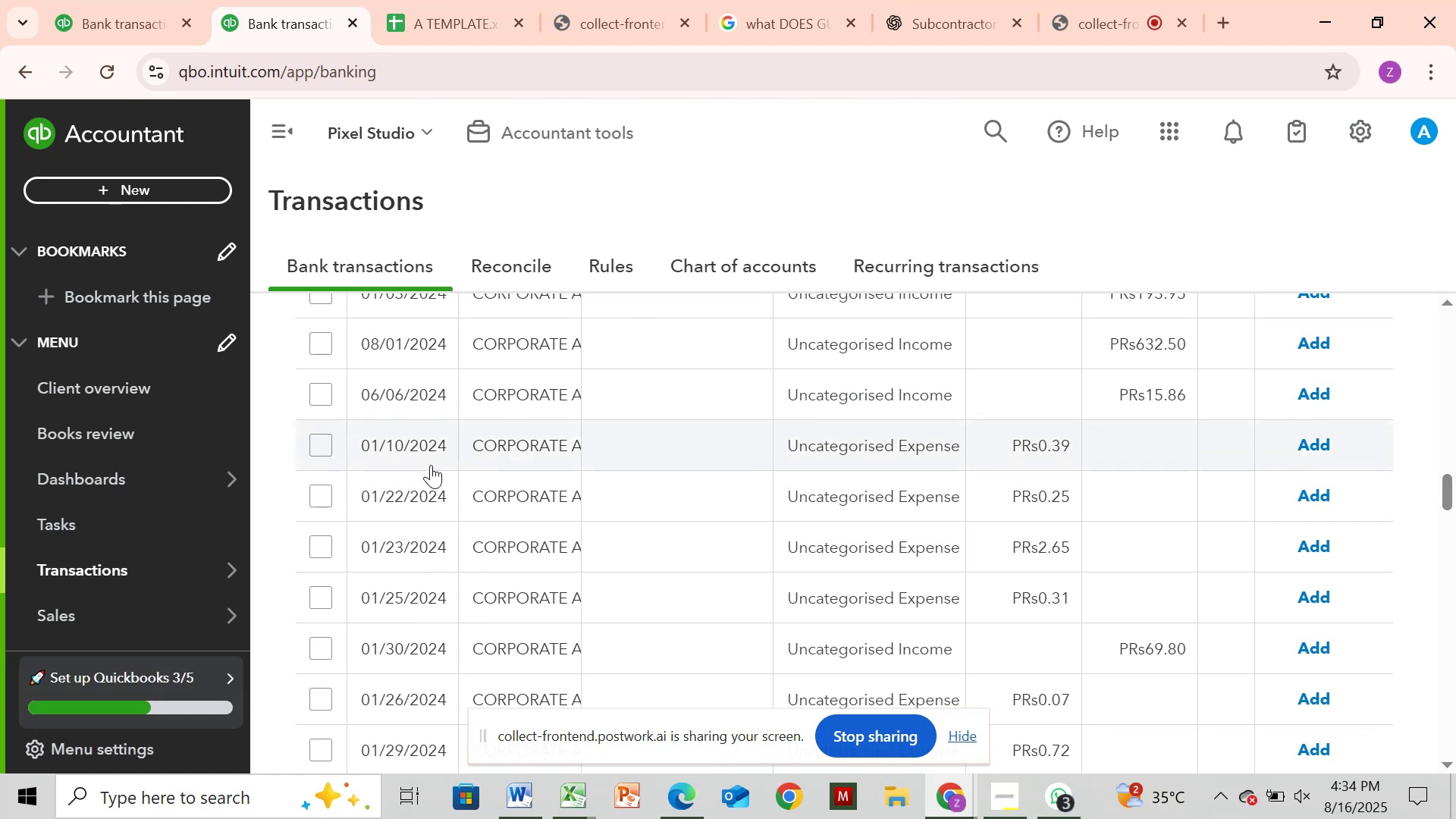 
left_click([446, 461])
 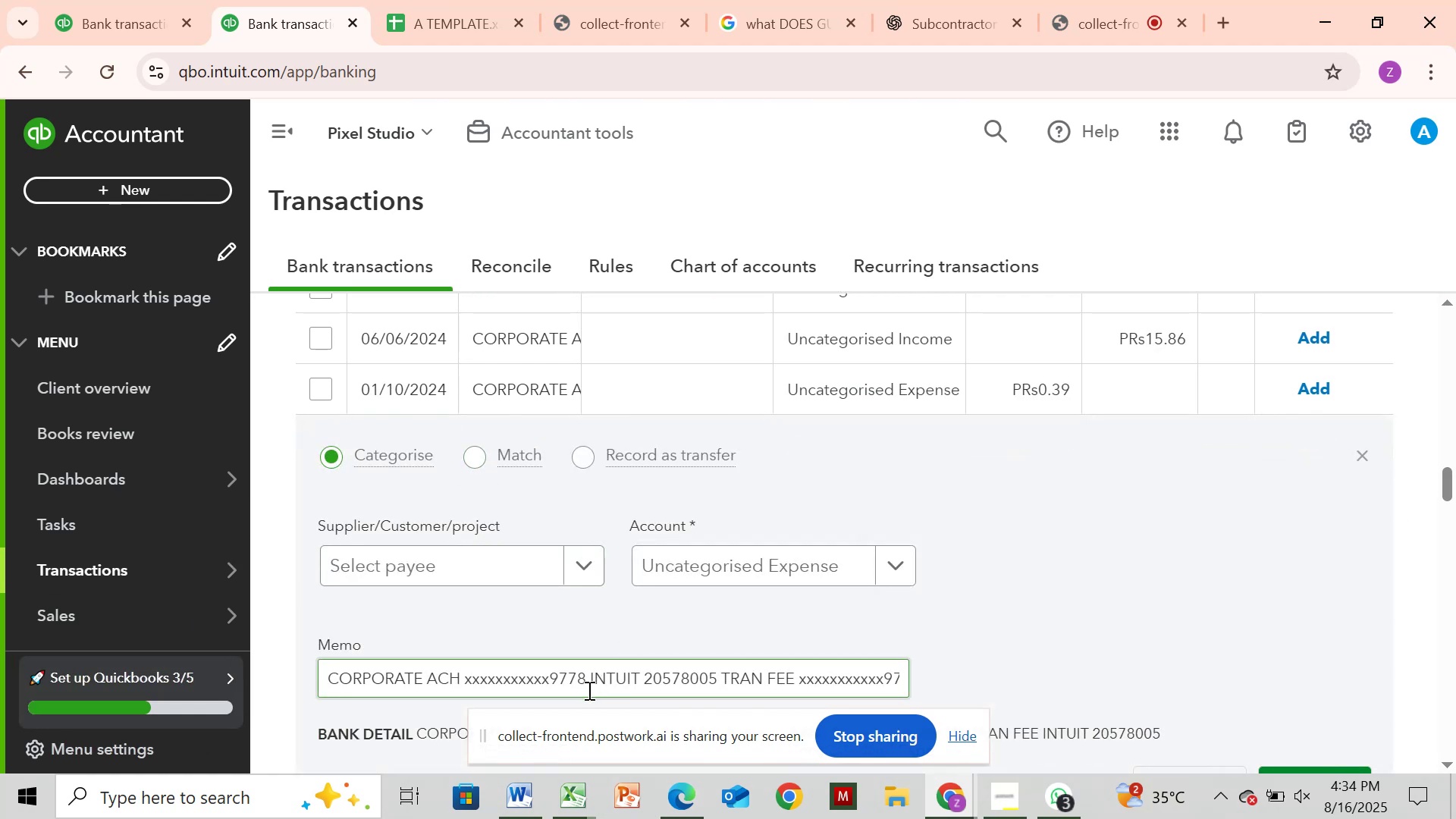 
left_click_drag(start_coordinate=[588, 668], to_coordinate=[638, 667])
 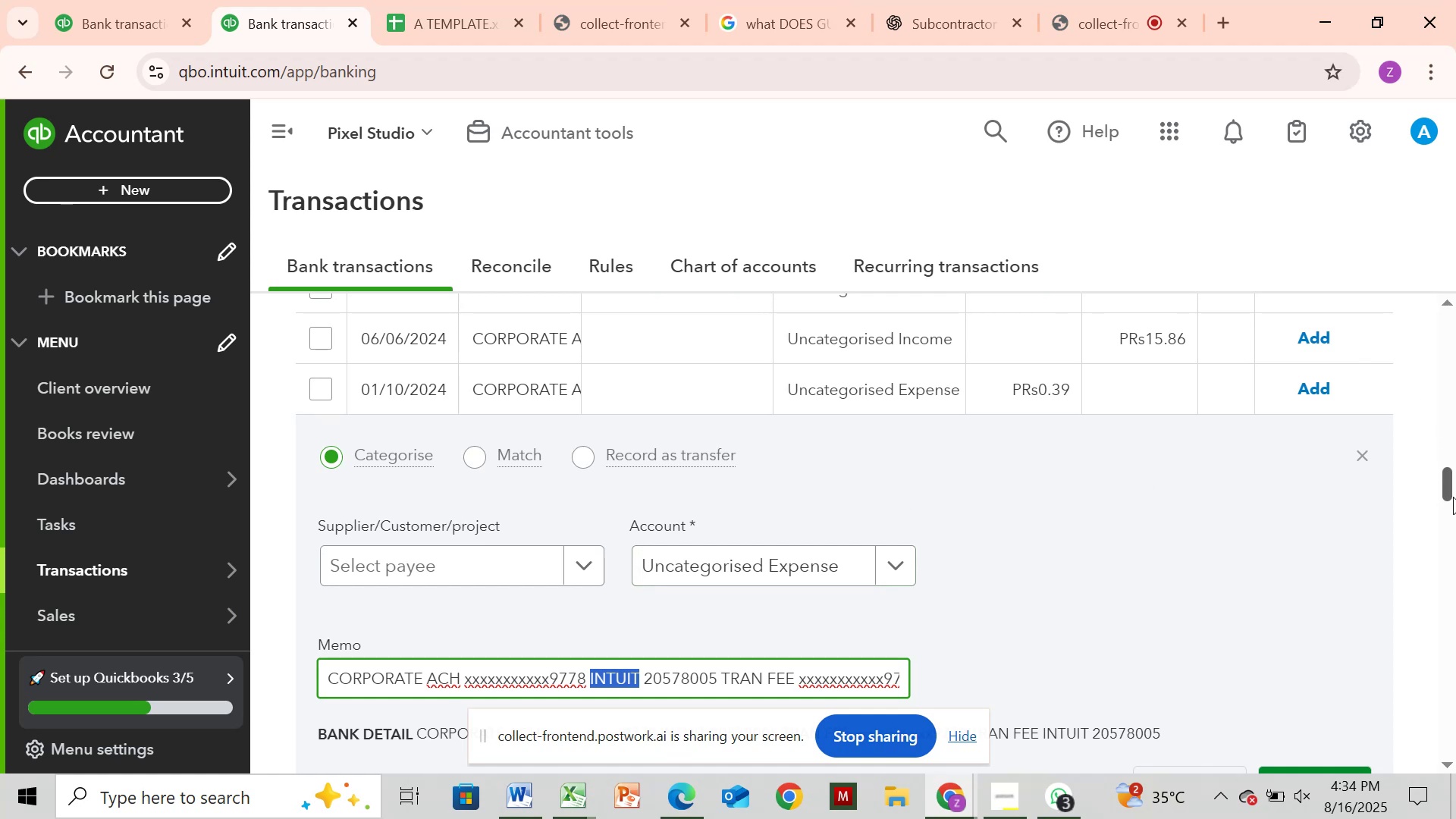 
key(Control+C)
 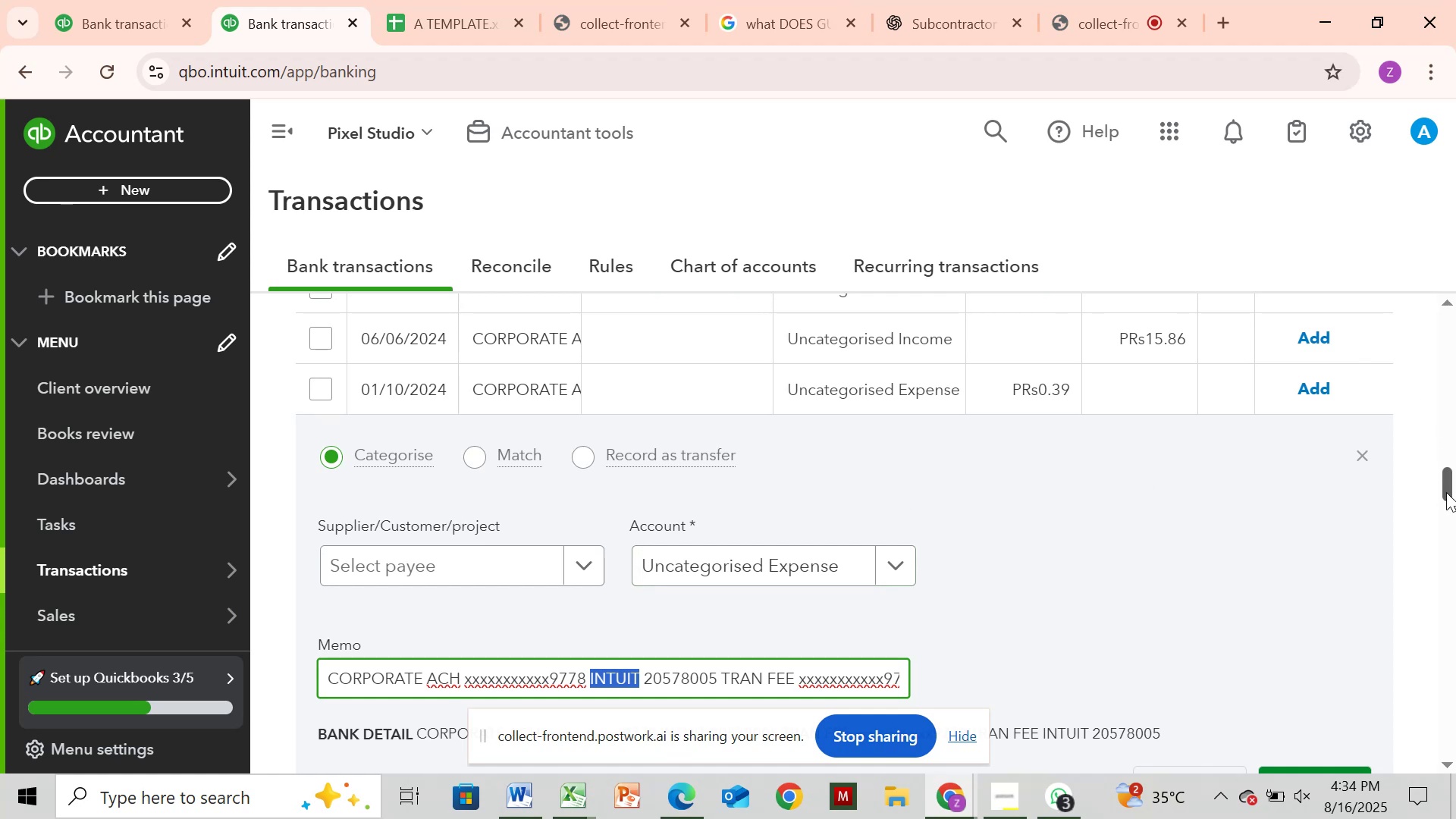 
left_click_drag(start_coordinate=[1446, 492], to_coordinate=[1455, 502])
 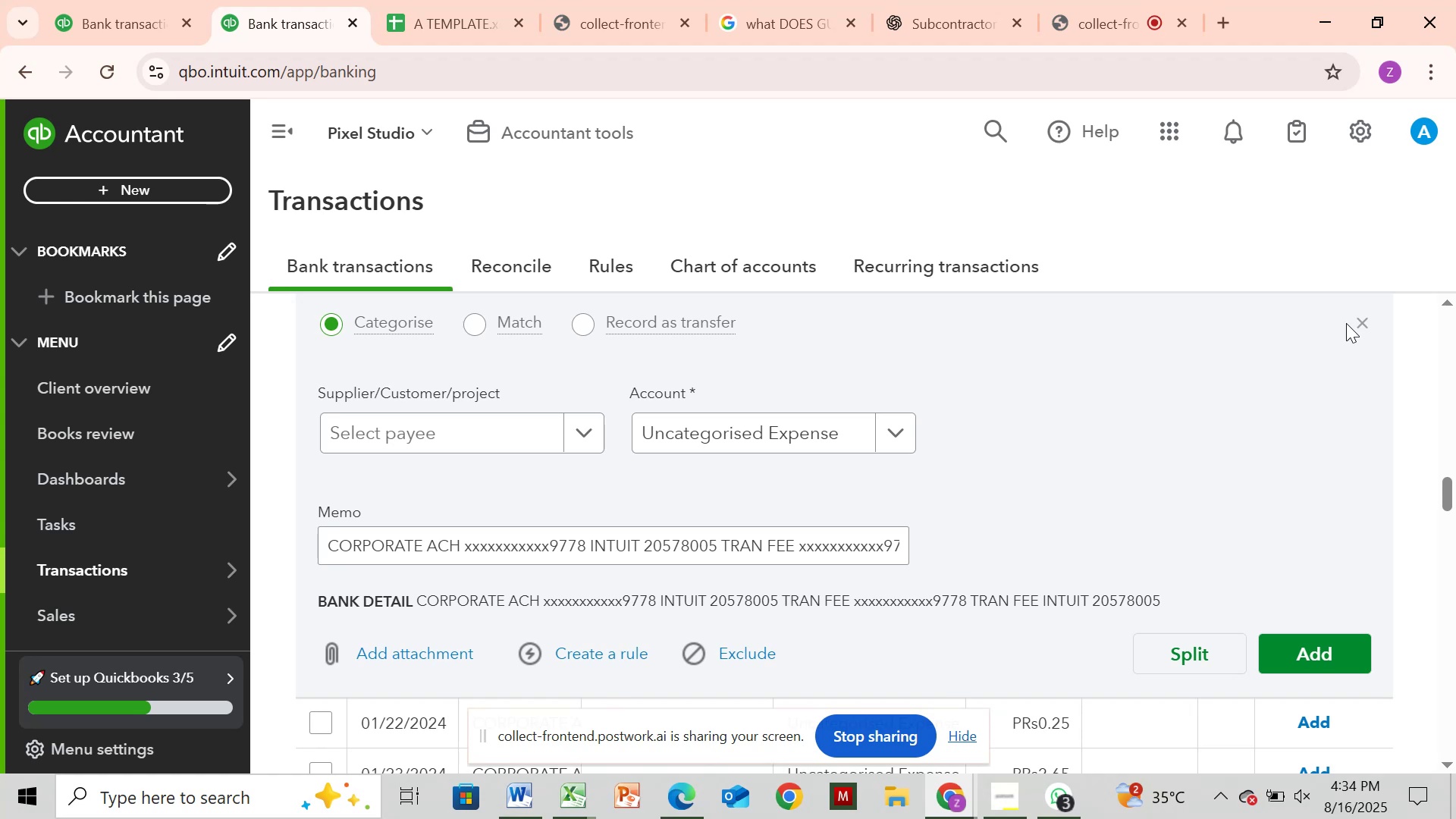 
left_click([1360, 320])
 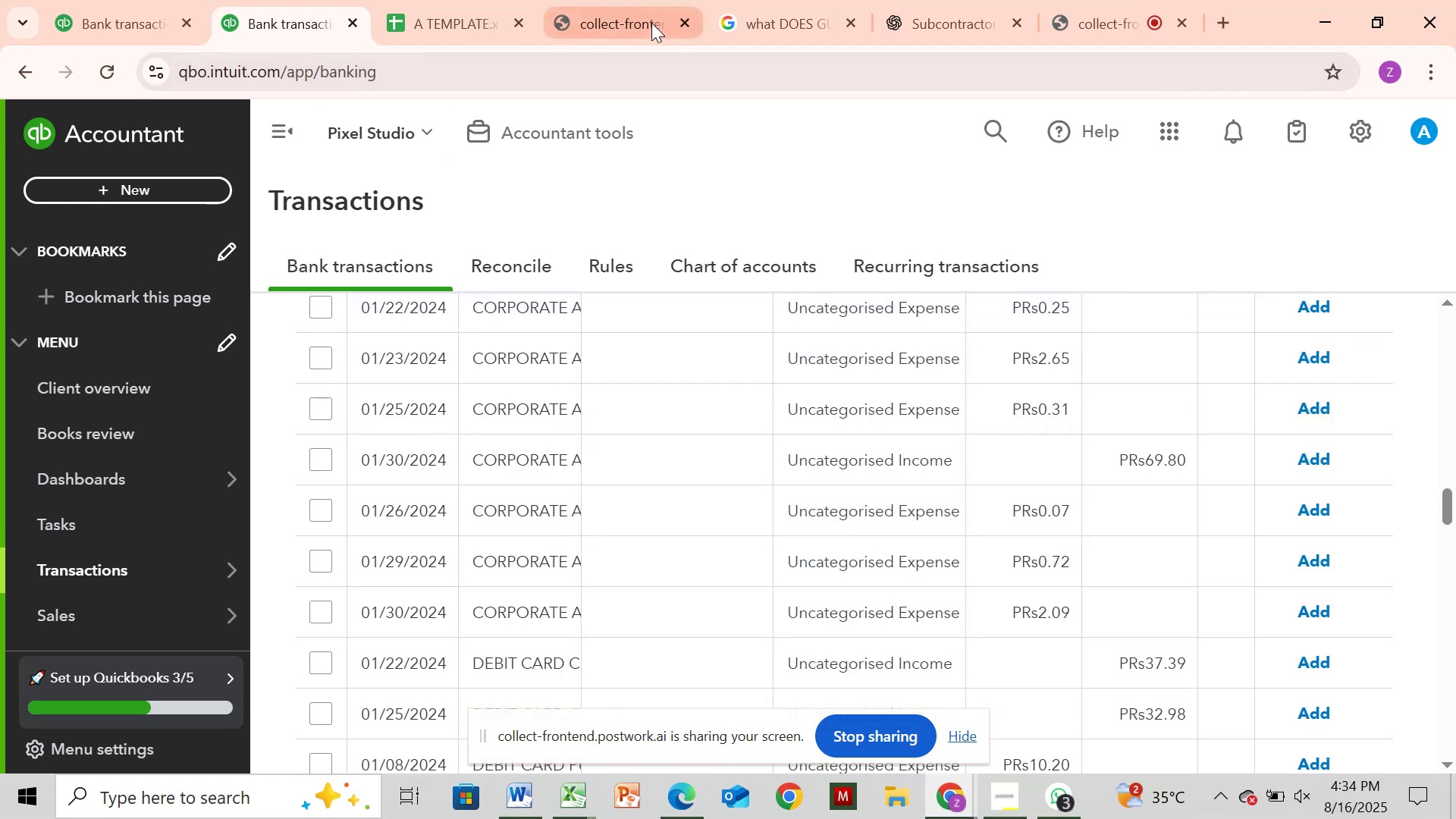 
left_click([795, 21])
 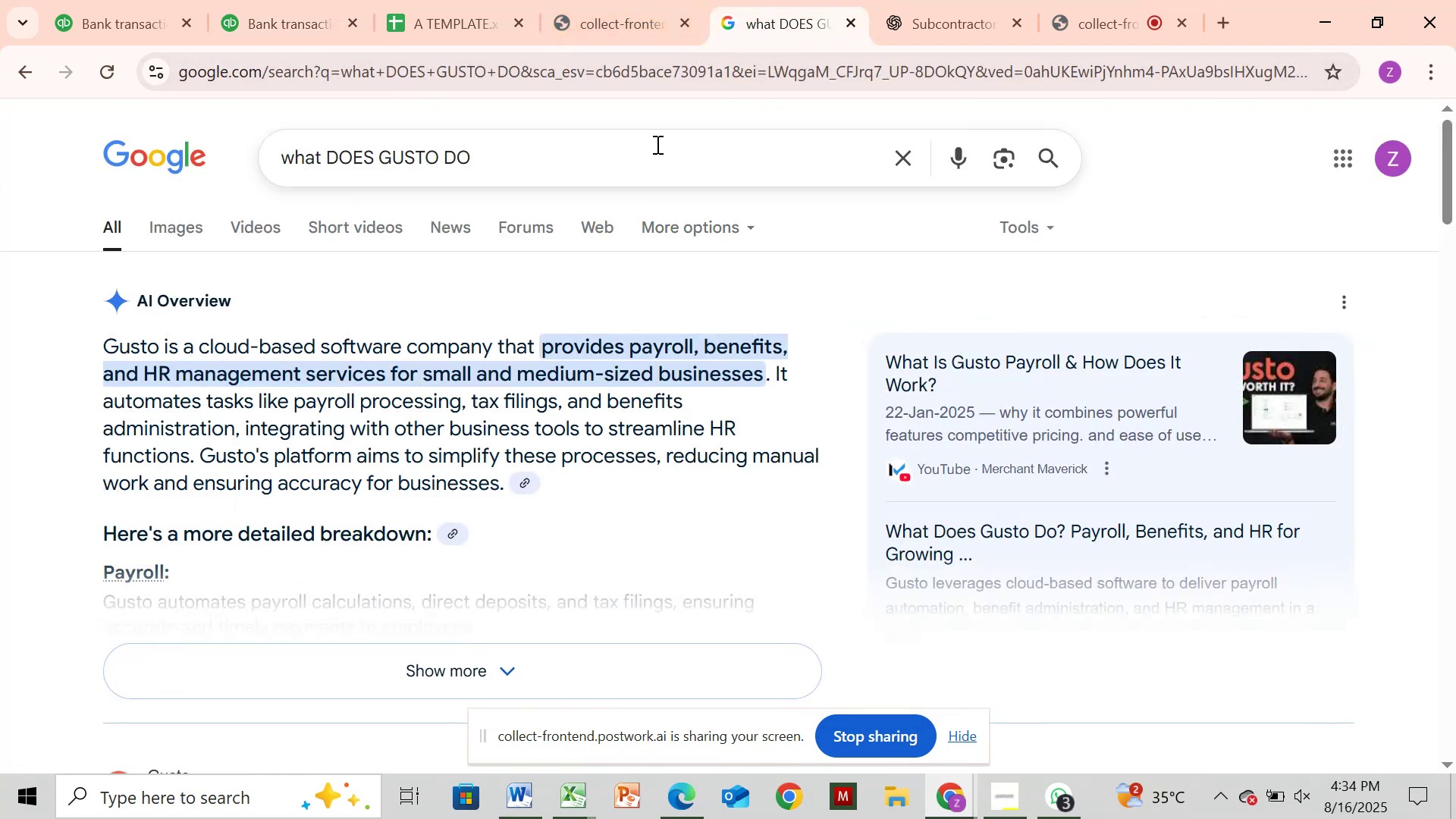 
left_click([656, 144])
 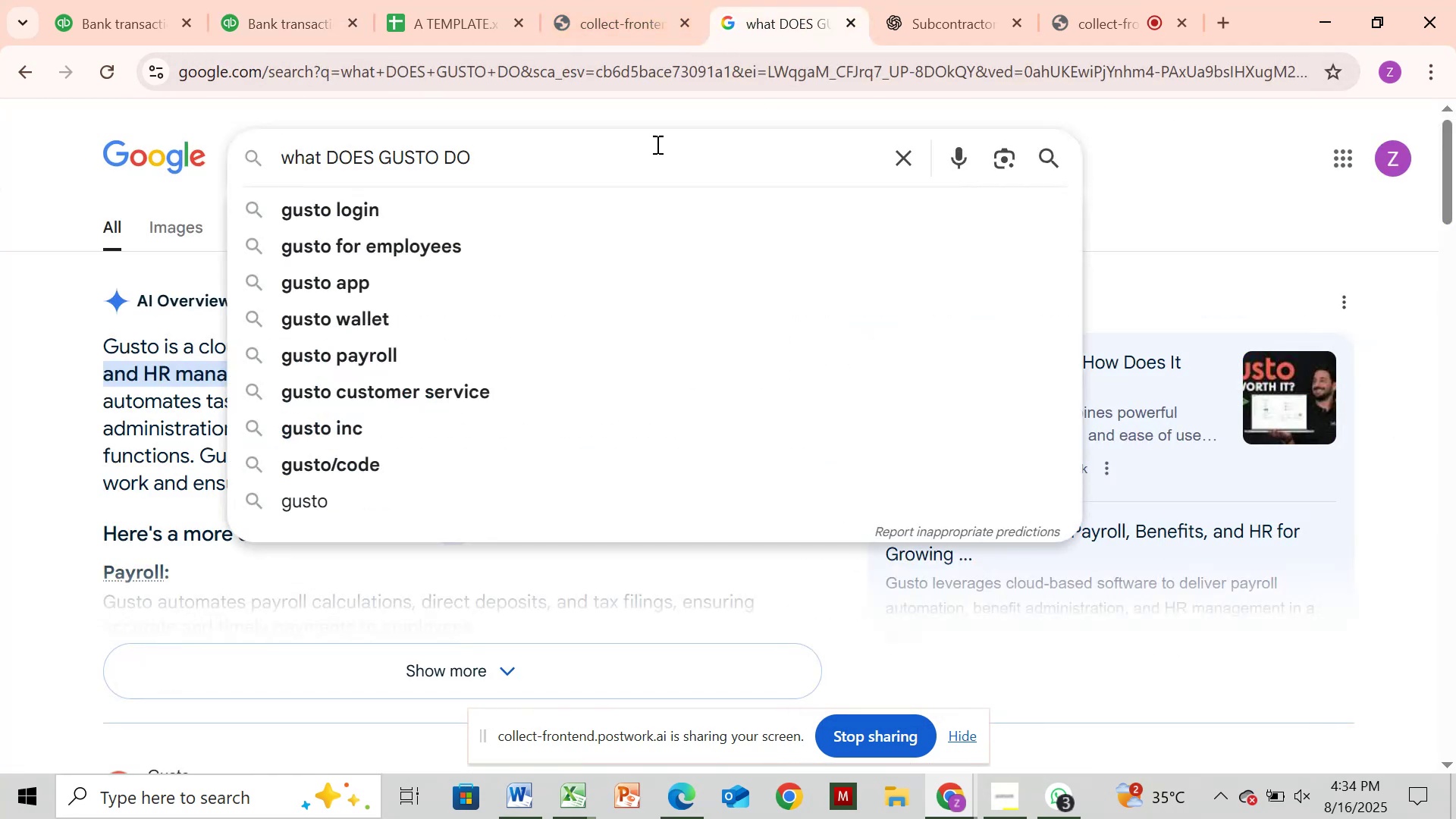 
hold_key(key=Backspace, duration=0.83)
 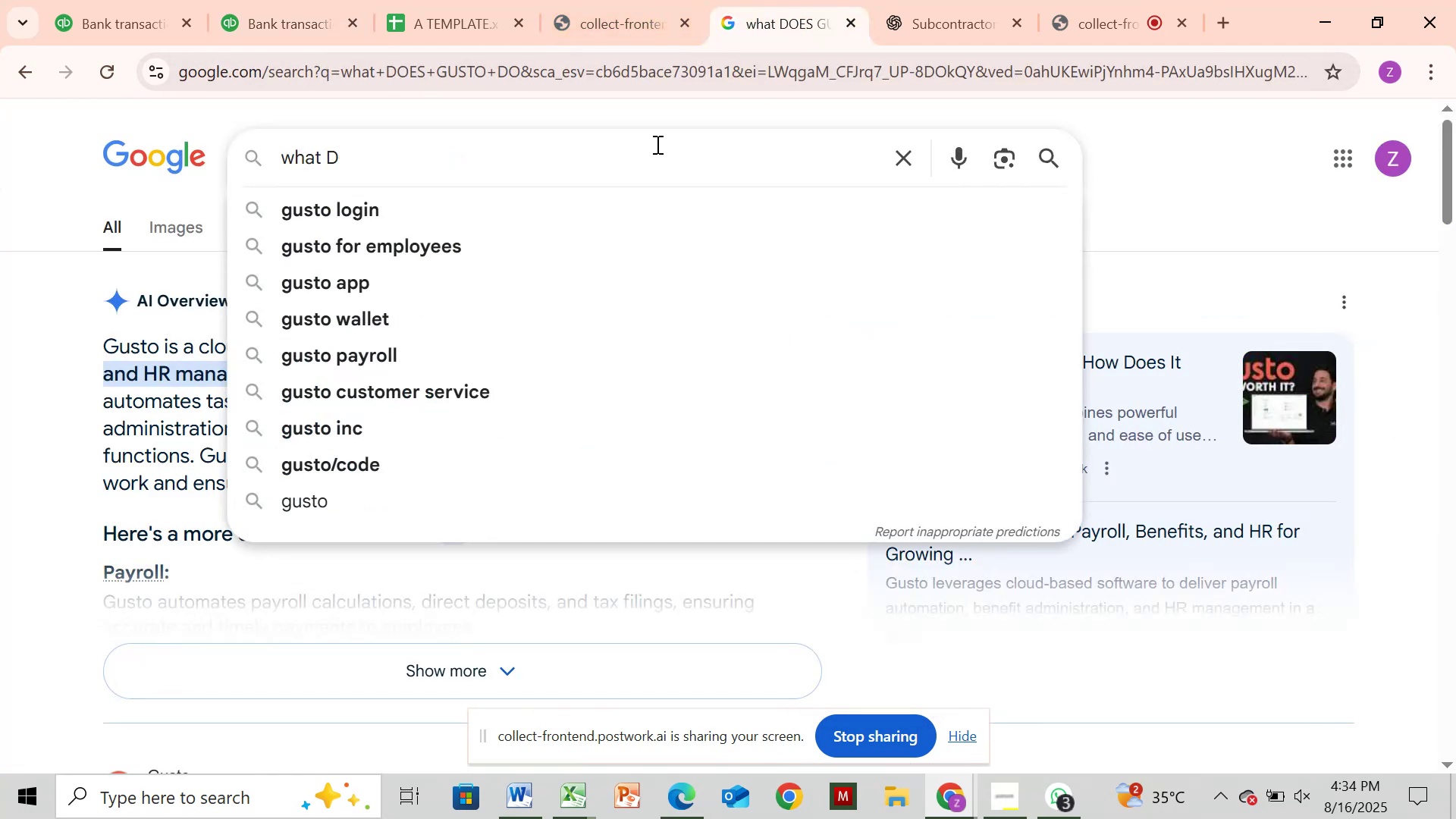 
key(Backspace)
type(is )
 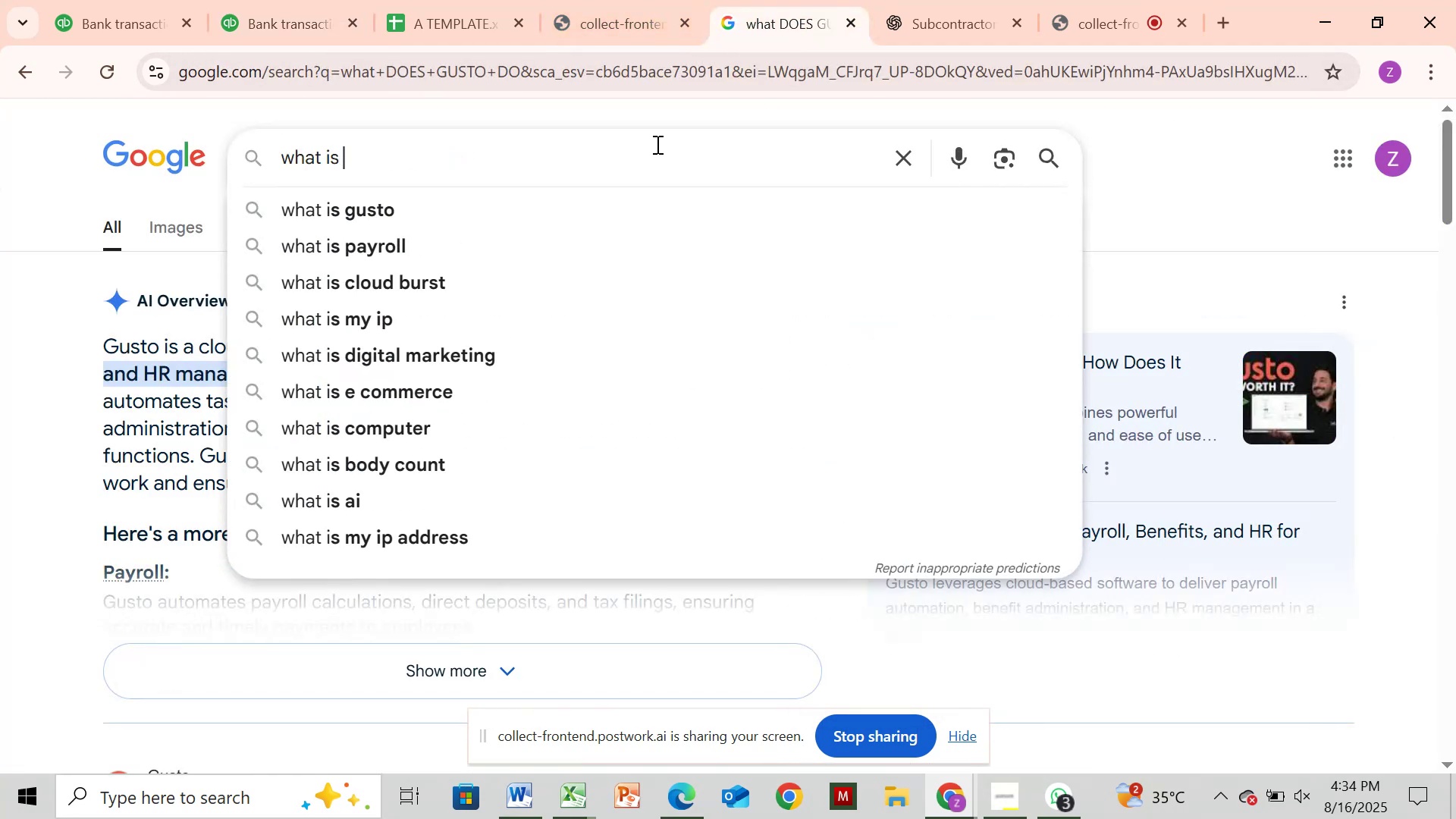 
key(Control+V)
 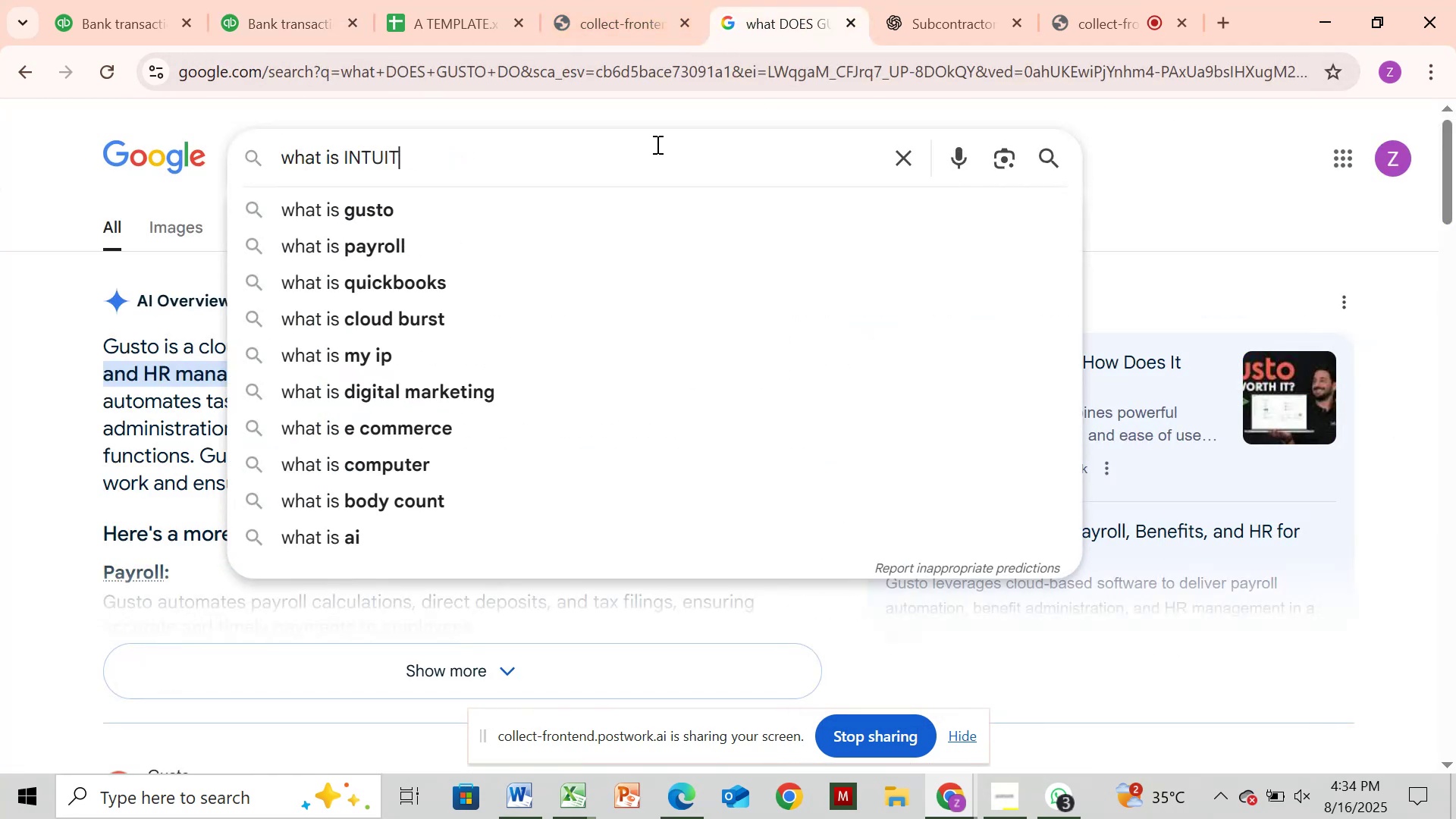 
key(Enter)
 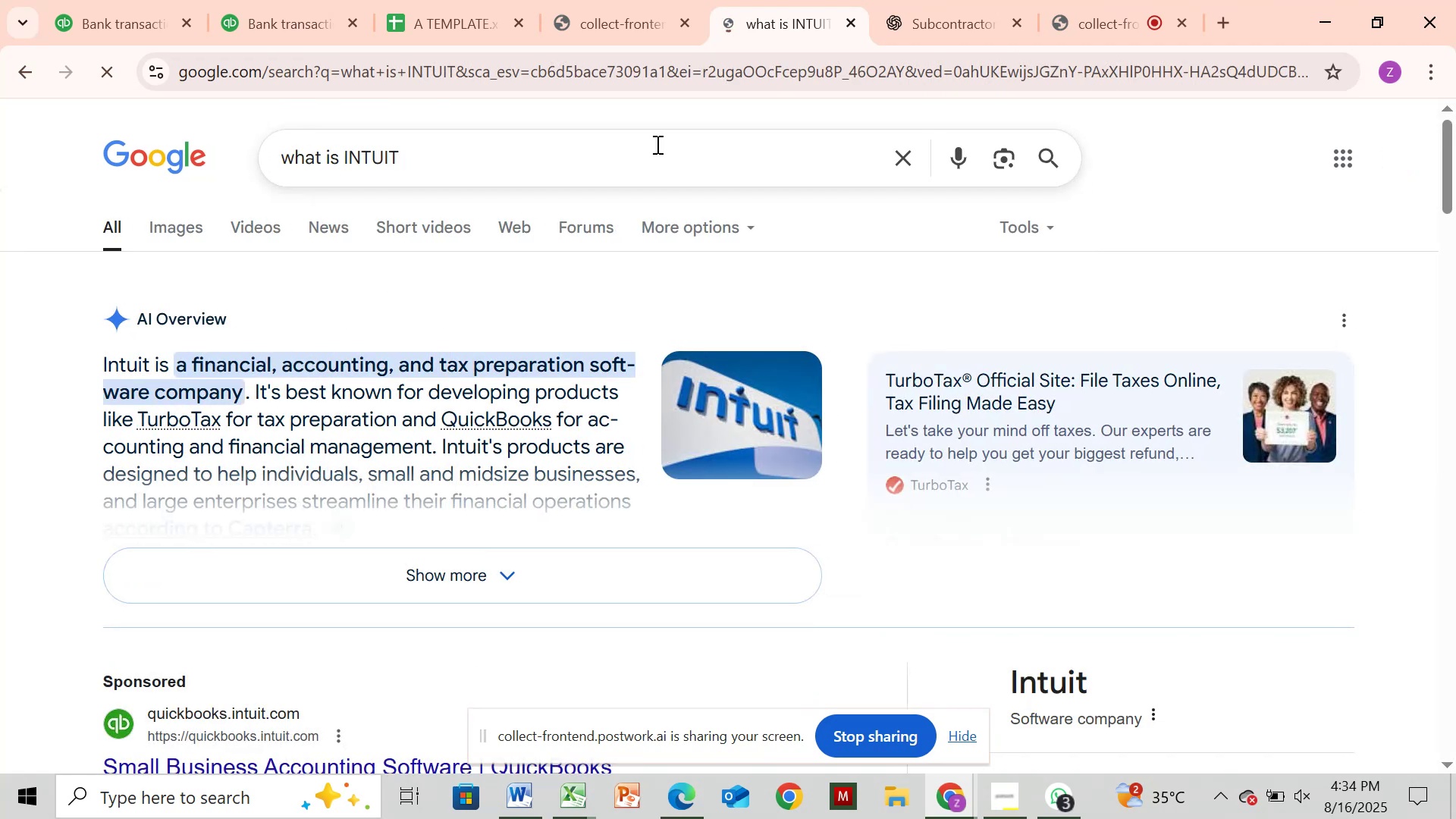 
wait(7.28)
 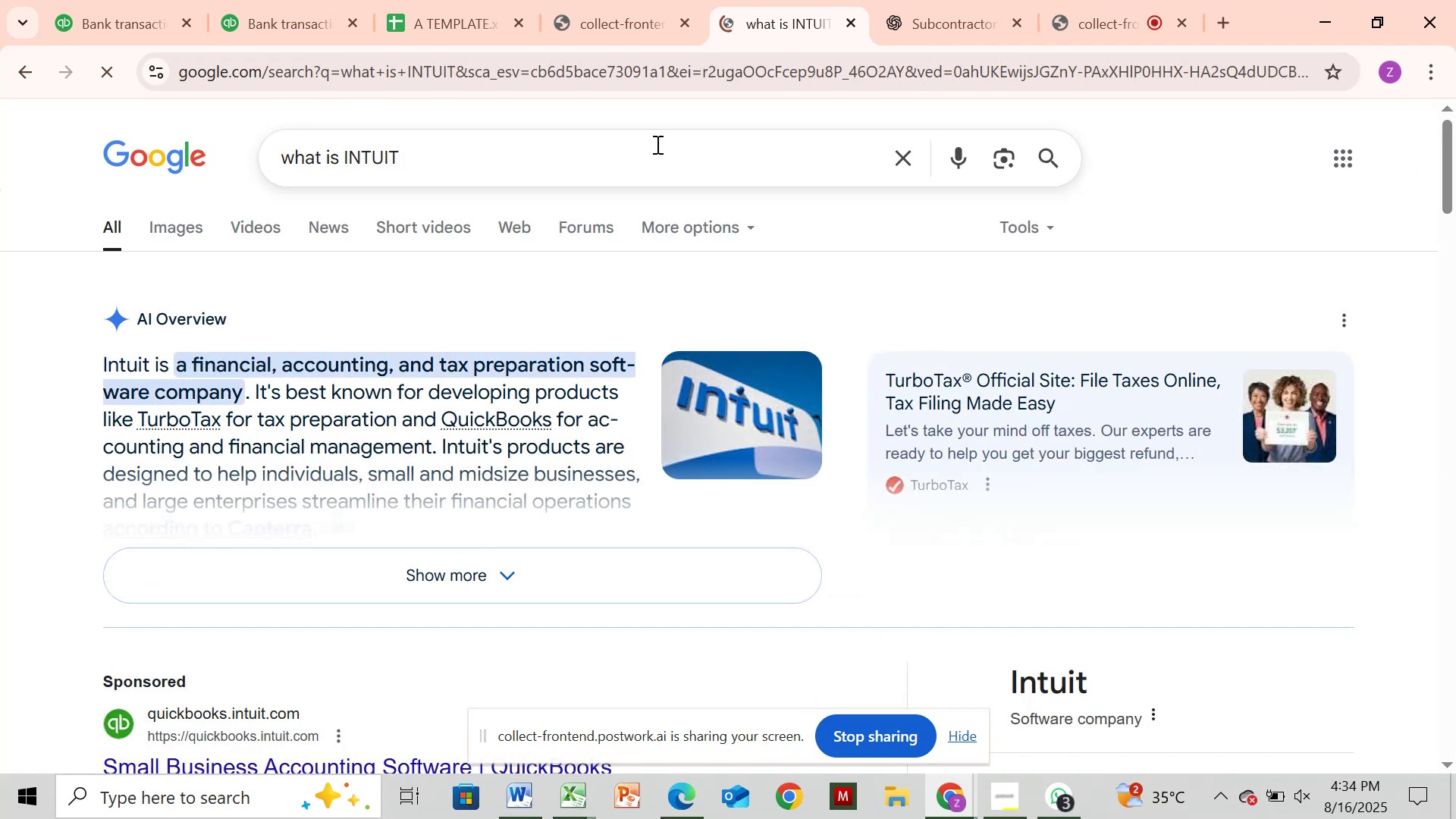 
left_click([248, 25])
 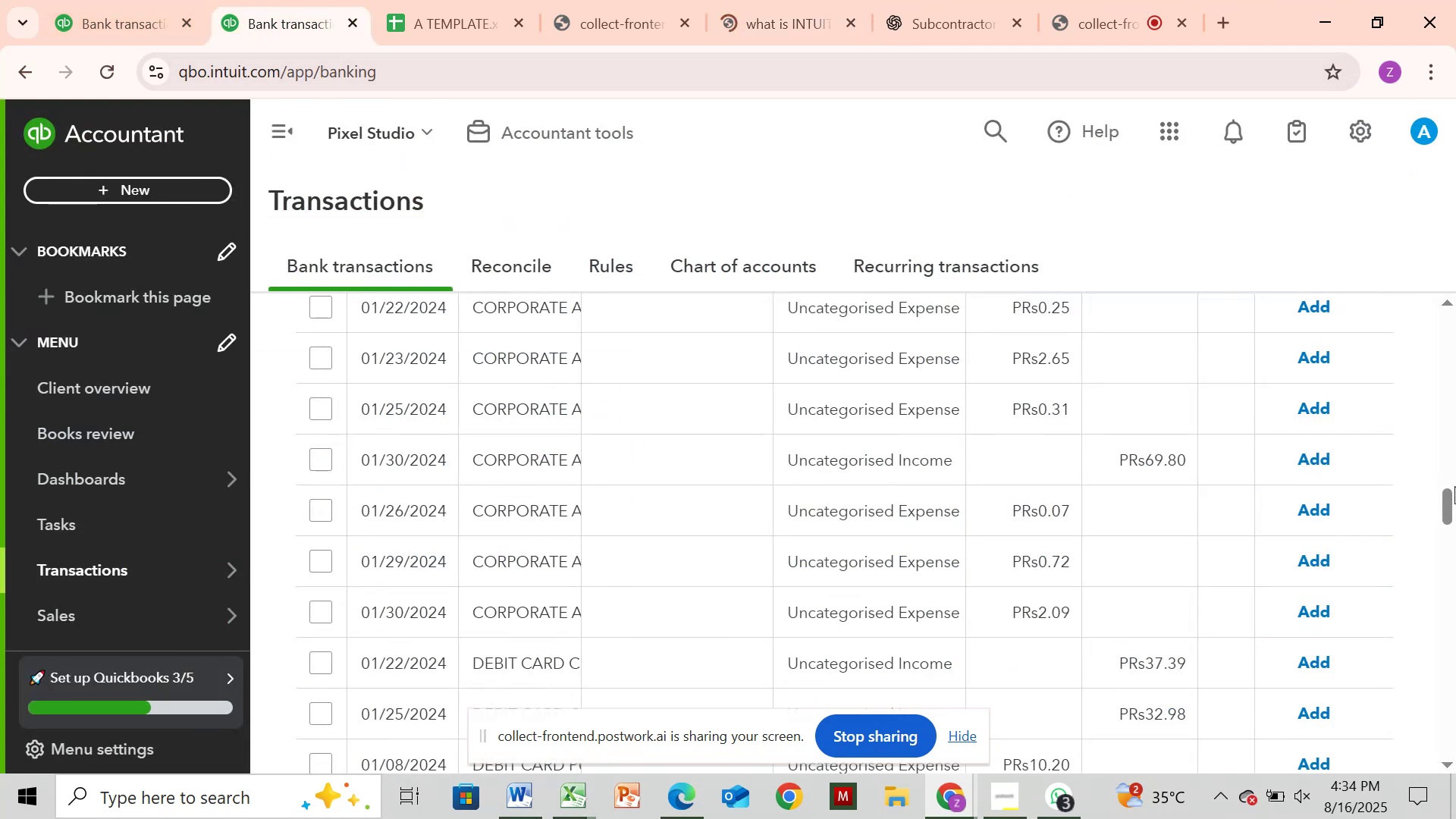 
left_click_drag(start_coordinate=[1454, 502], to_coordinate=[1448, 278])
 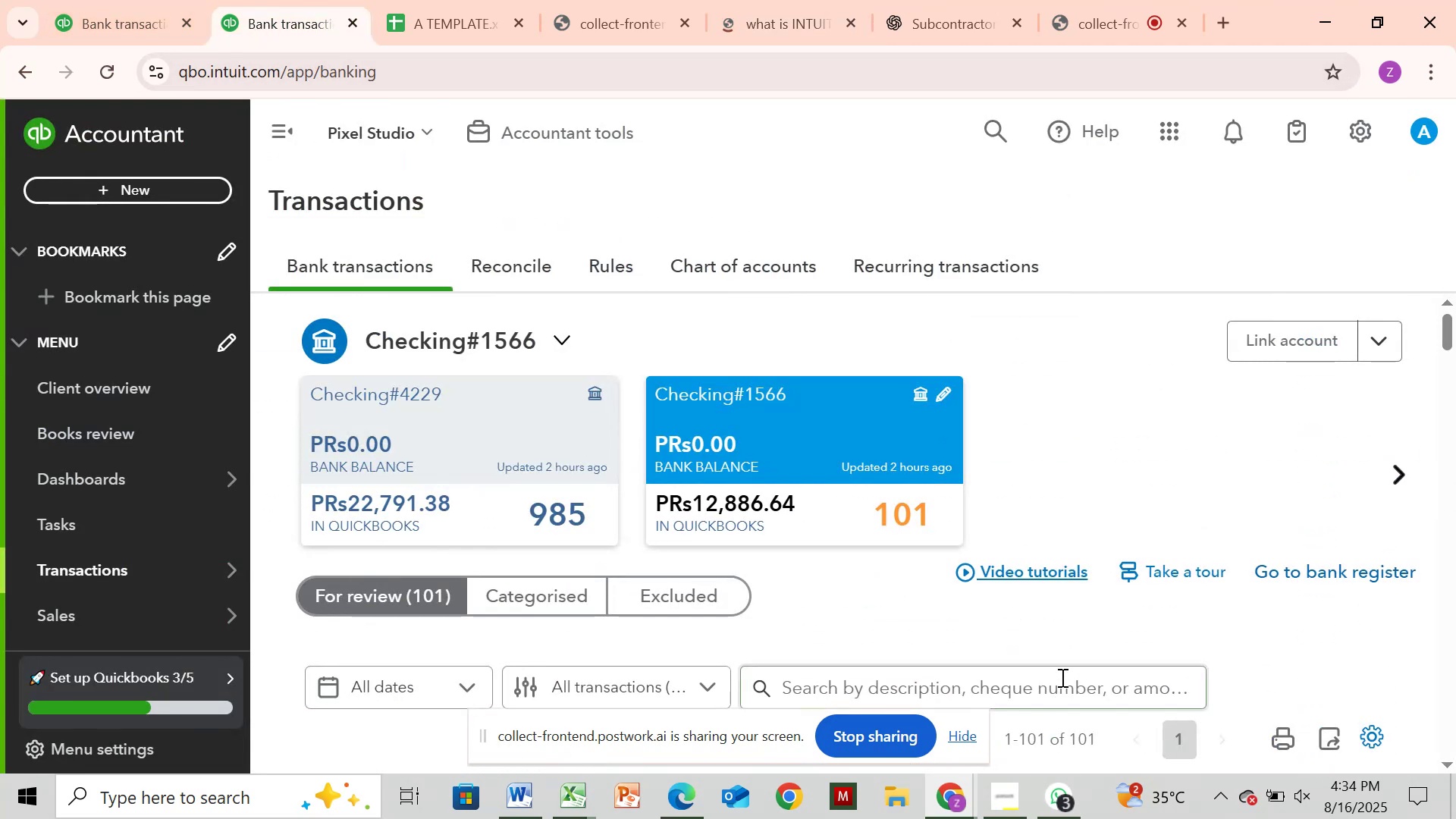 
left_click([1062, 666])
 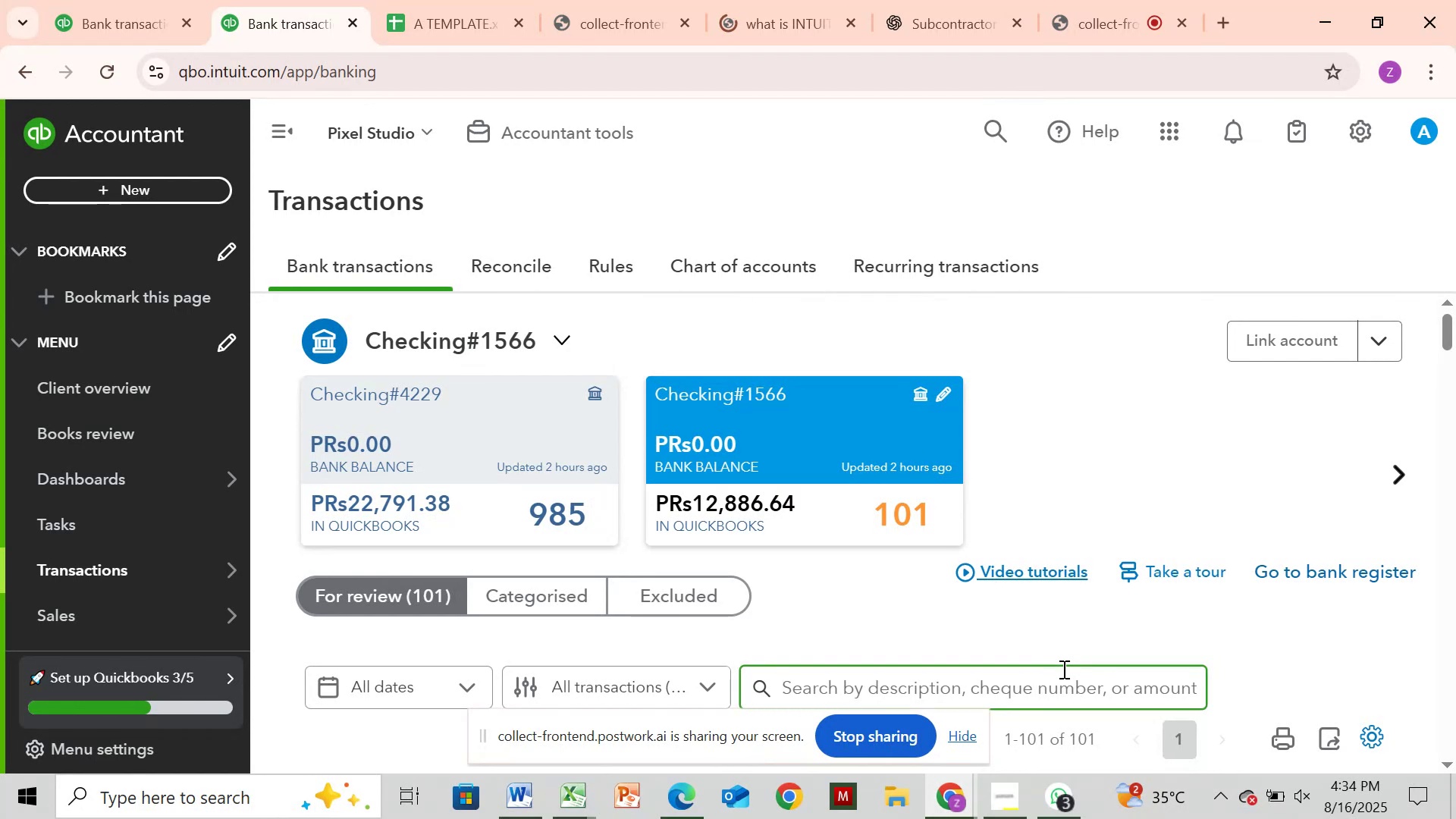 
key(Control+V)
 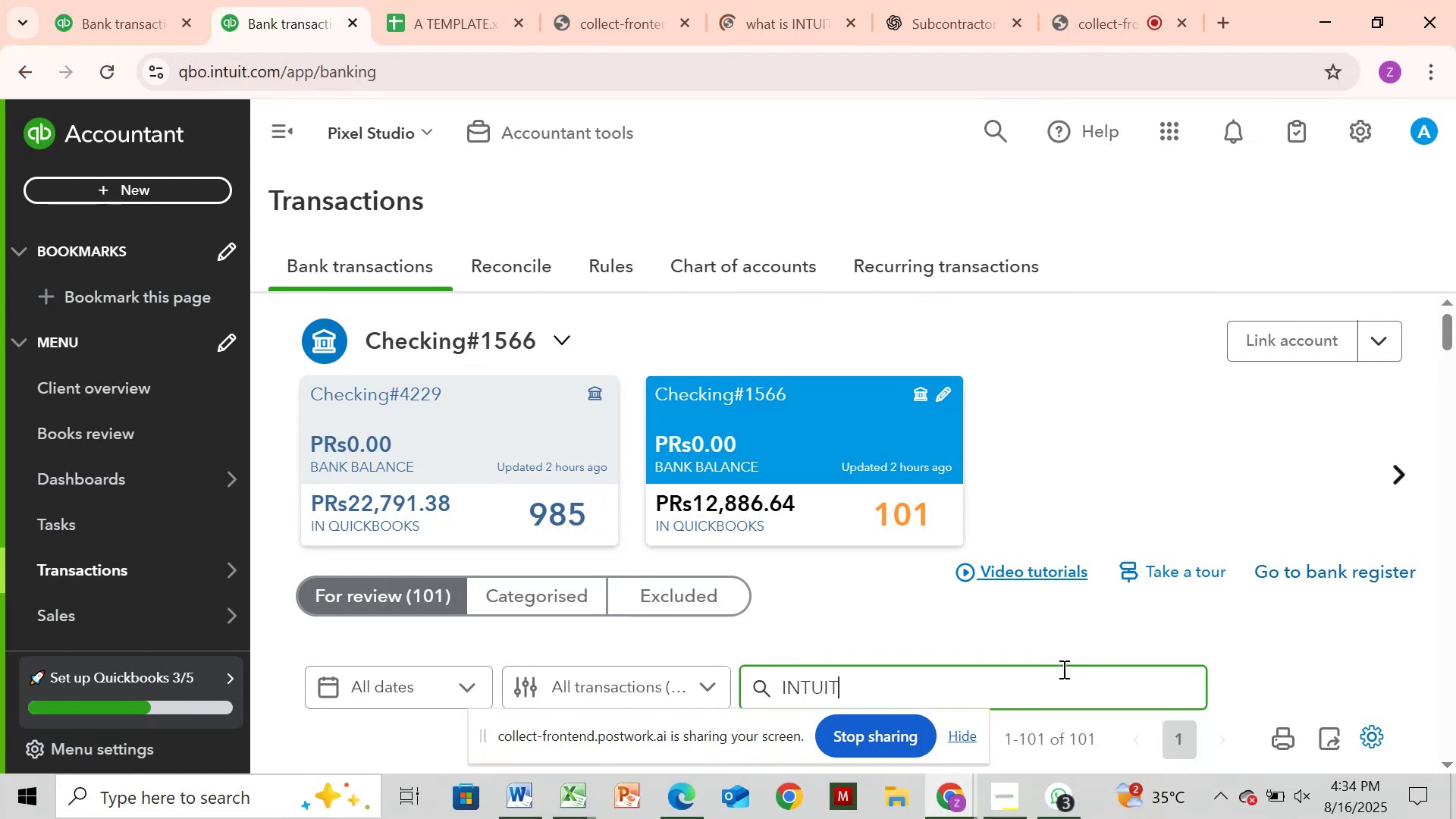 
key(Enter)
 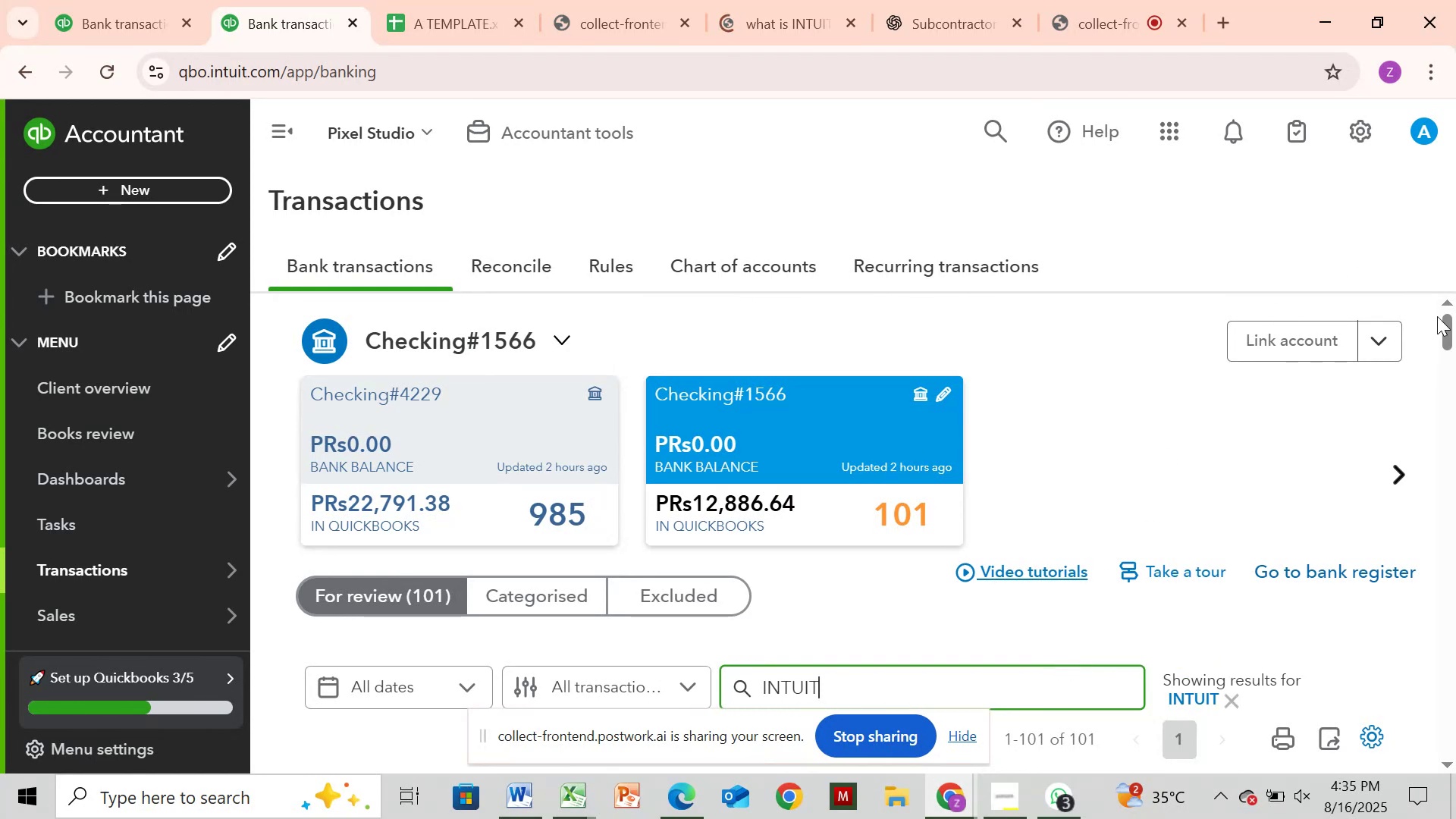 
wait(5.2)
 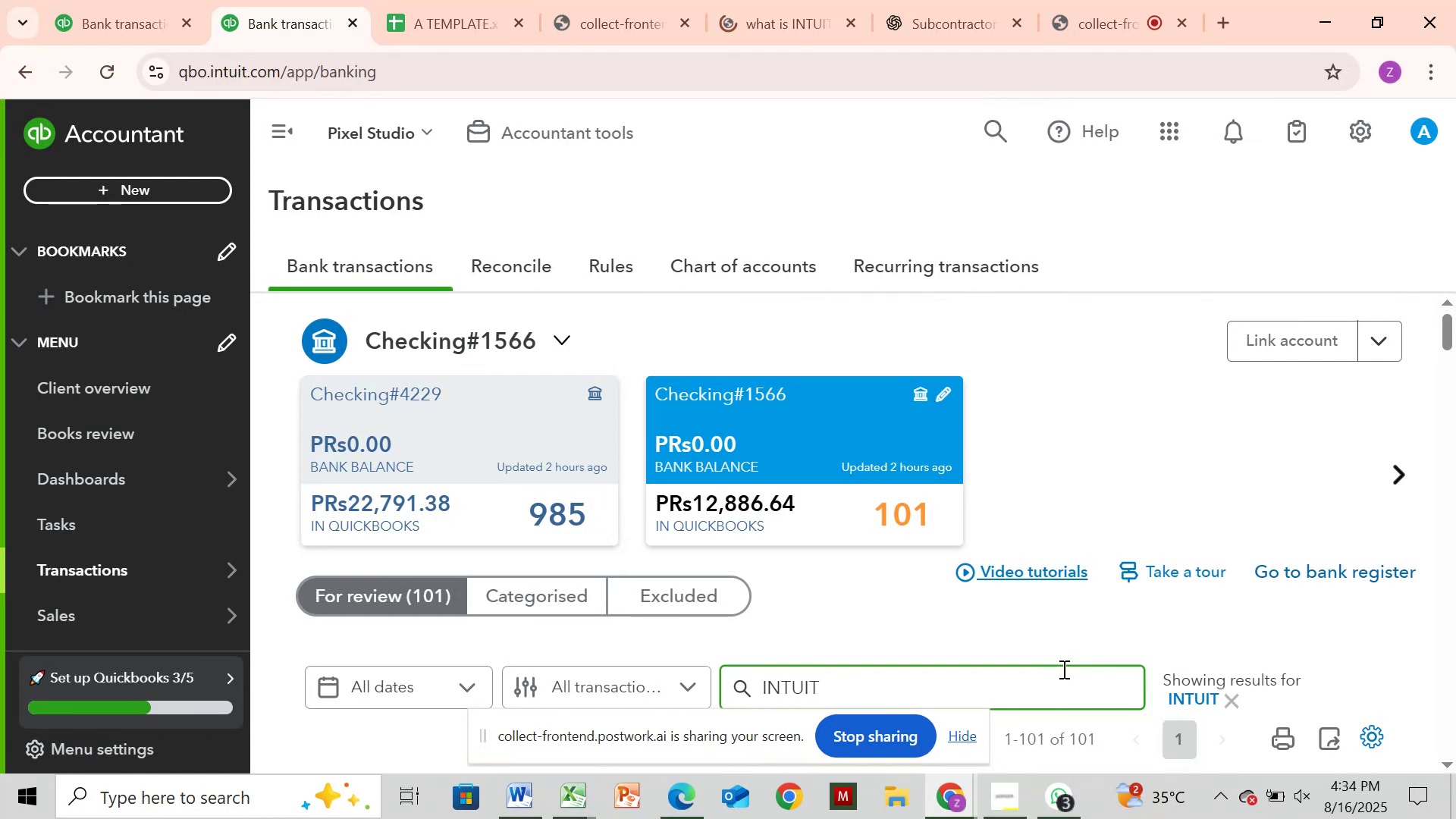 
left_click_drag(start_coordinate=[1438, 332], to_coordinate=[1455, 394])
 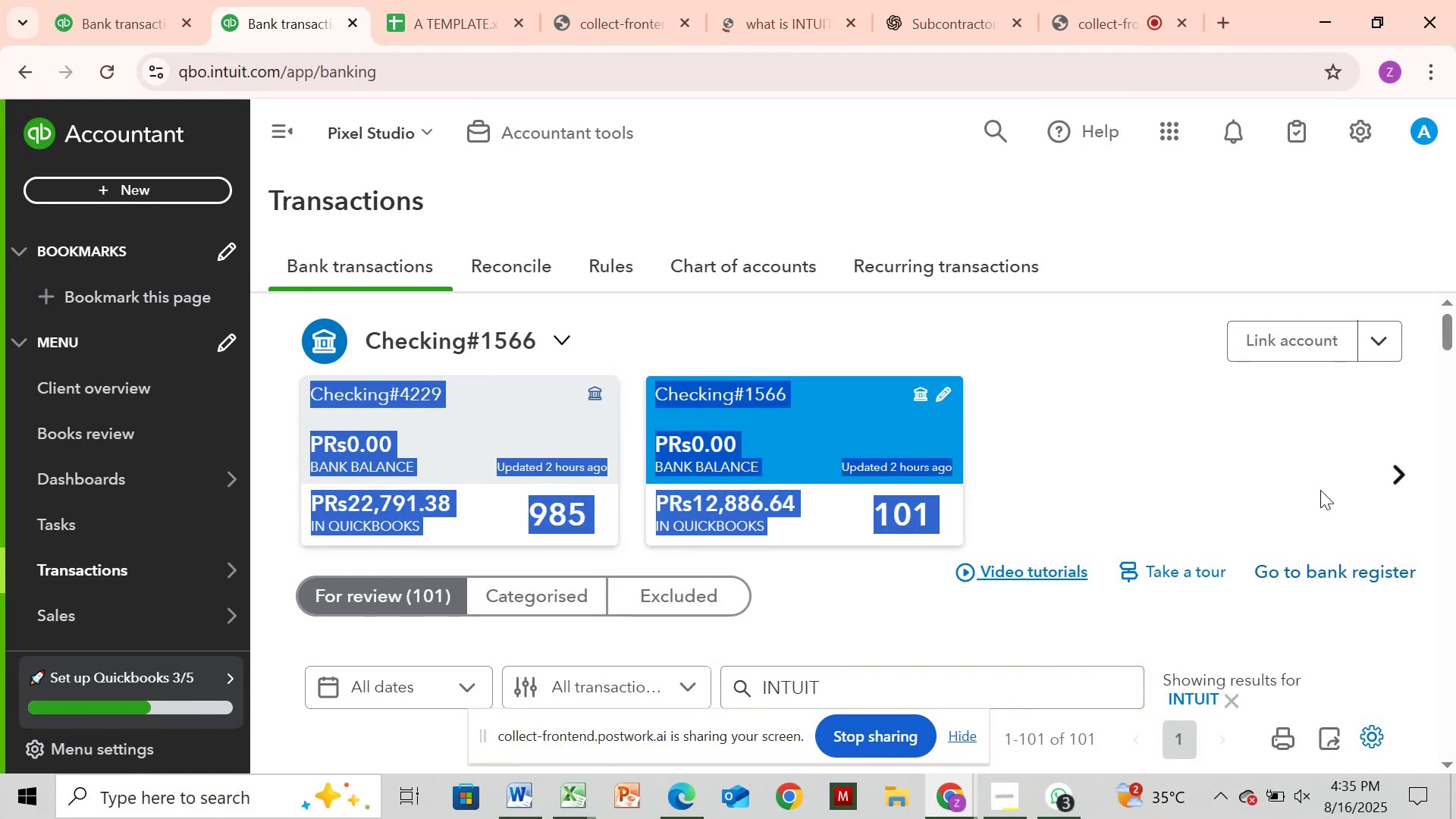 
left_click([1320, 490])
 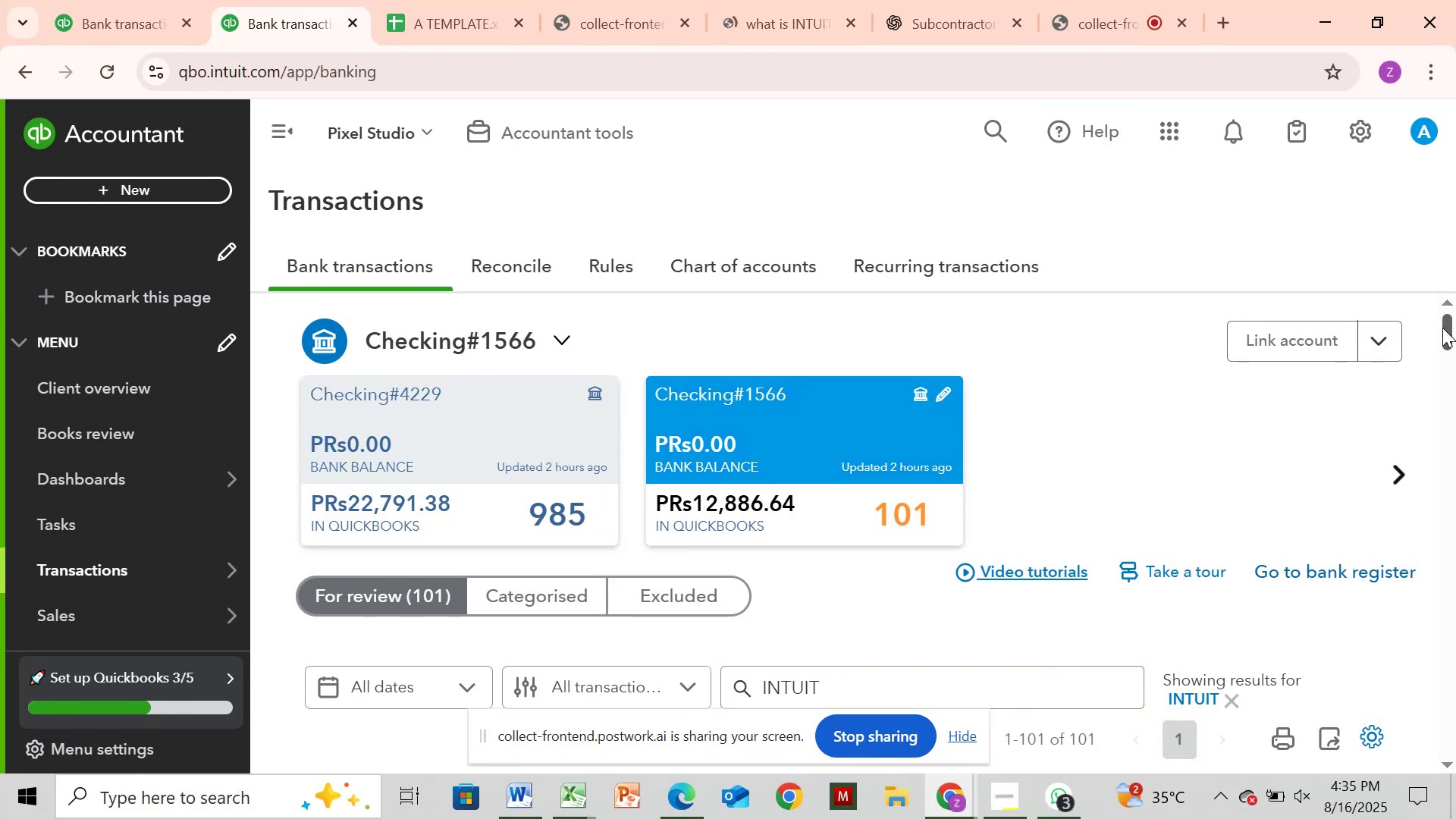 
left_click_drag(start_coordinate=[1452, 333], to_coordinate=[1455, 357])
 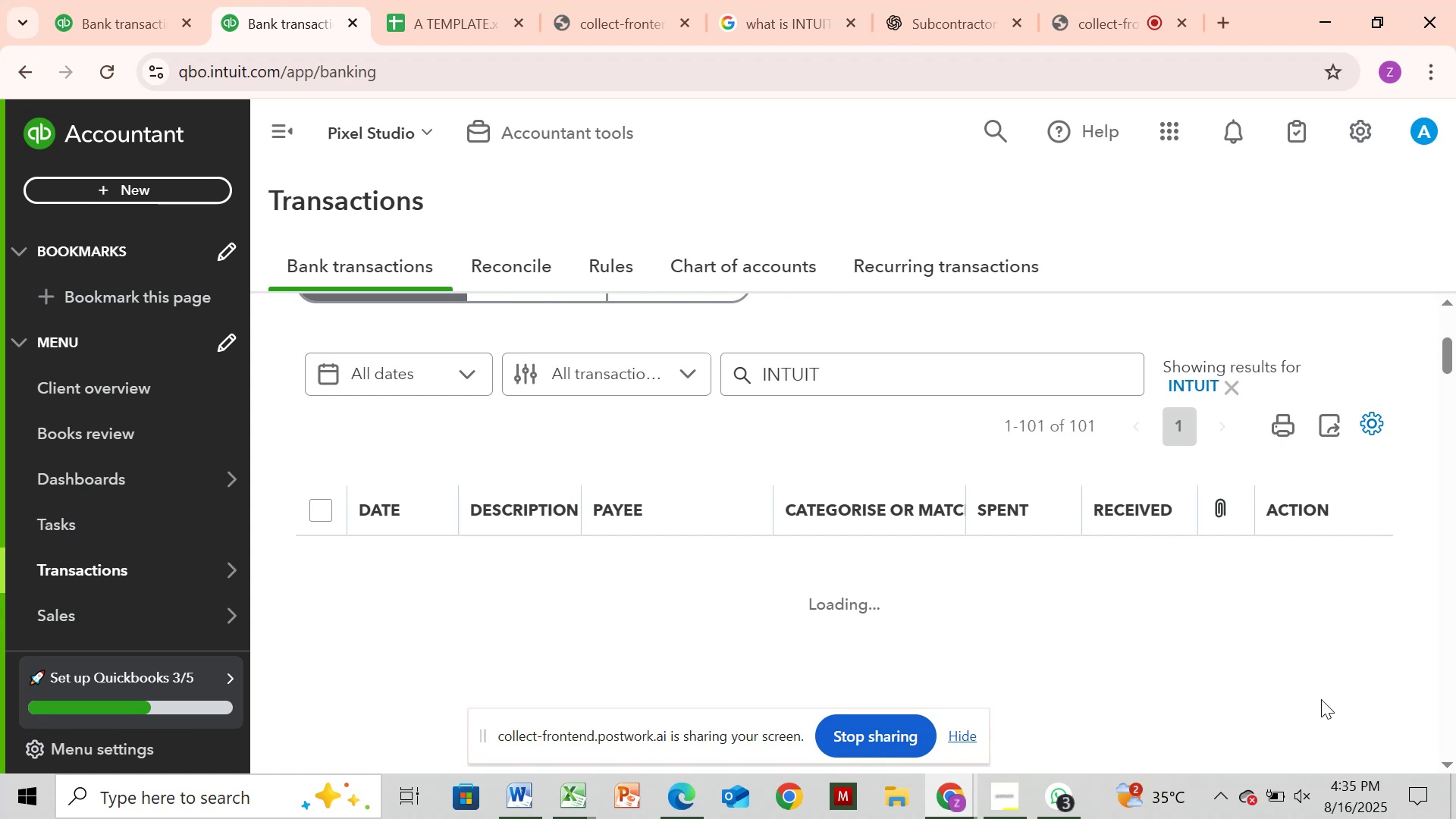 
wait(12.97)
 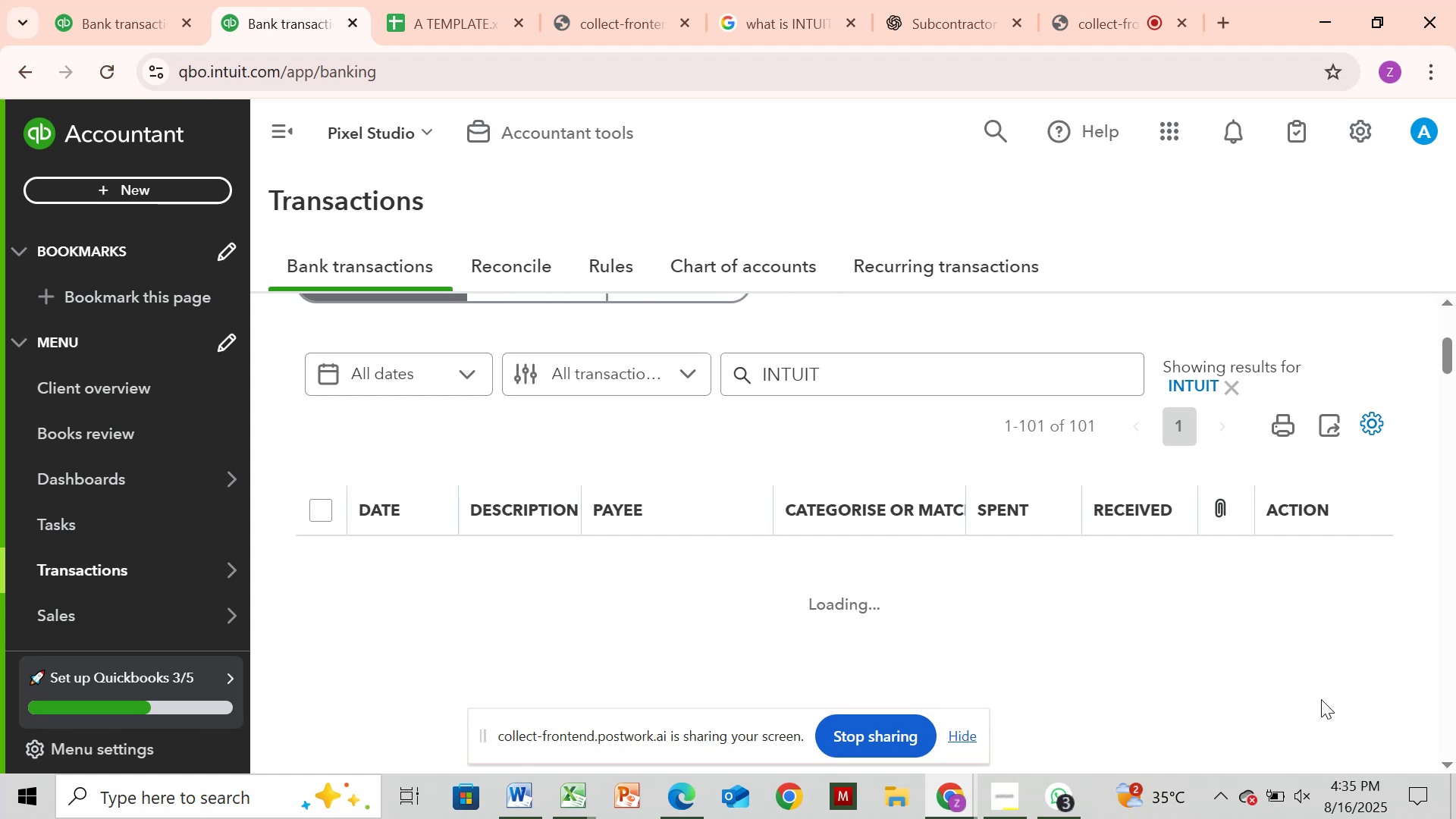 
left_click([89, 24])
 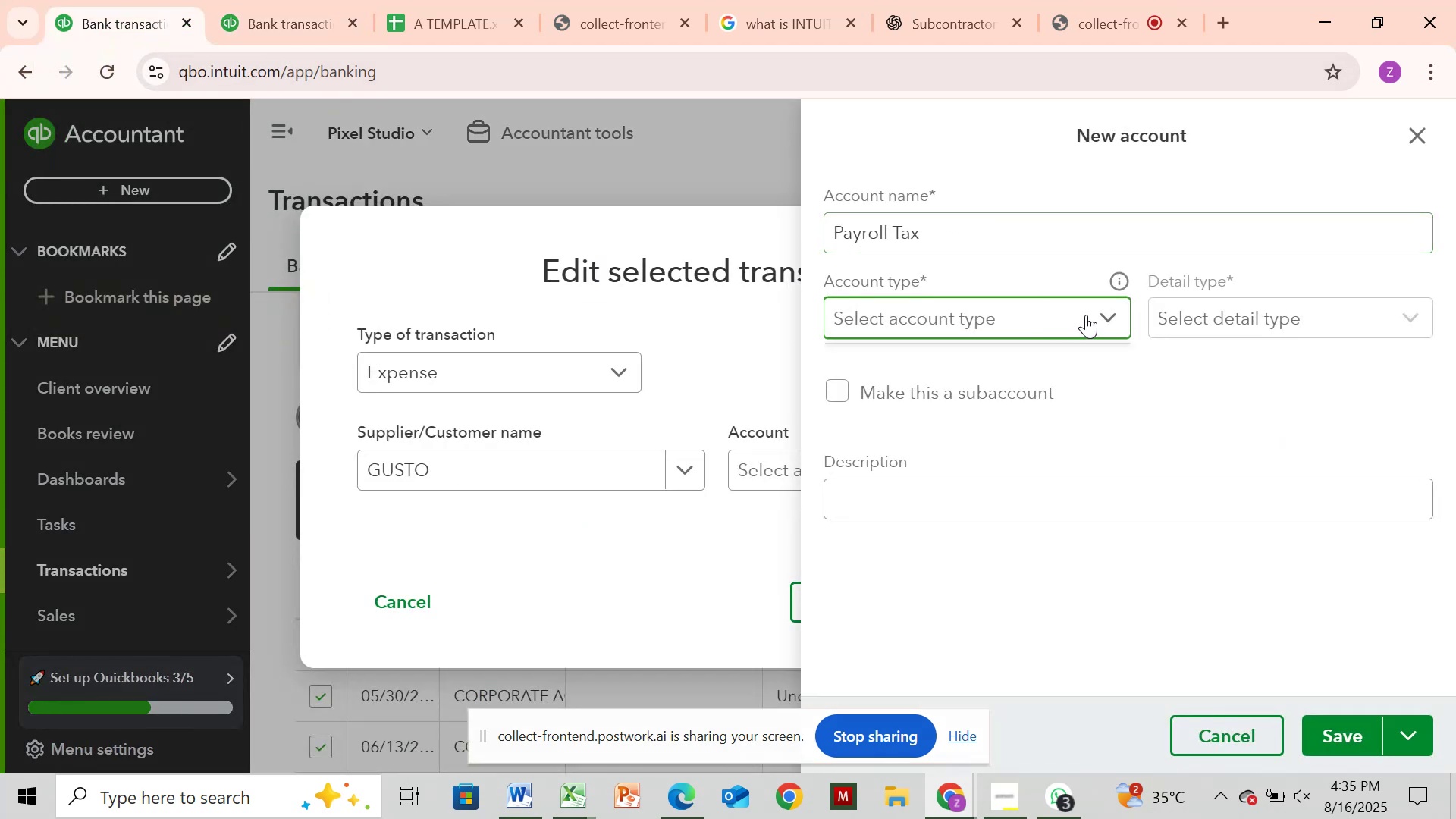 
left_click([1116, 309])
 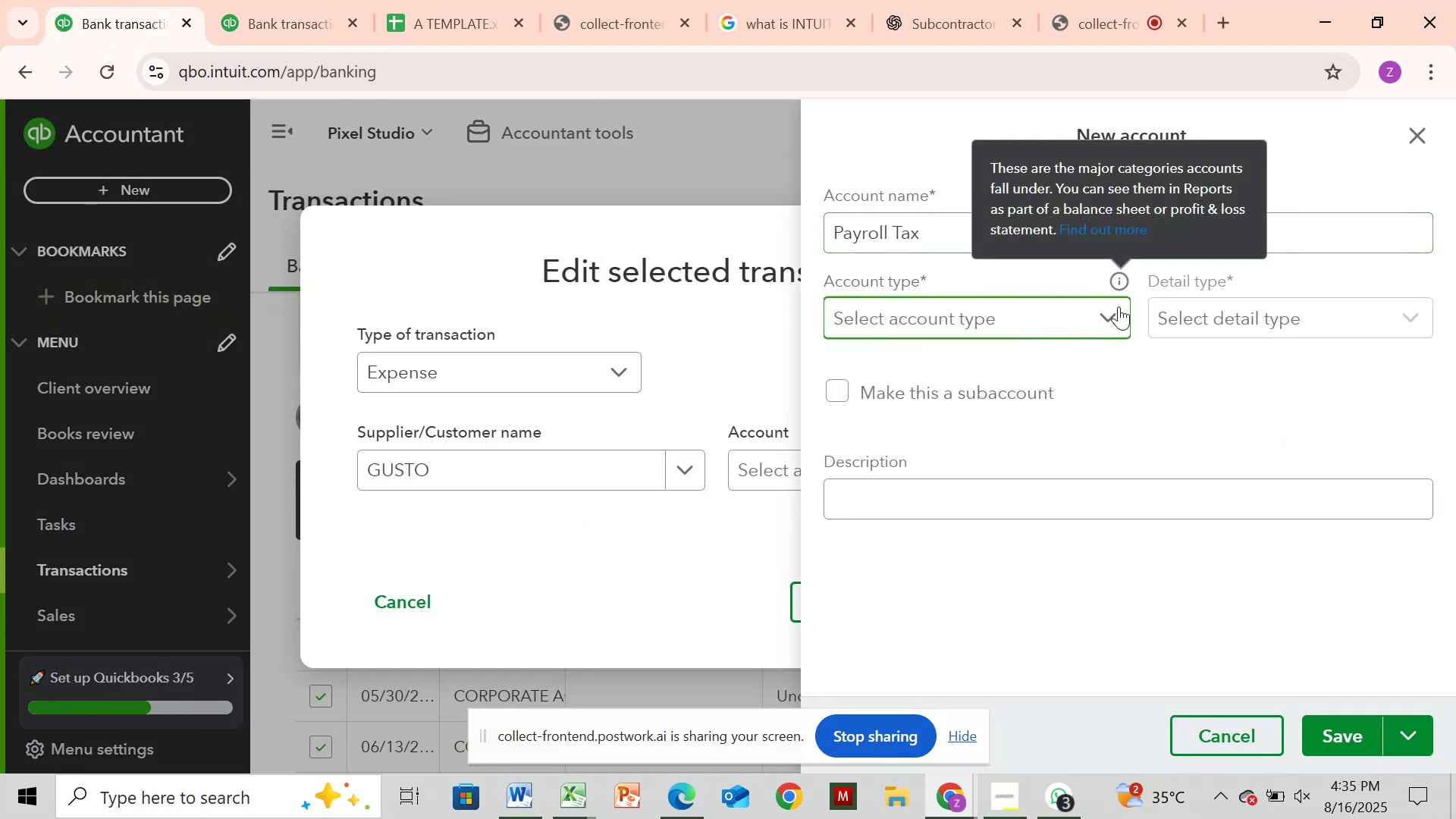 
mouse_move([1122, 296])
 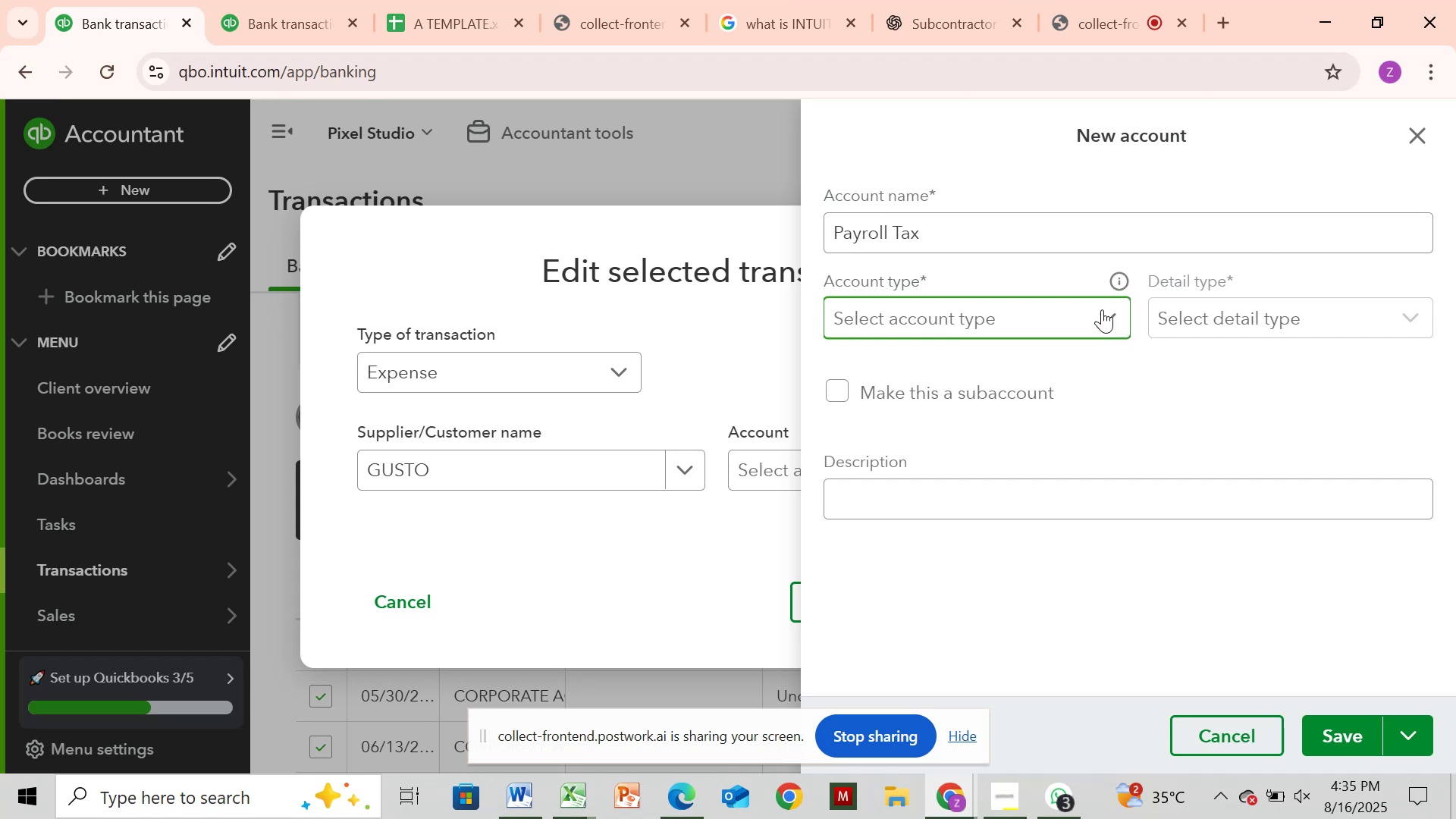 
left_click([1102, 309])
 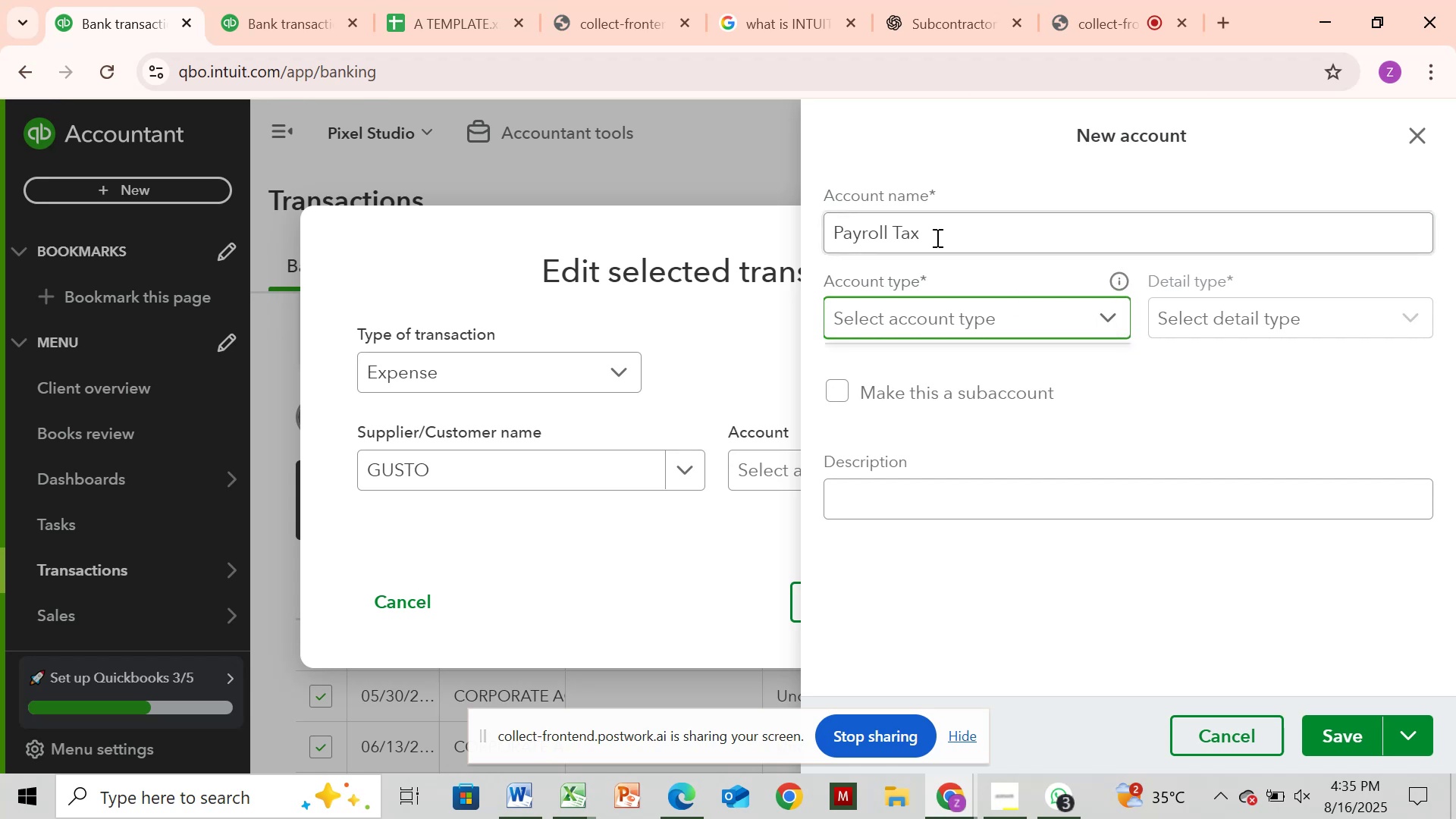 
left_click([936, 237])
 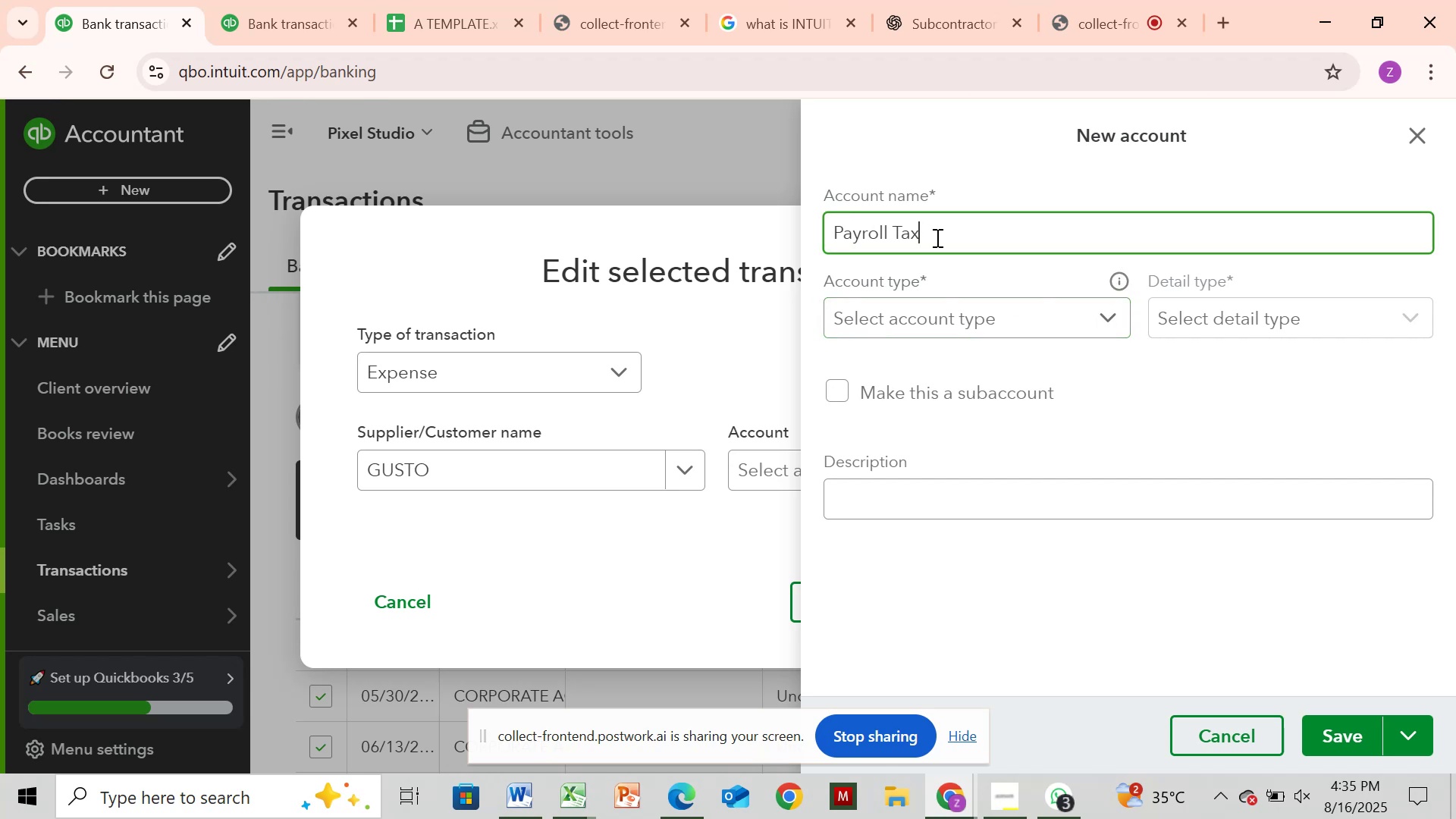 
key(Backspace)
 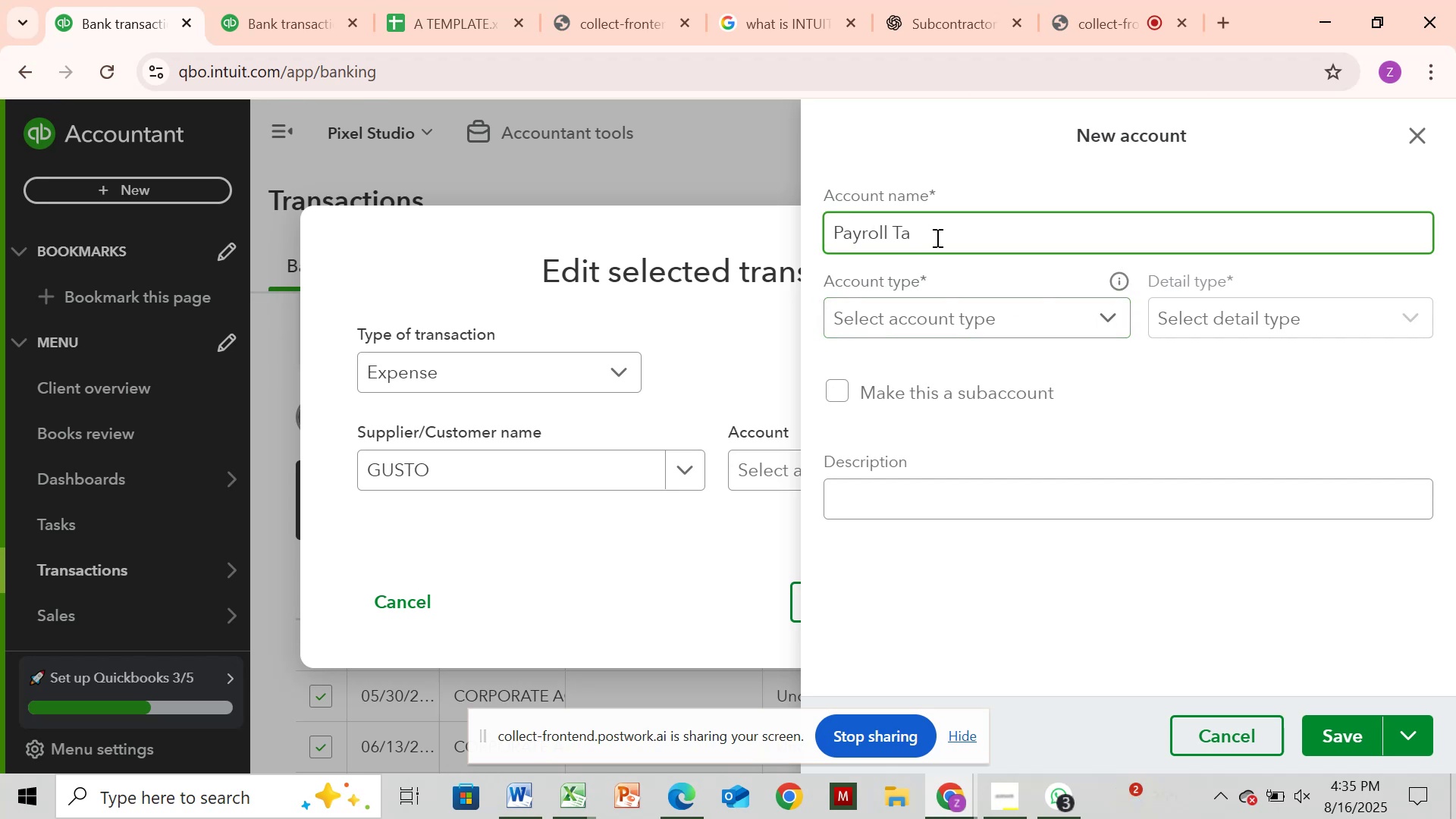 
key(X)
 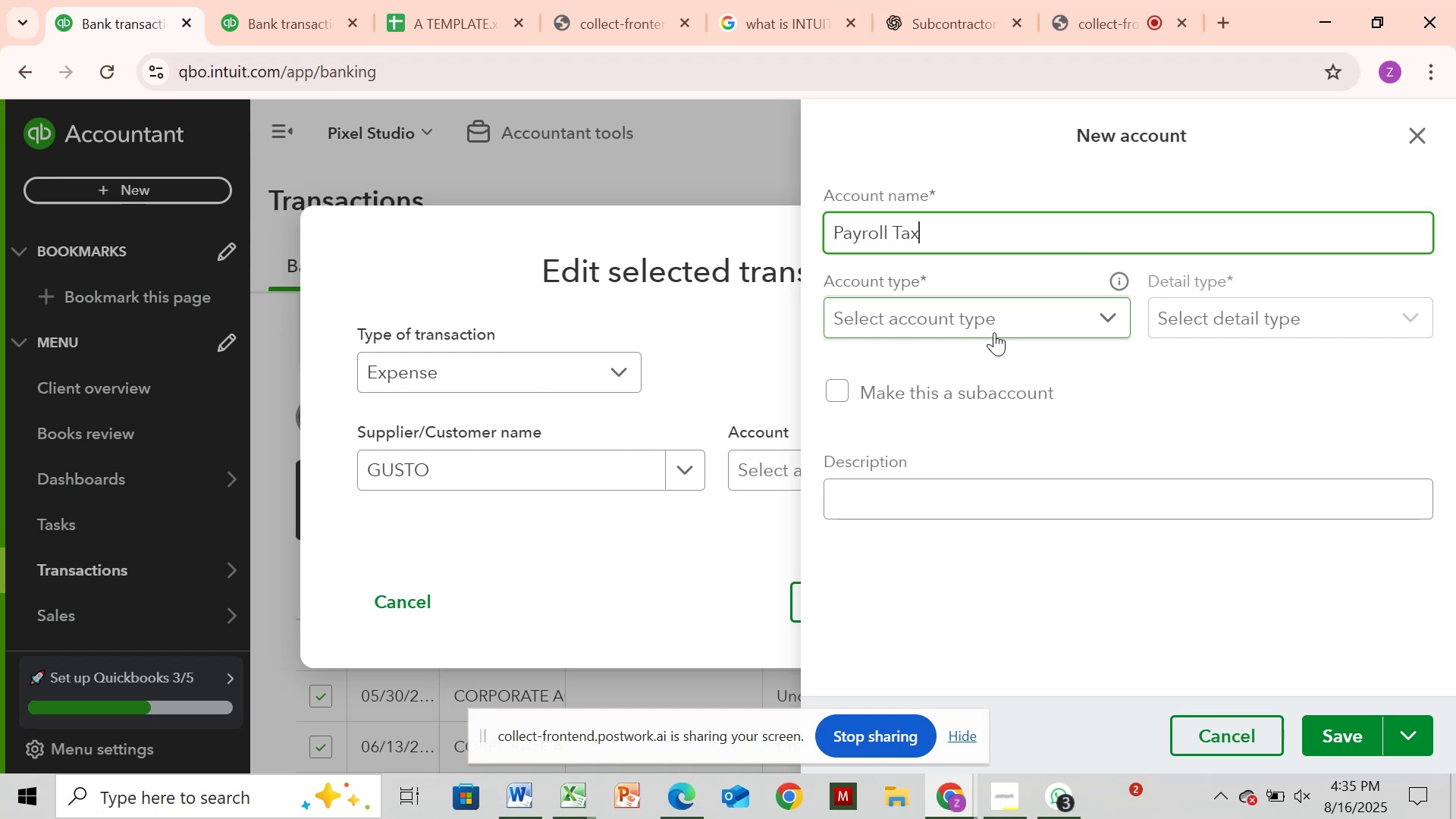 
left_click([994, 331])
 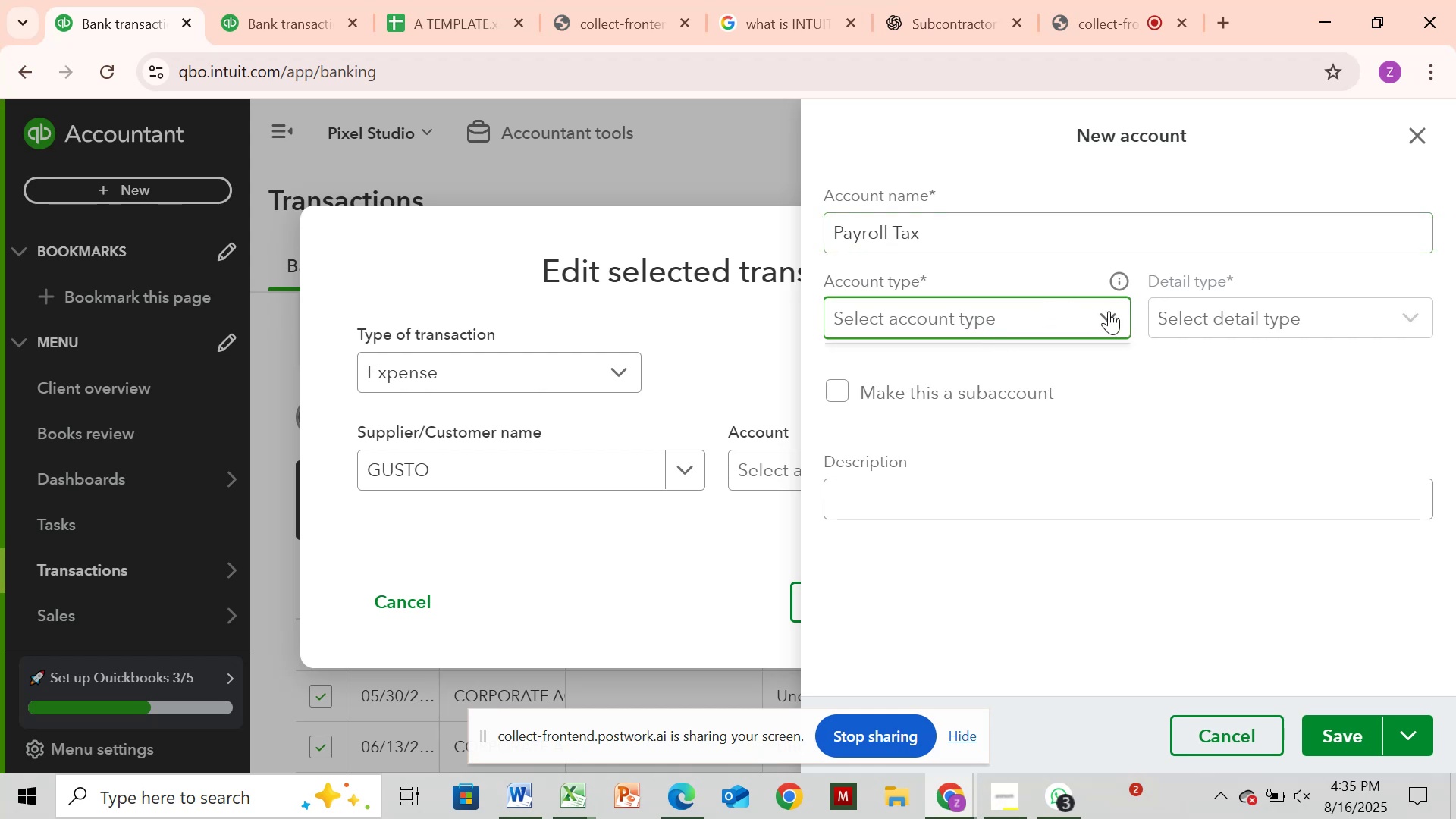 
left_click([1109, 311])
 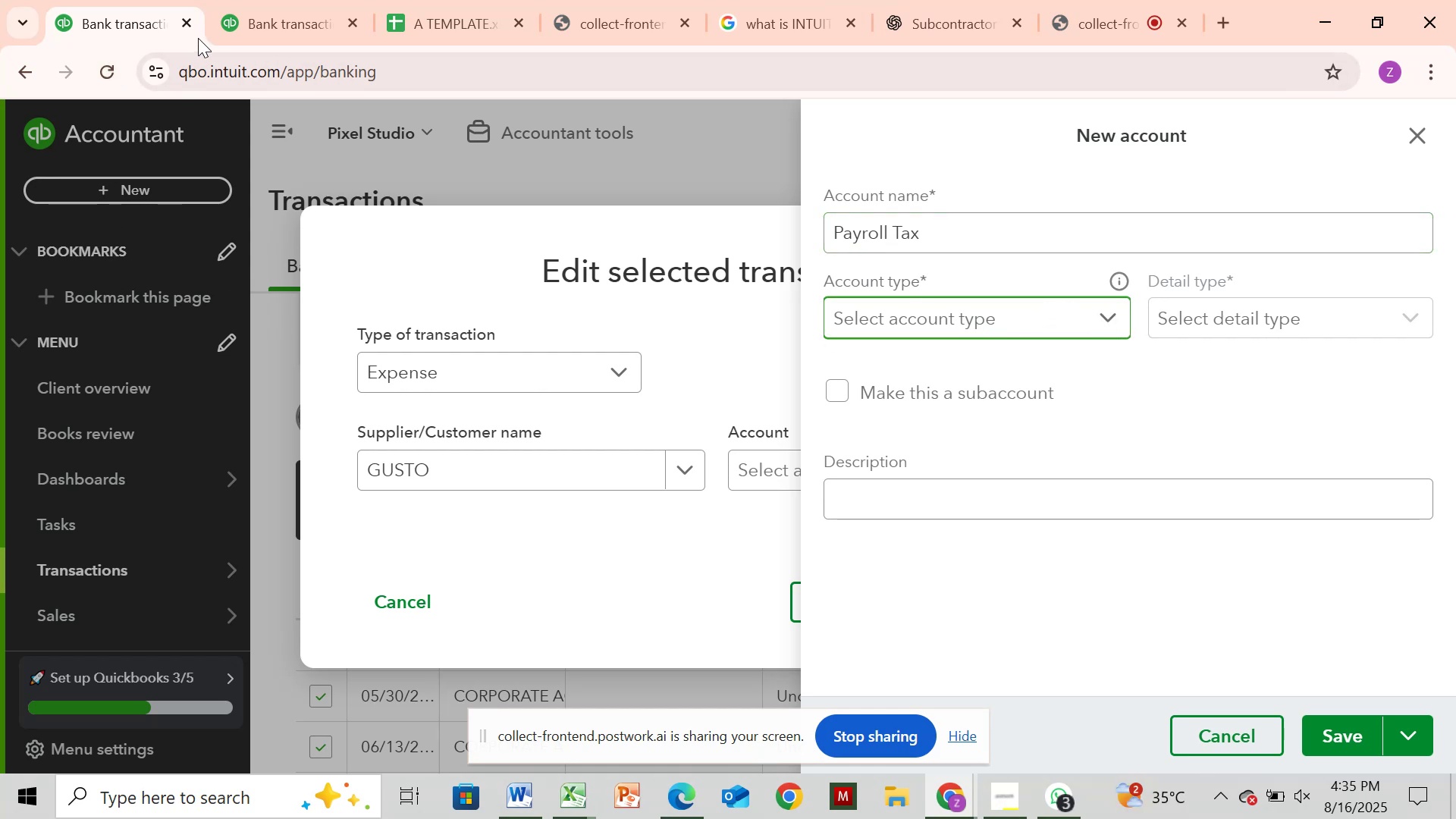 
left_click([256, 39])
 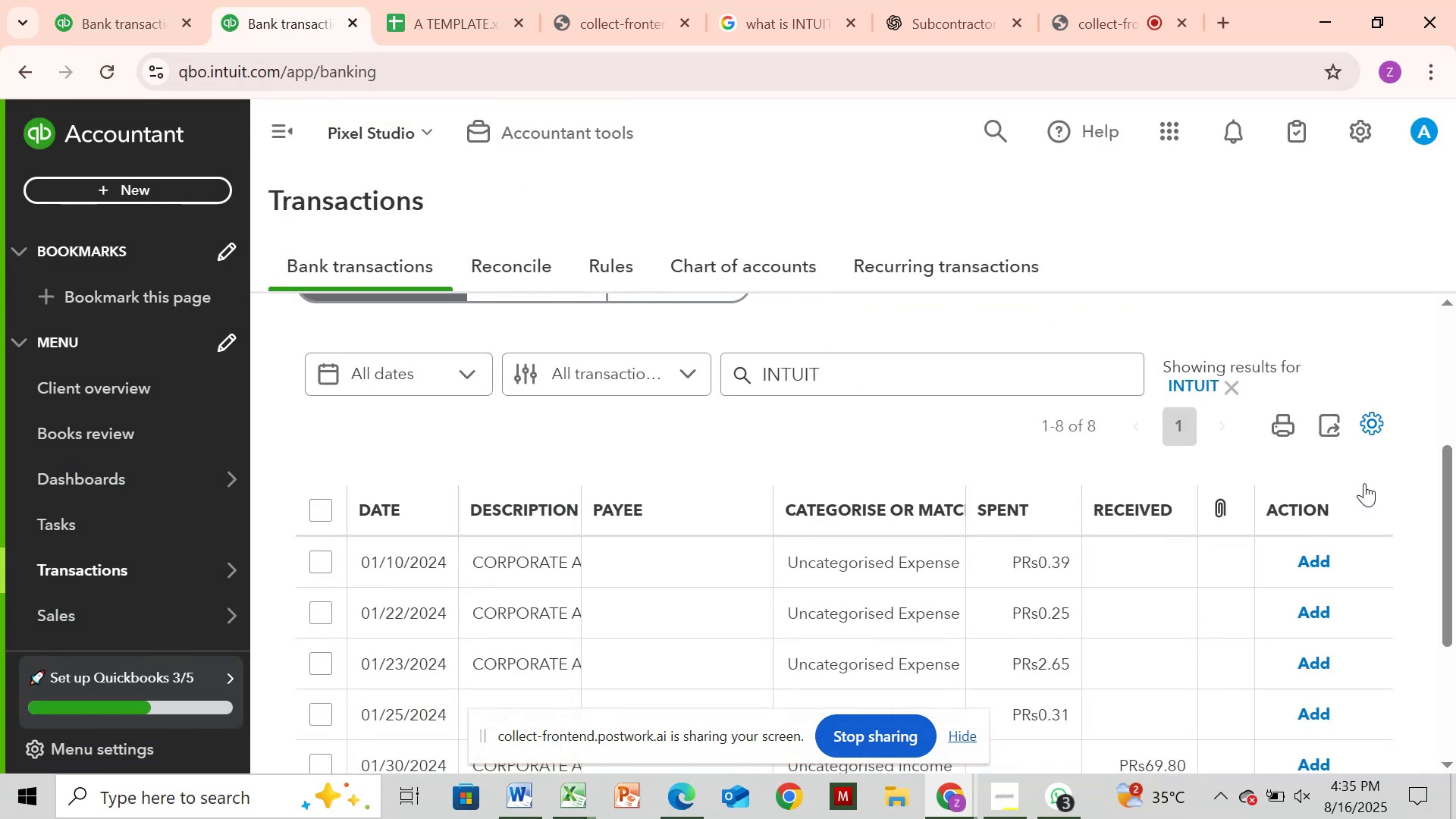 
left_click_drag(start_coordinate=[1442, 479], to_coordinate=[1455, 607])
 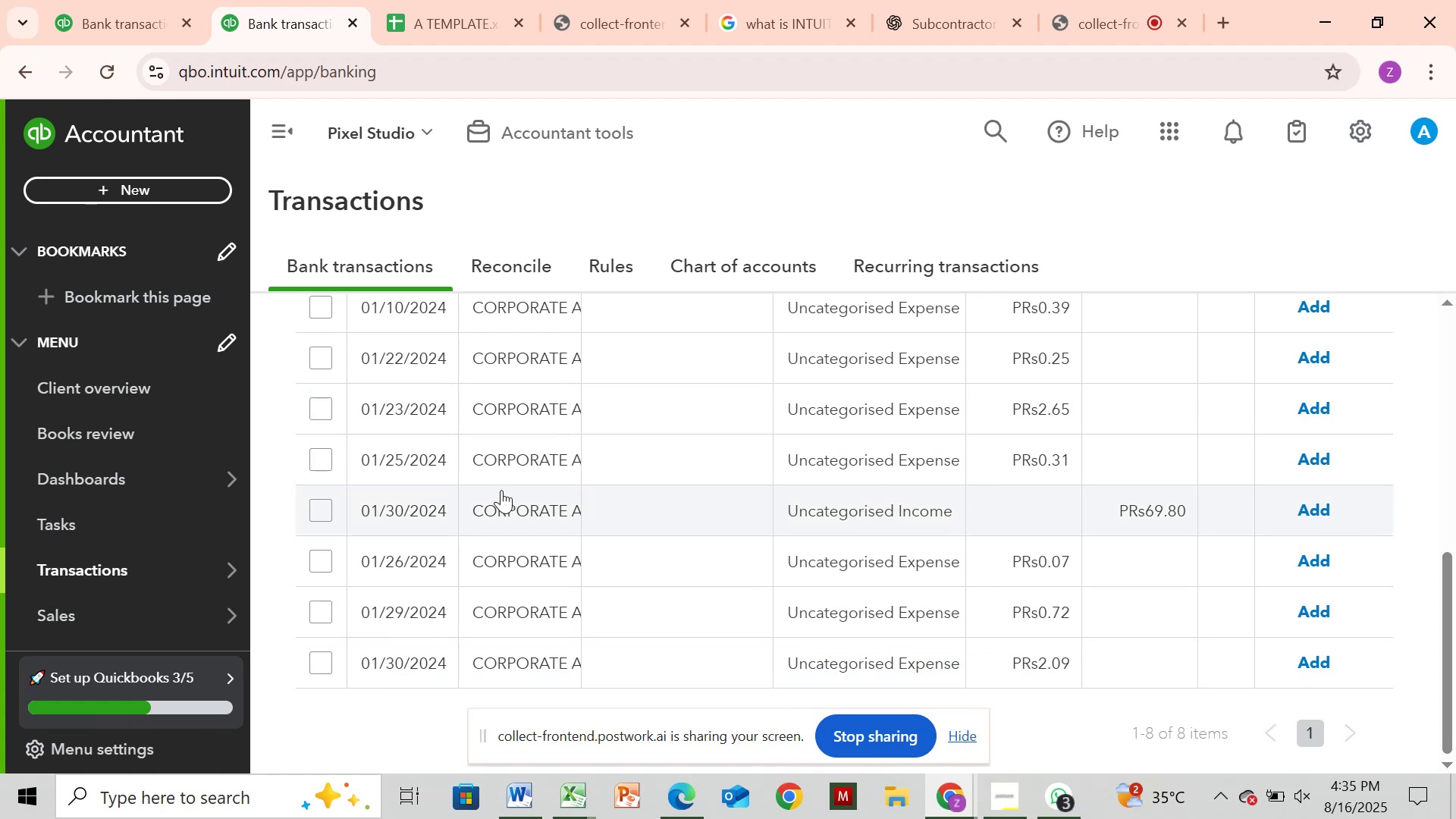 
left_click([507, 496])
 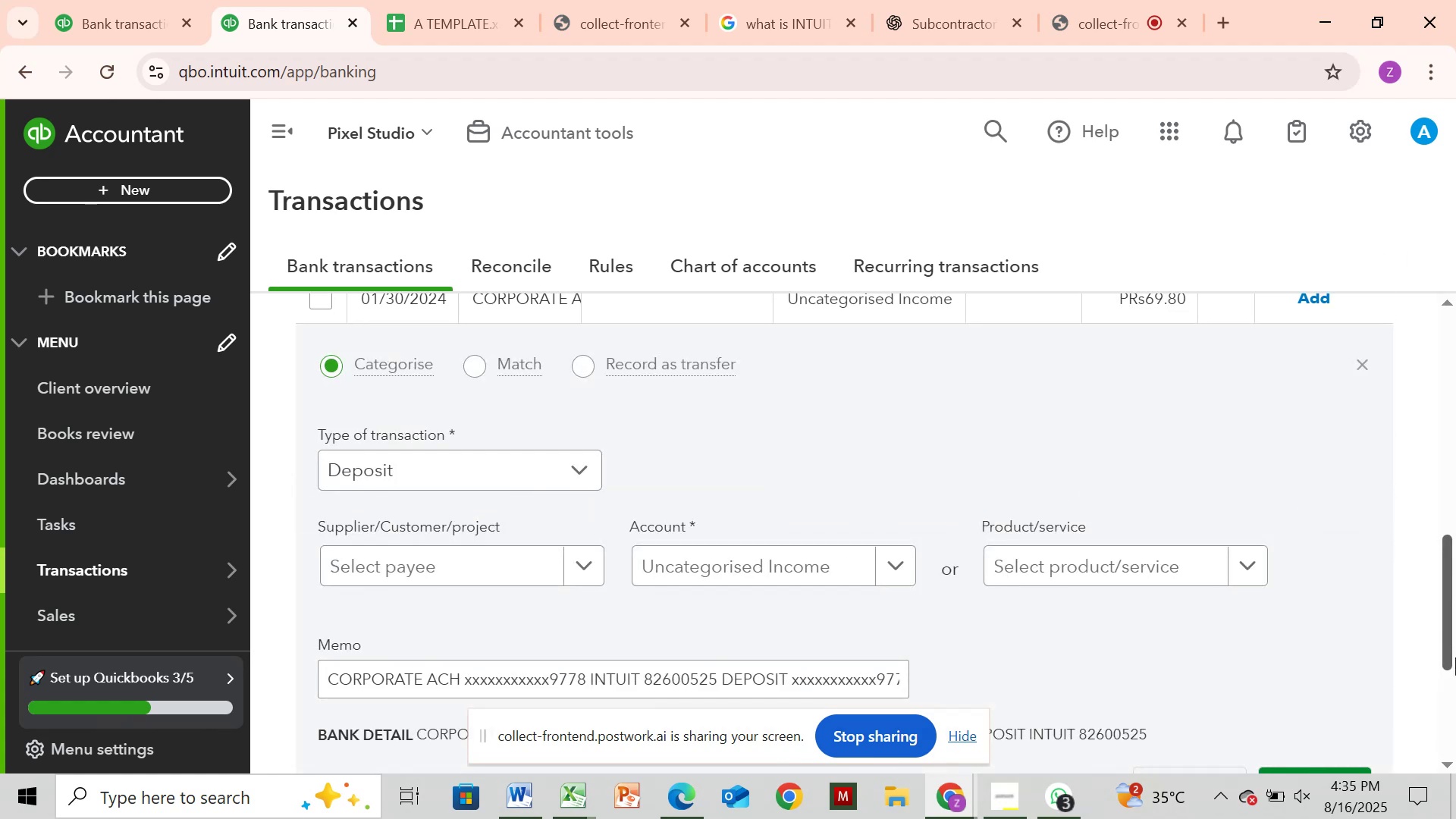 
left_click_drag(start_coordinate=[1446, 627], to_coordinate=[1455, 673])
 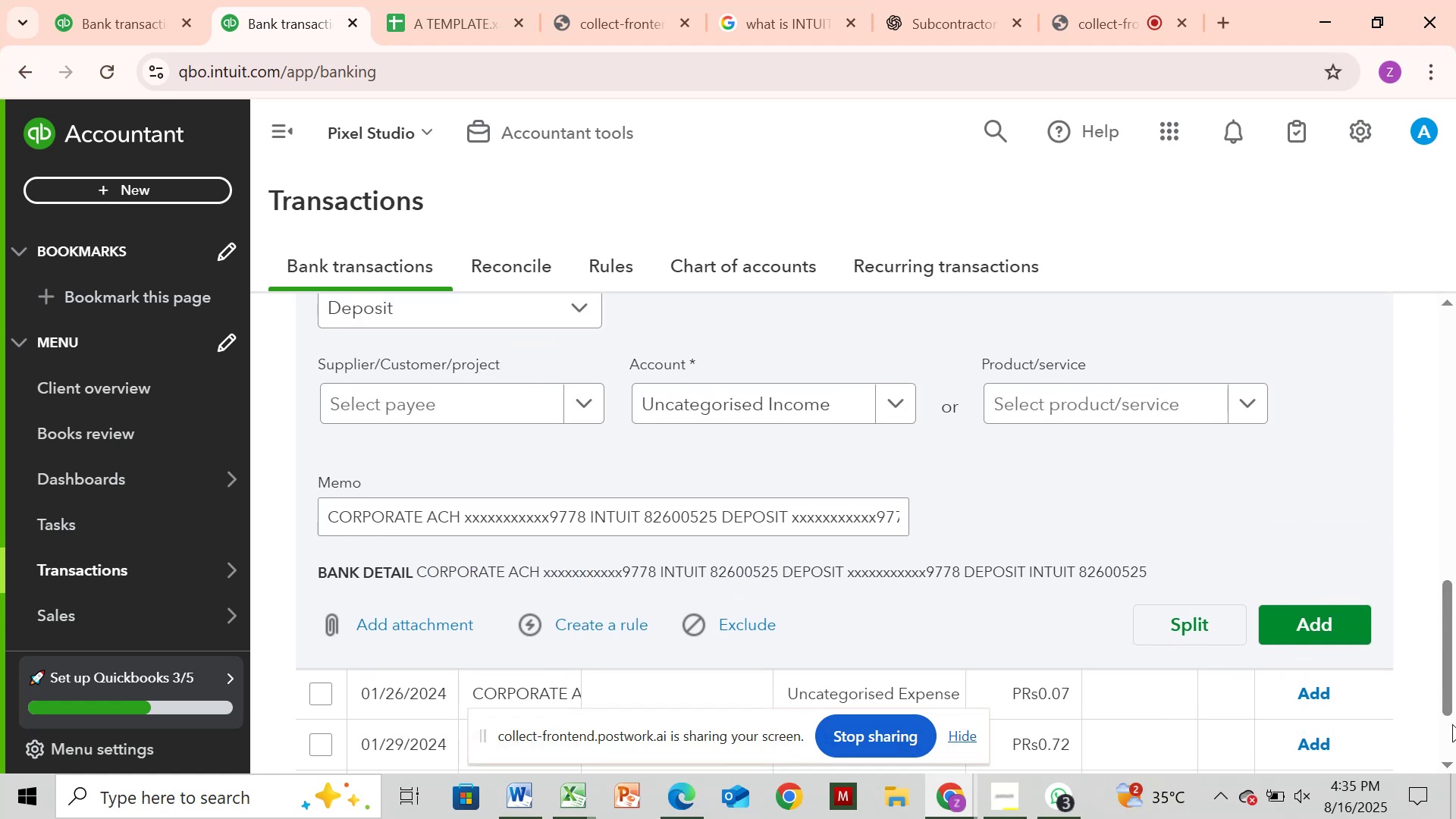 
left_click_drag(start_coordinate=[1446, 711], to_coordinate=[1399, 425])
 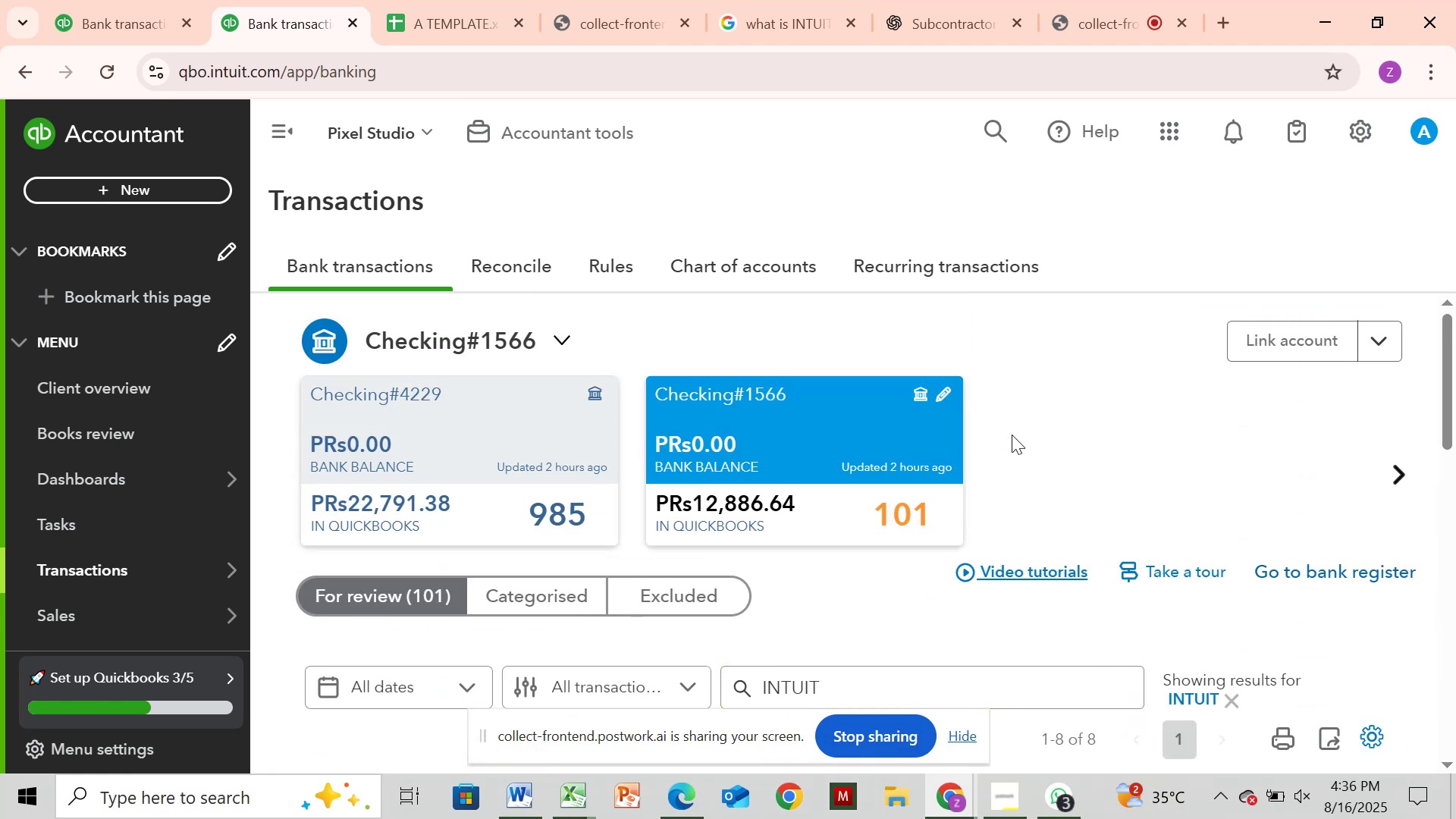 
left_click_drag(start_coordinate=[1455, 350], to_coordinate=[1455, 432])
 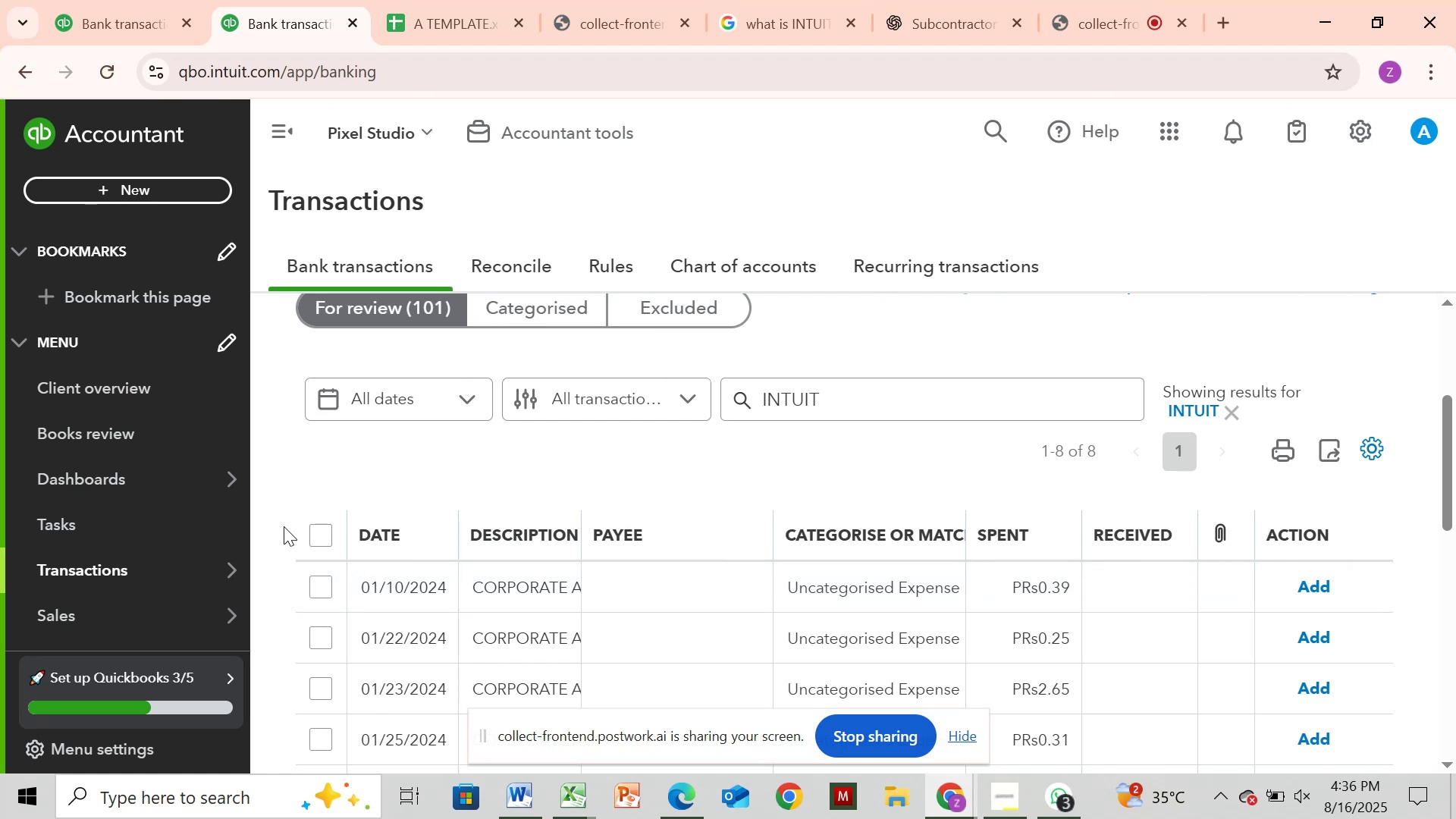 
left_click([330, 541])
 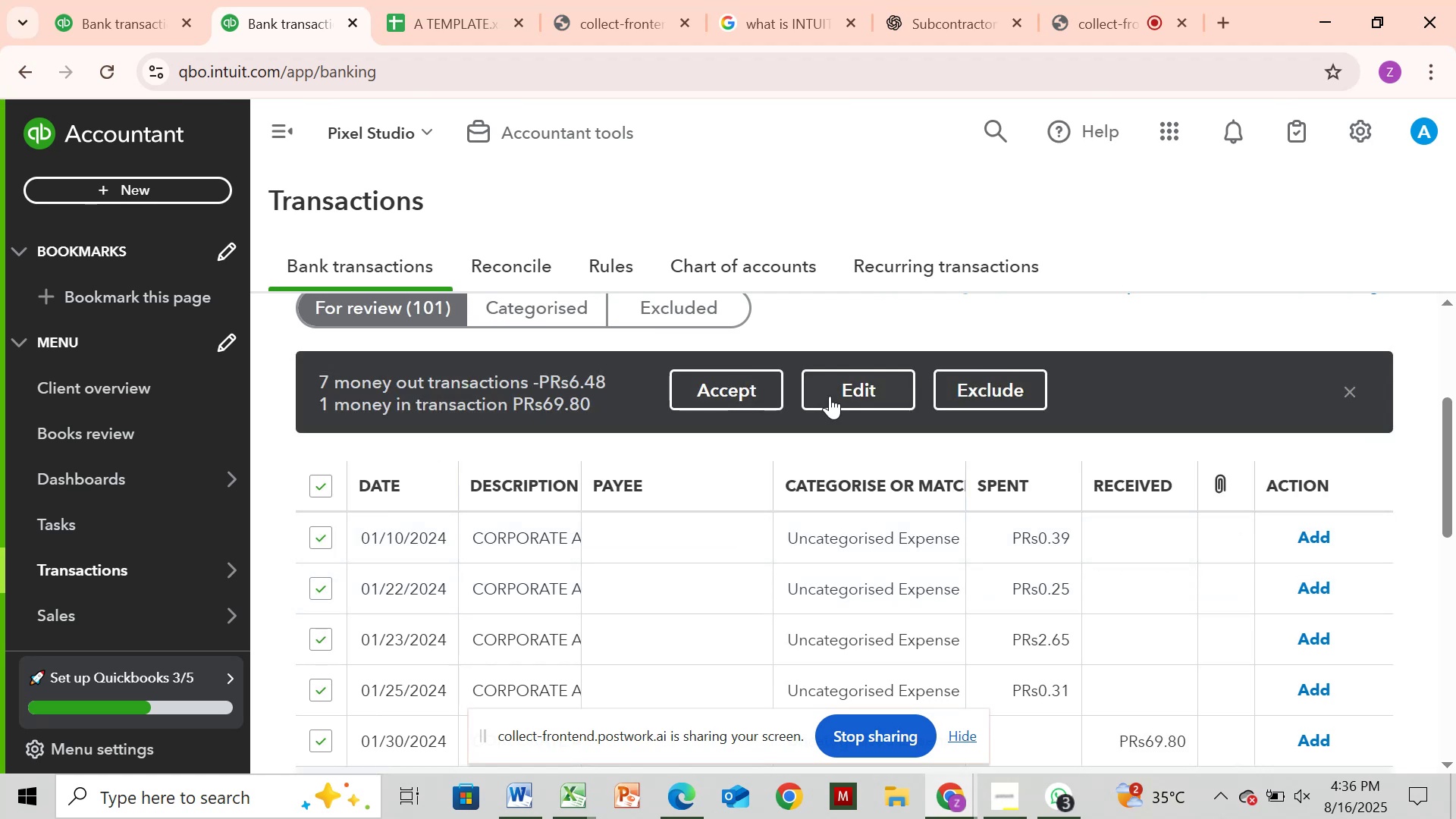 
left_click([830, 396])
 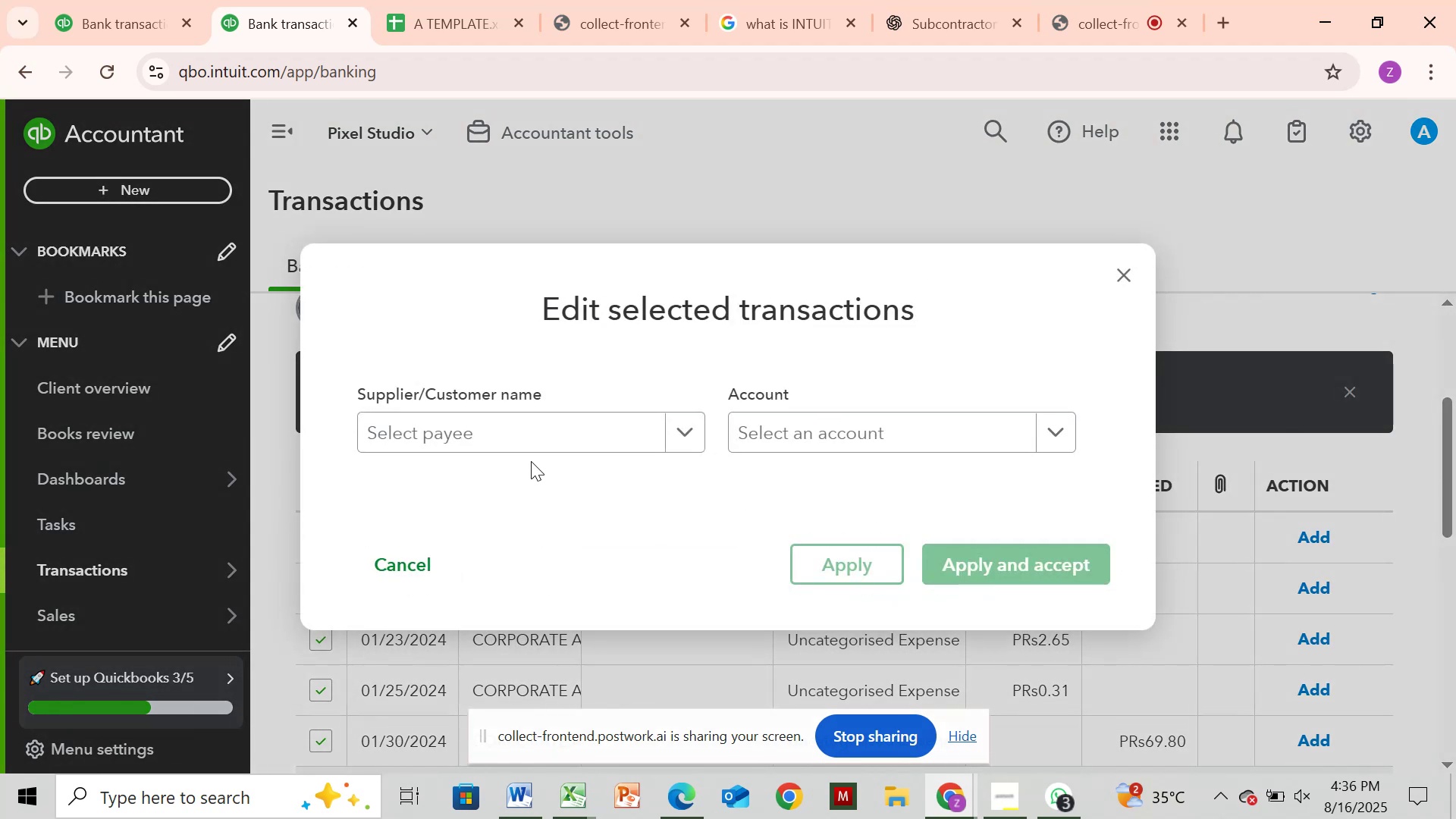 
left_click_drag(start_coordinate=[422, 413], to_coordinate=[423, 428])
 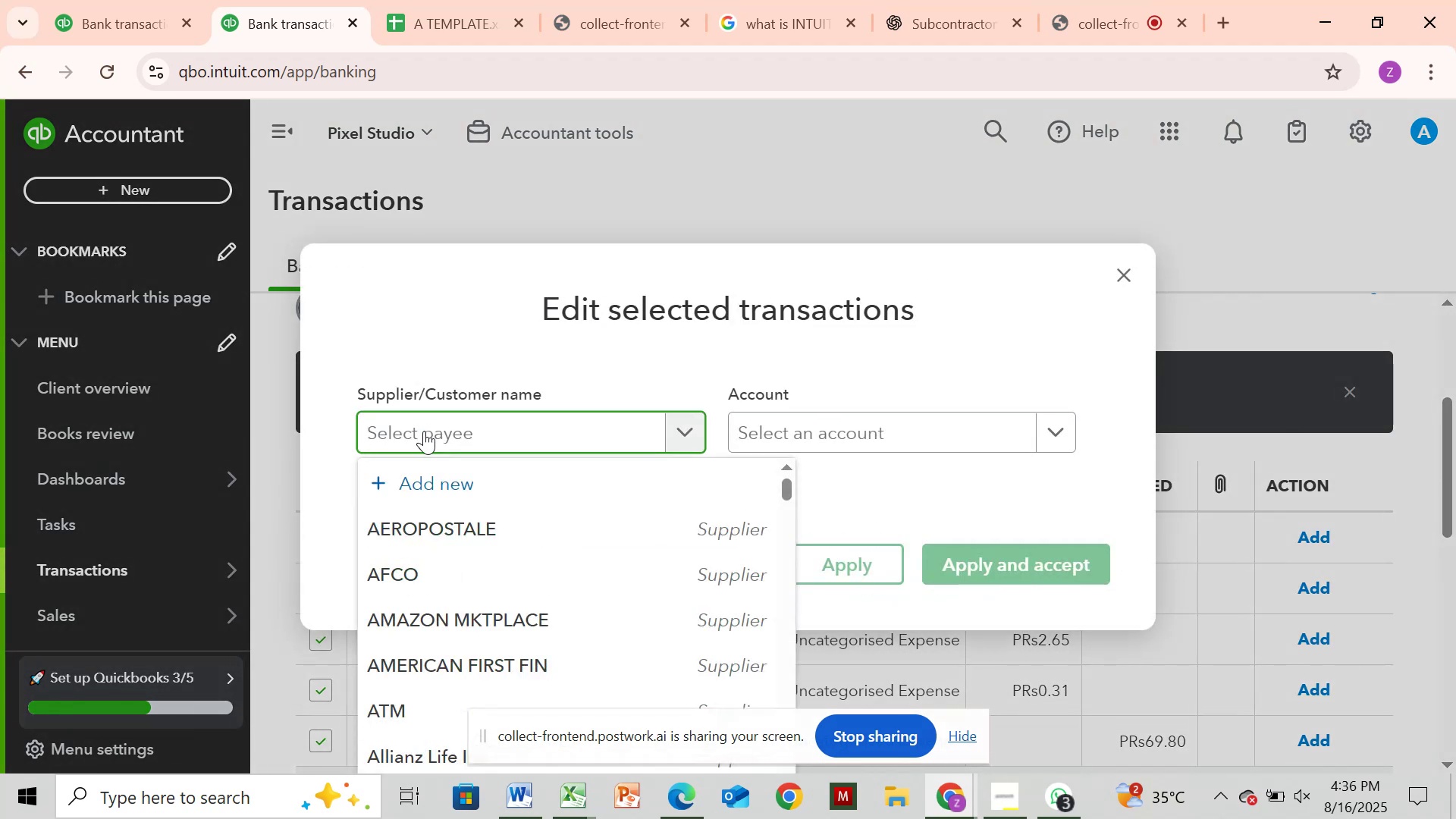 
type(qu)
 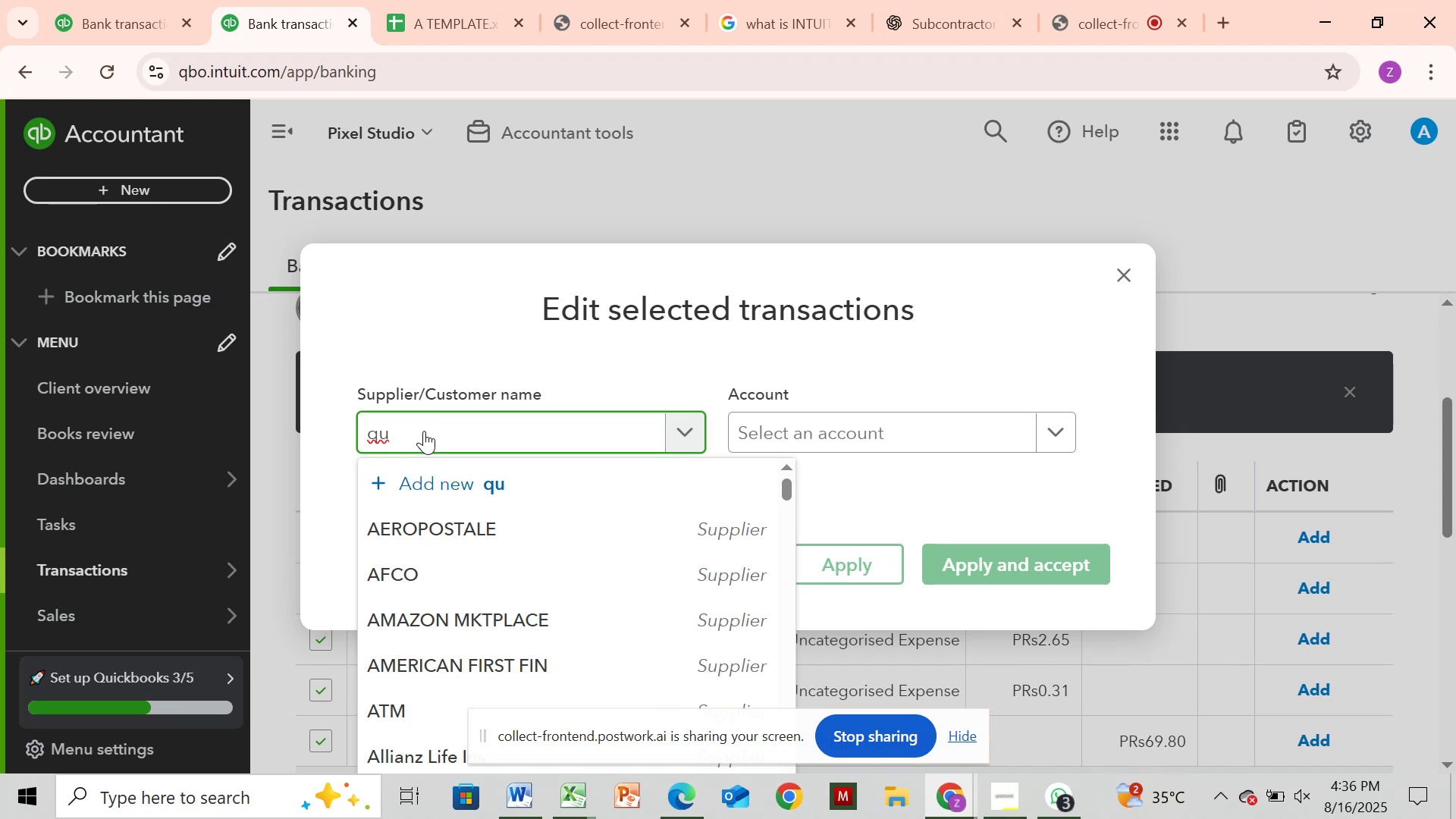 
wait(5.12)
 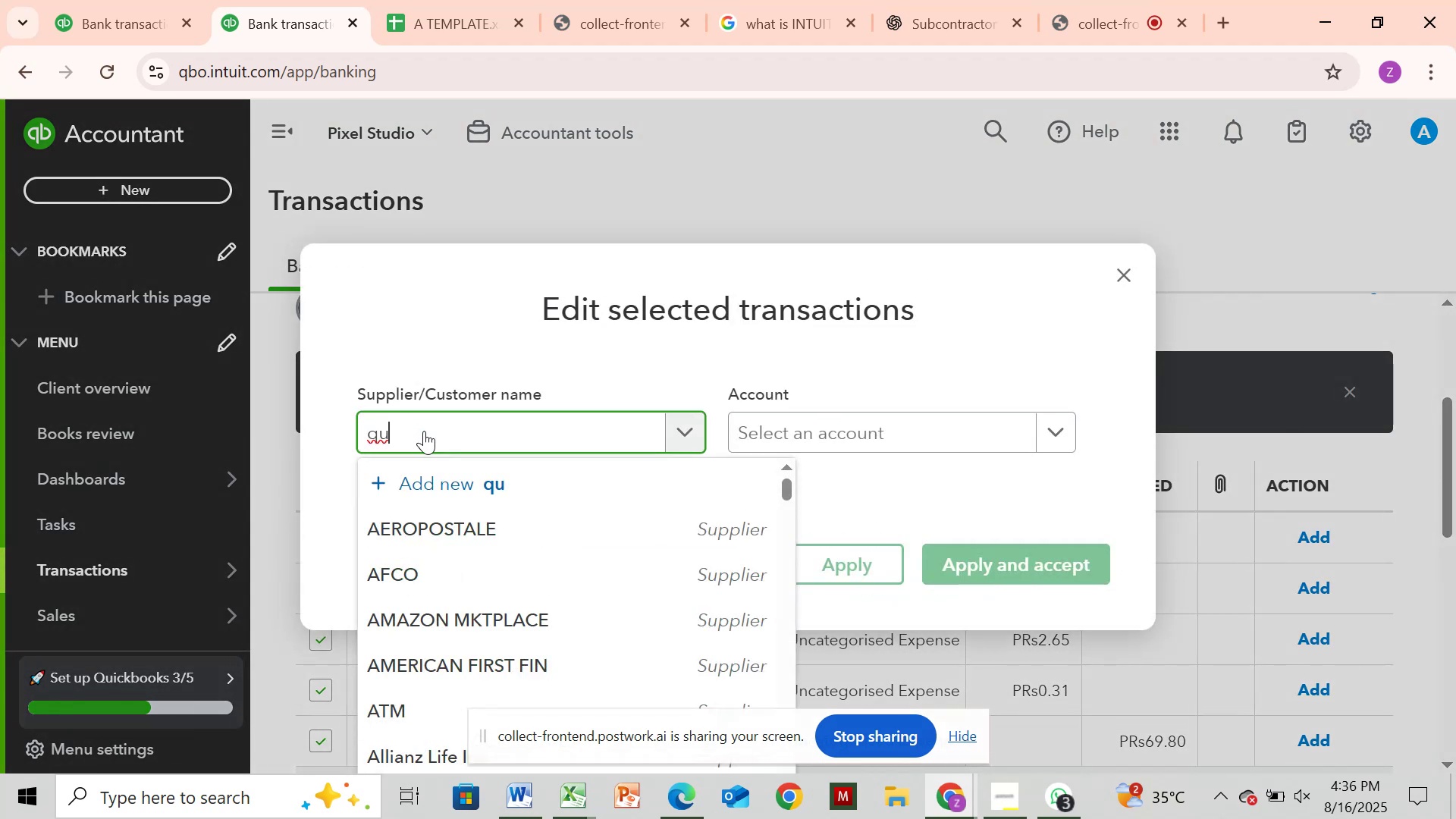 
key(I)
 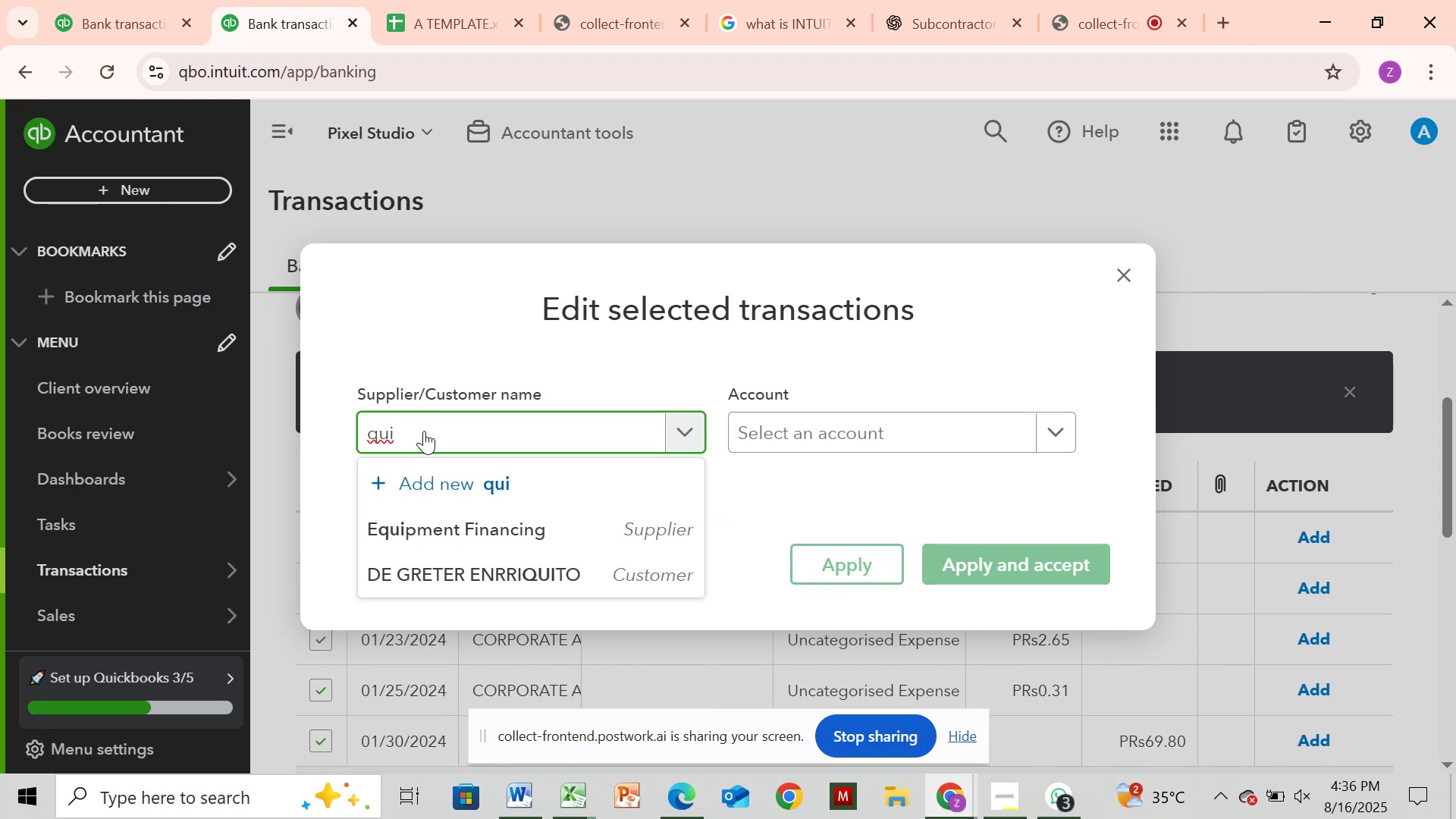 
wait(5.06)
 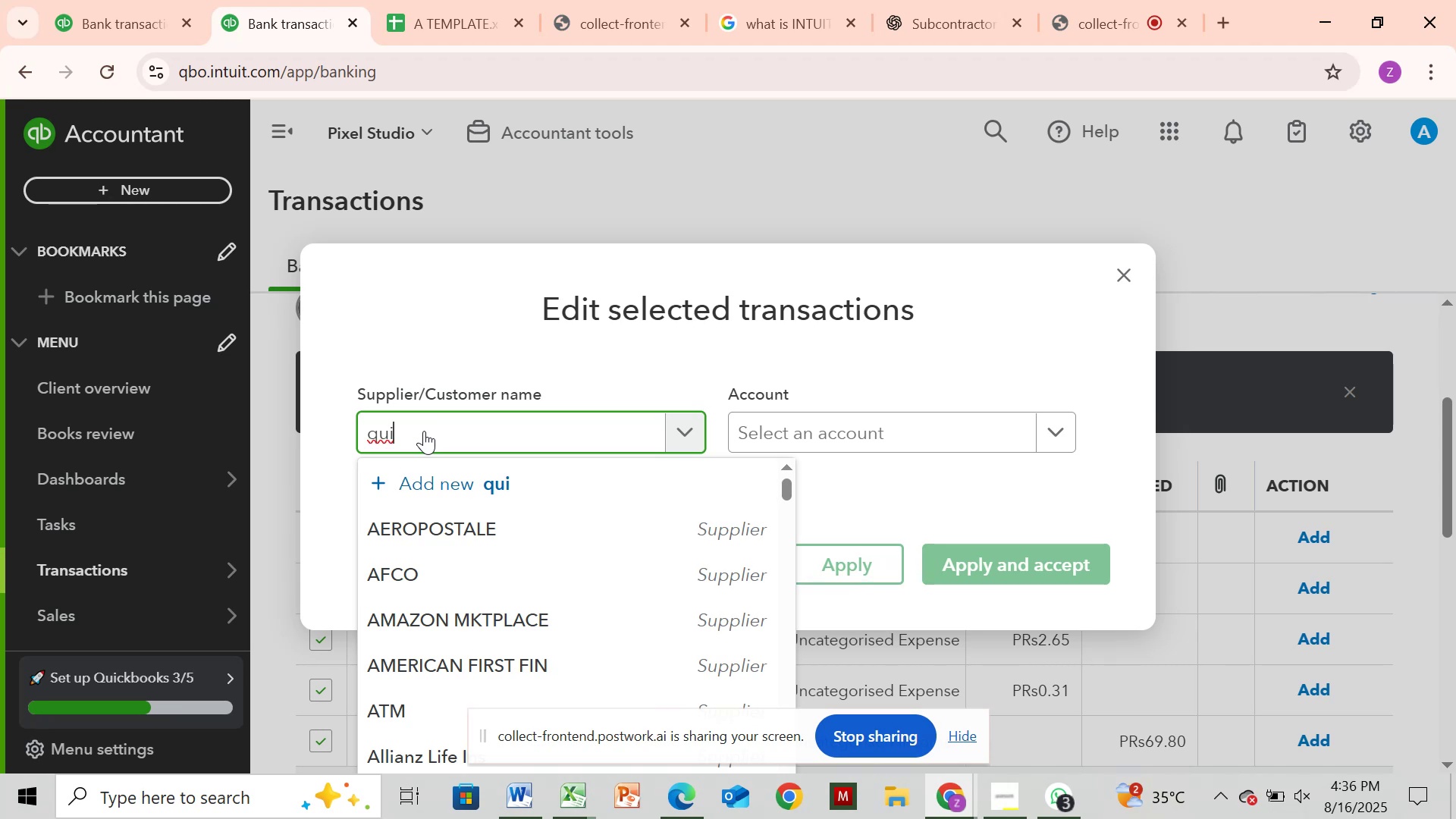 
type(ck)
 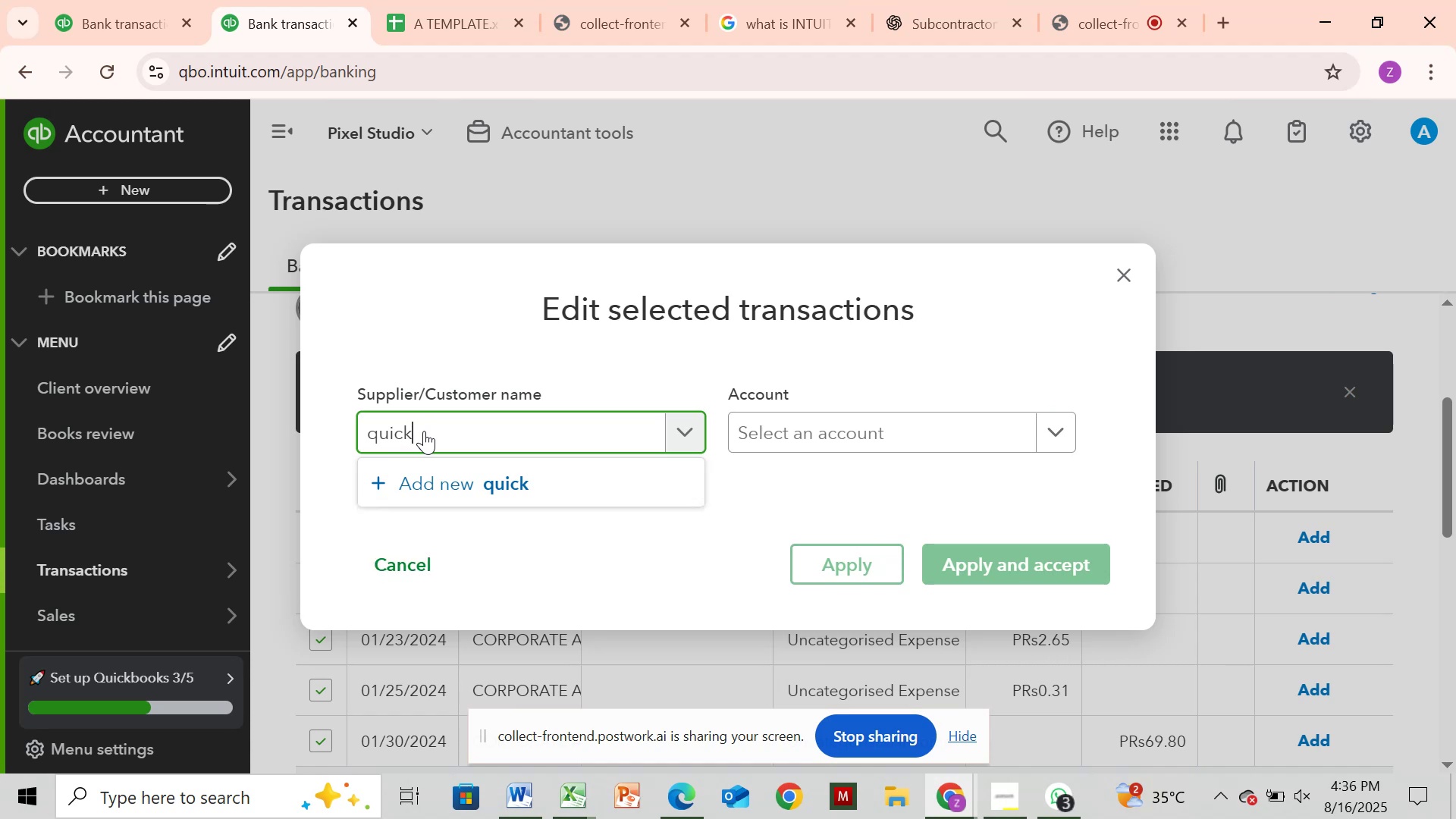 
wait(5.8)
 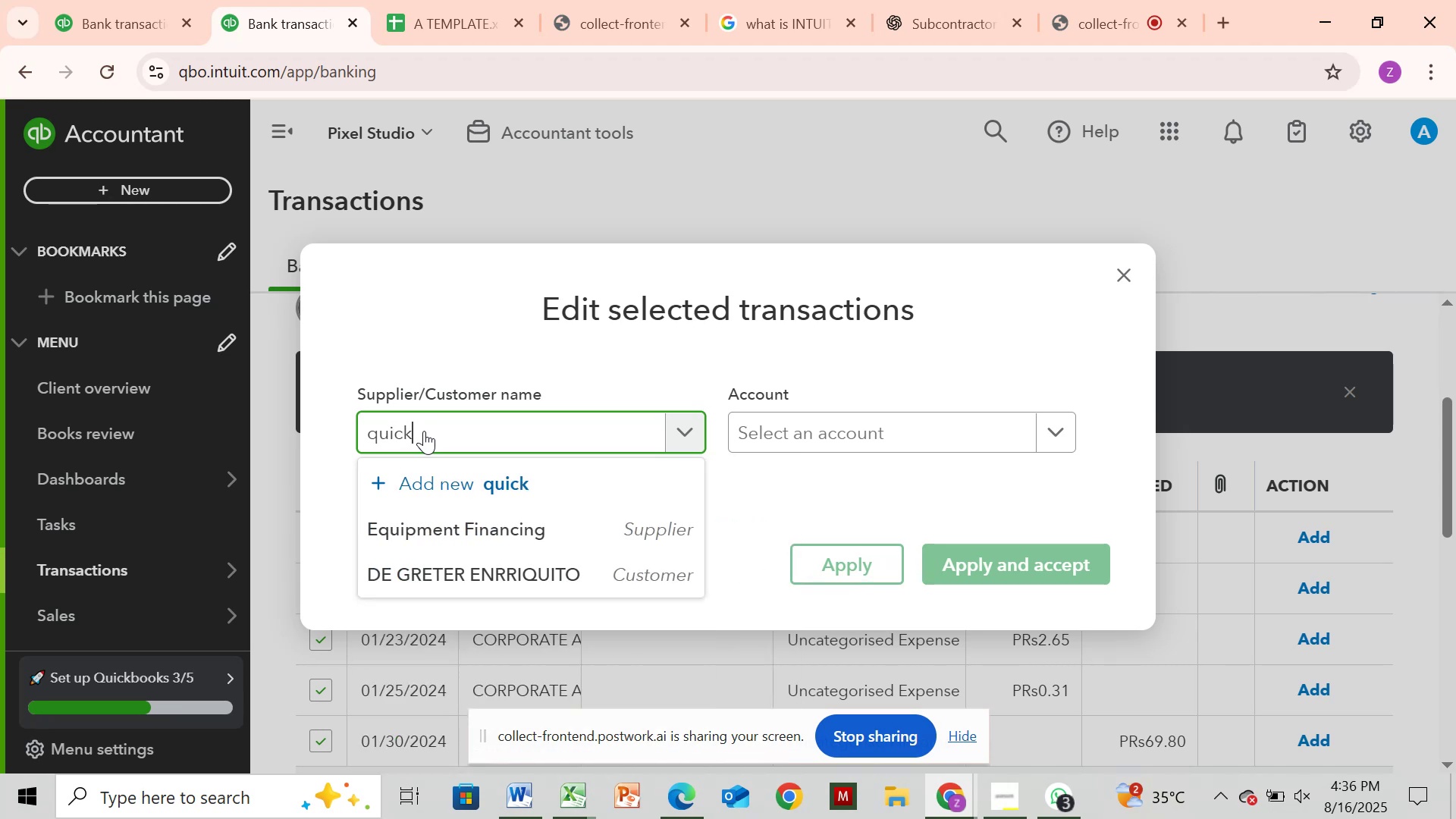 
hold_key(key=Backspace, duration=1.01)
 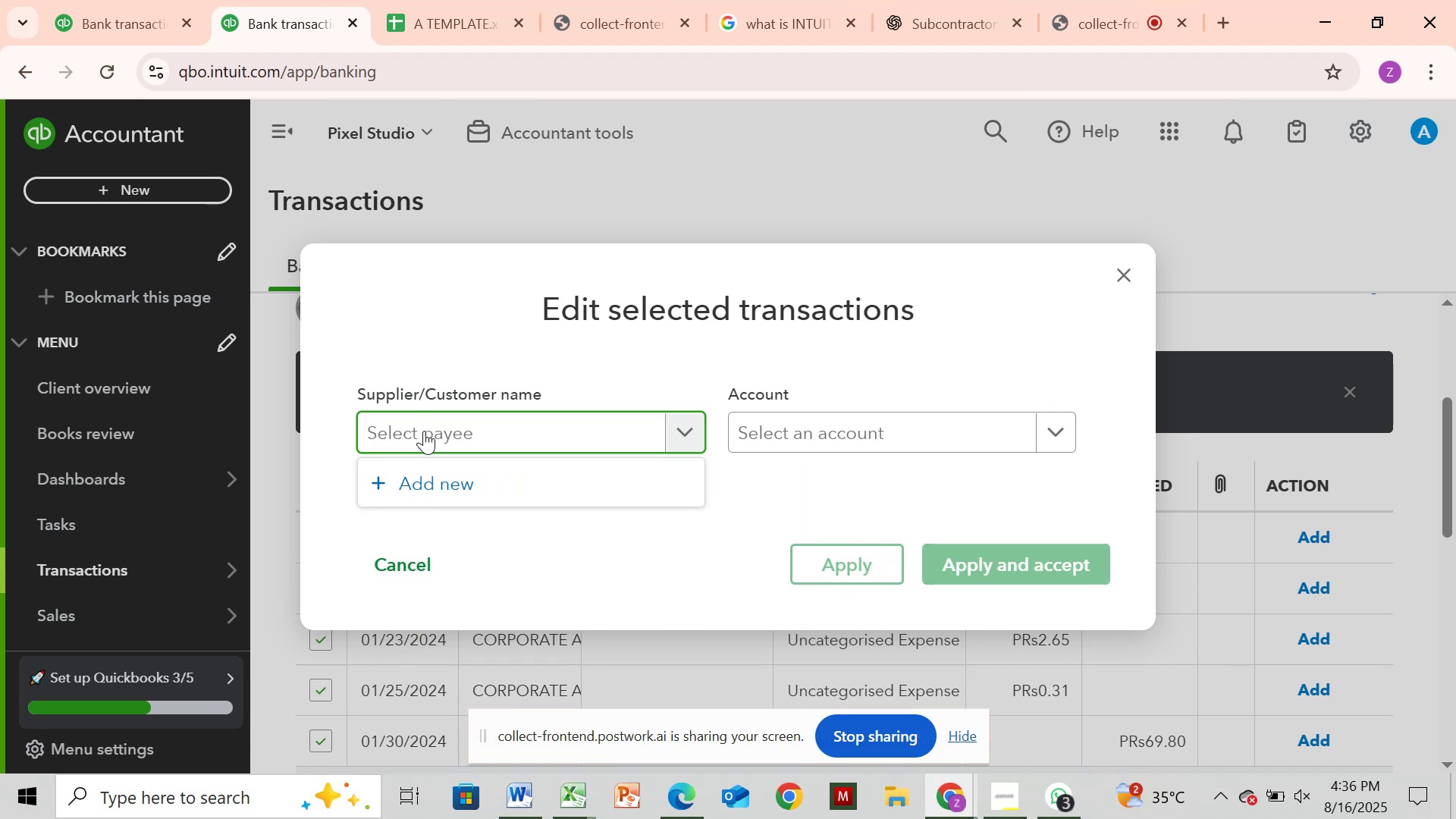 
type(book)
 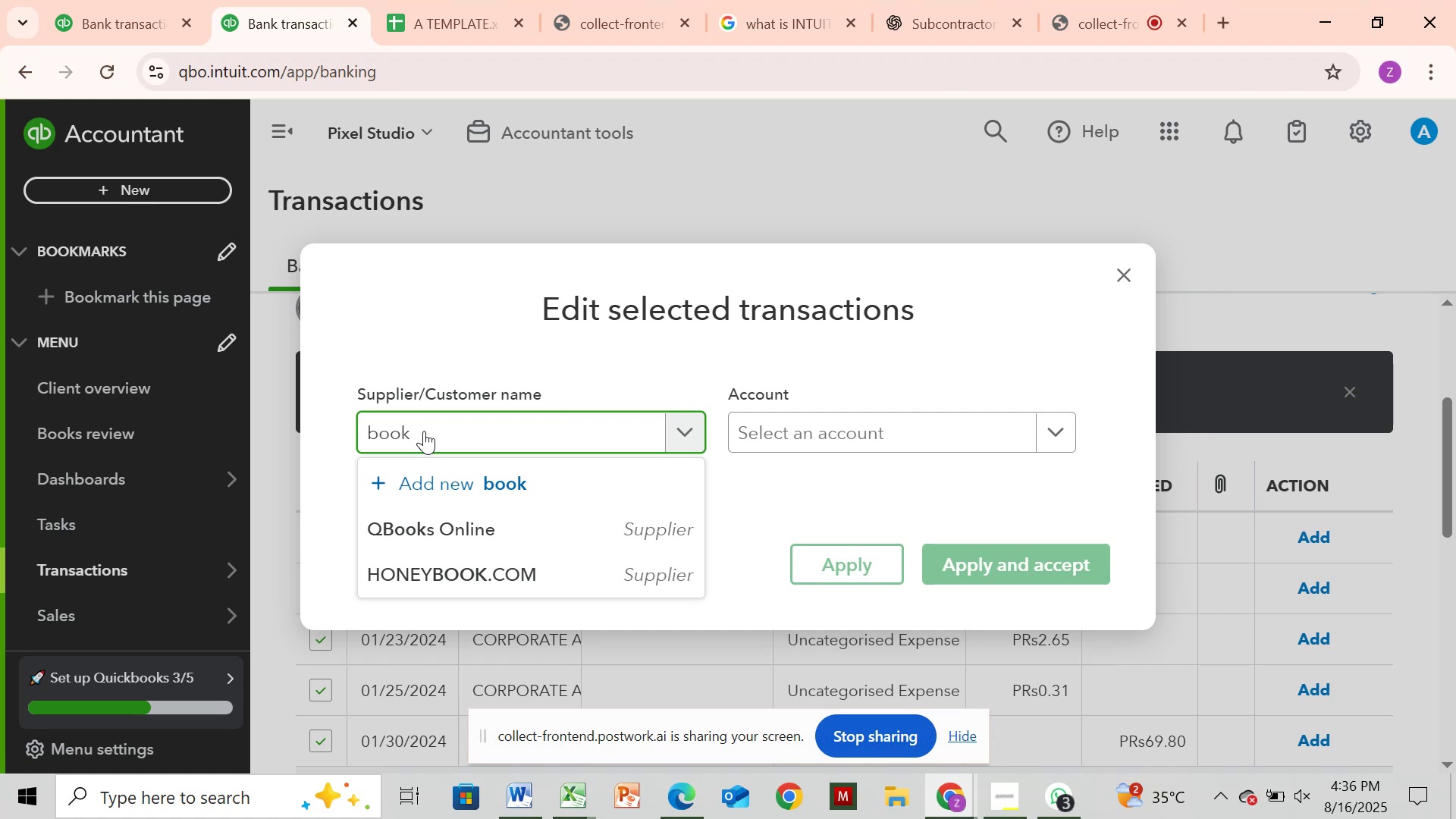 
wait(5.24)
 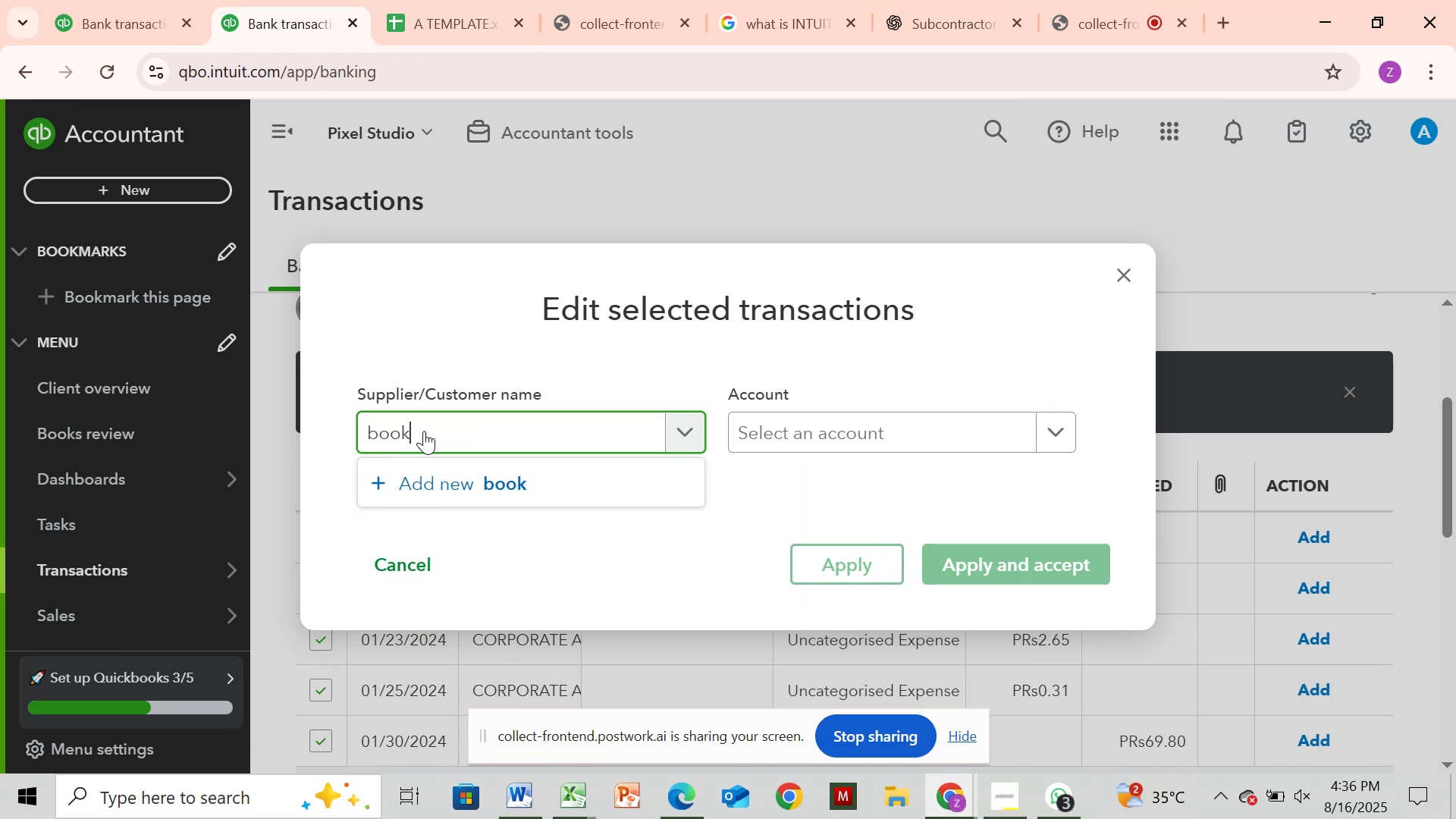 
mouse_move([429, 511])
 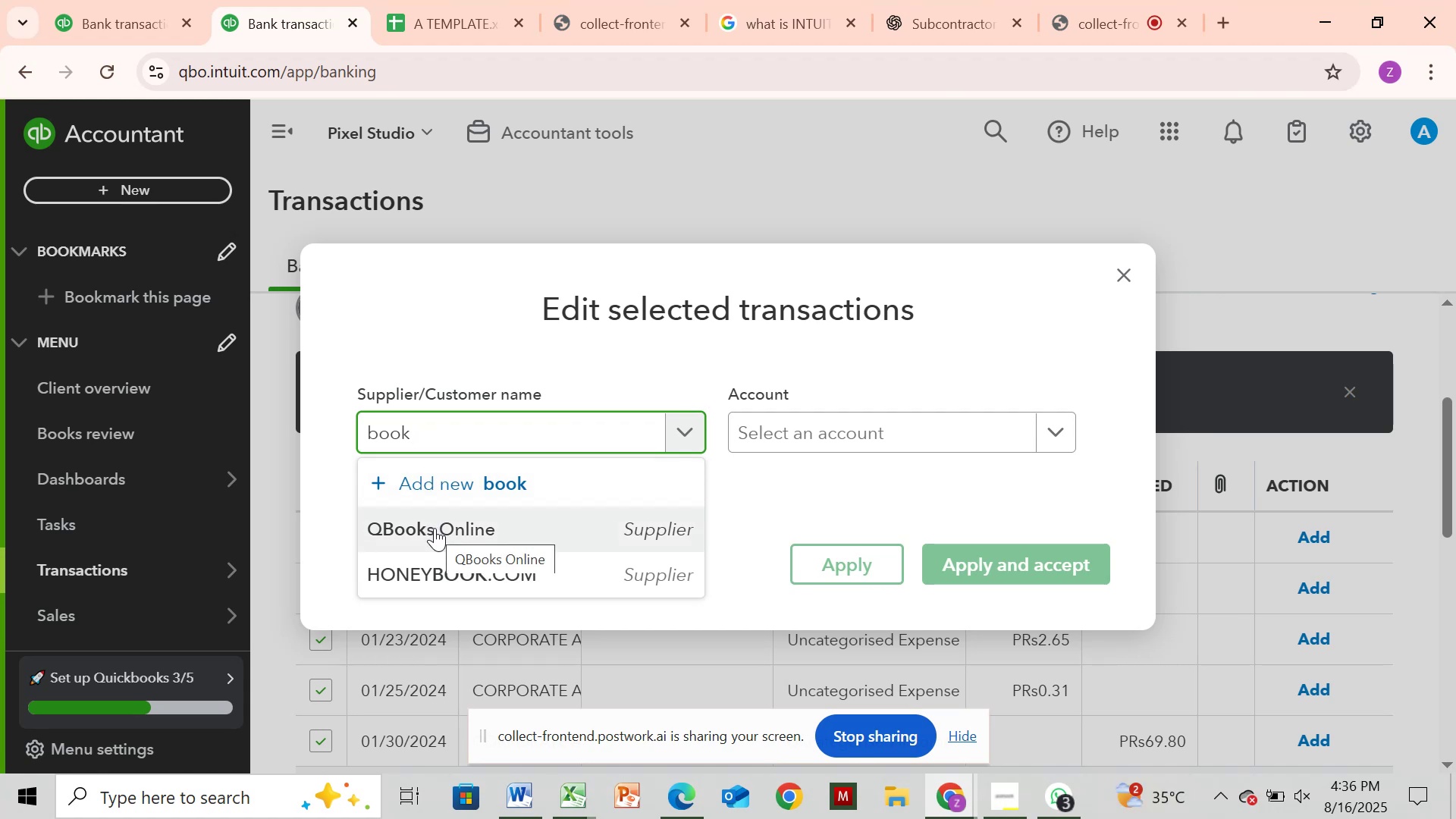 
left_click([435, 528])
 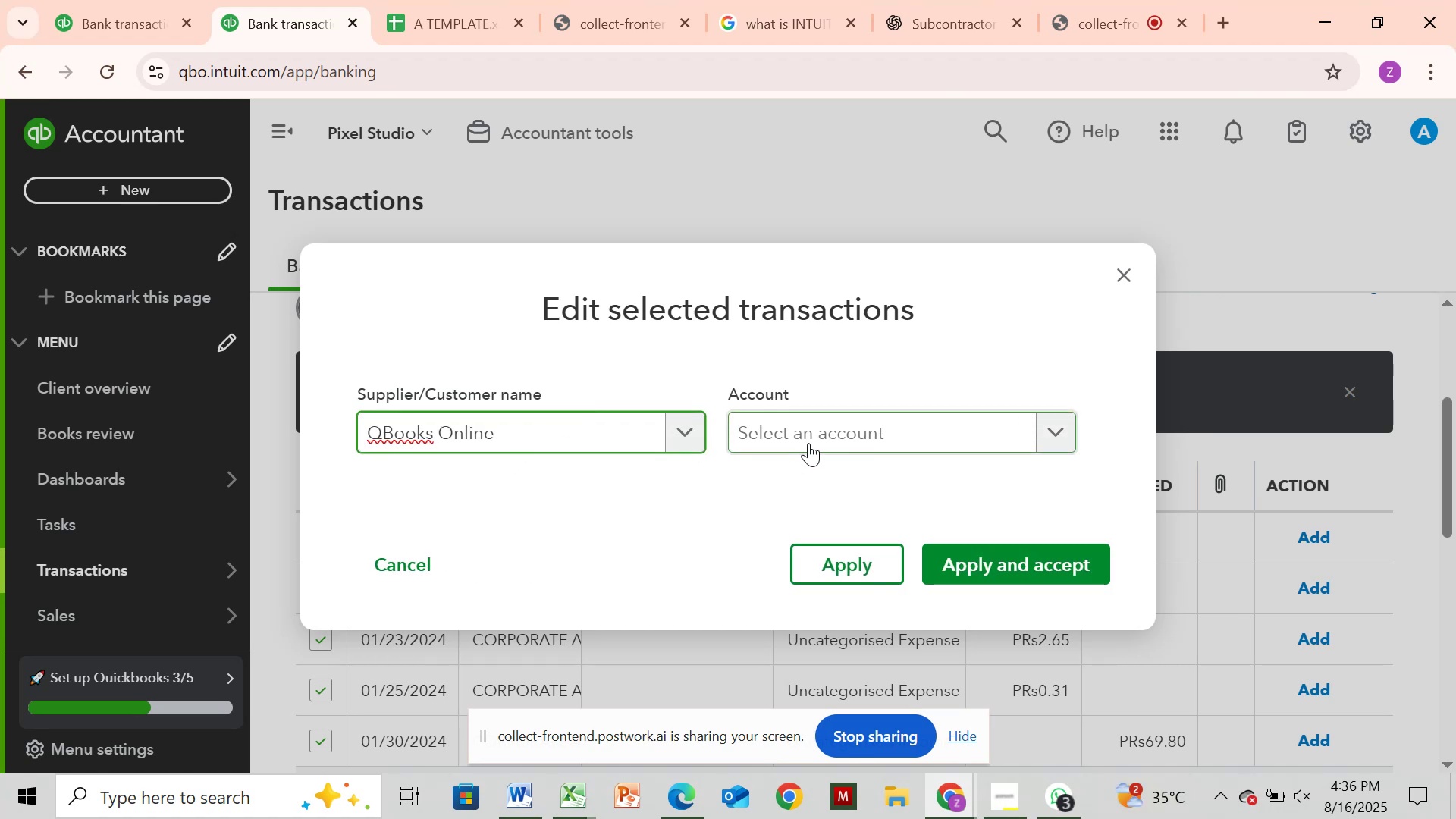 
left_click([807, 431])
 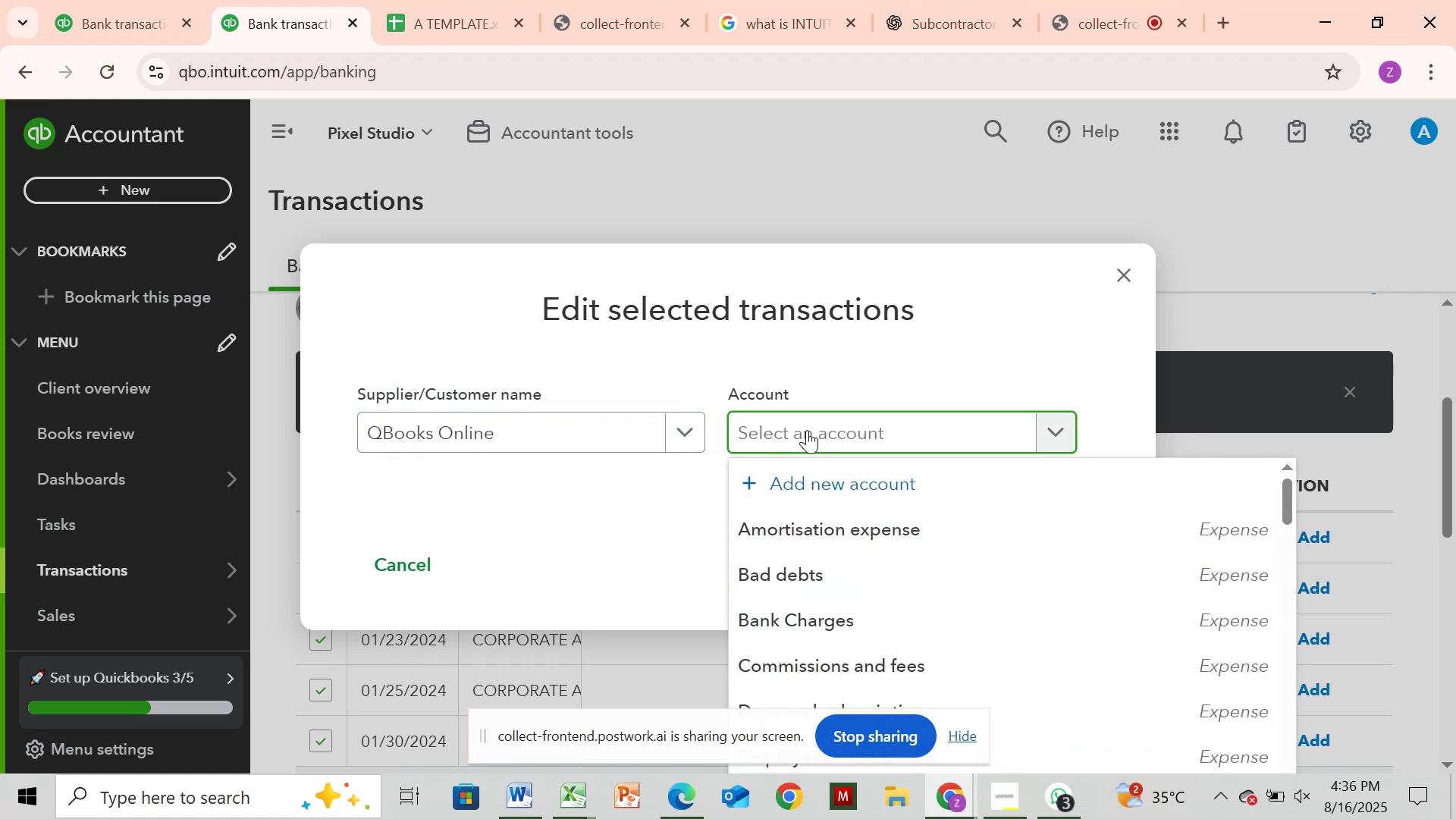 
type(du)
 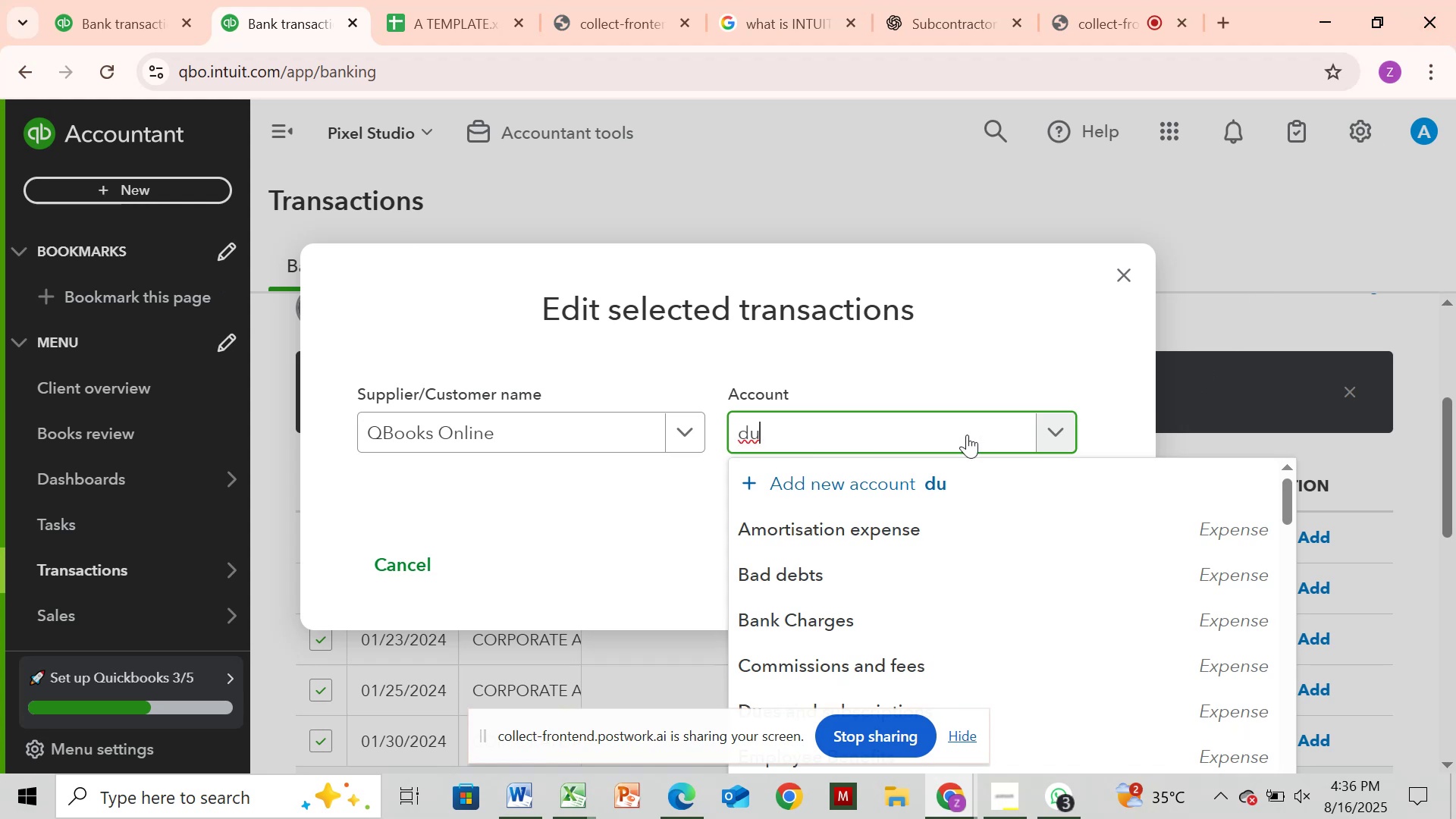 
wait(5.79)
 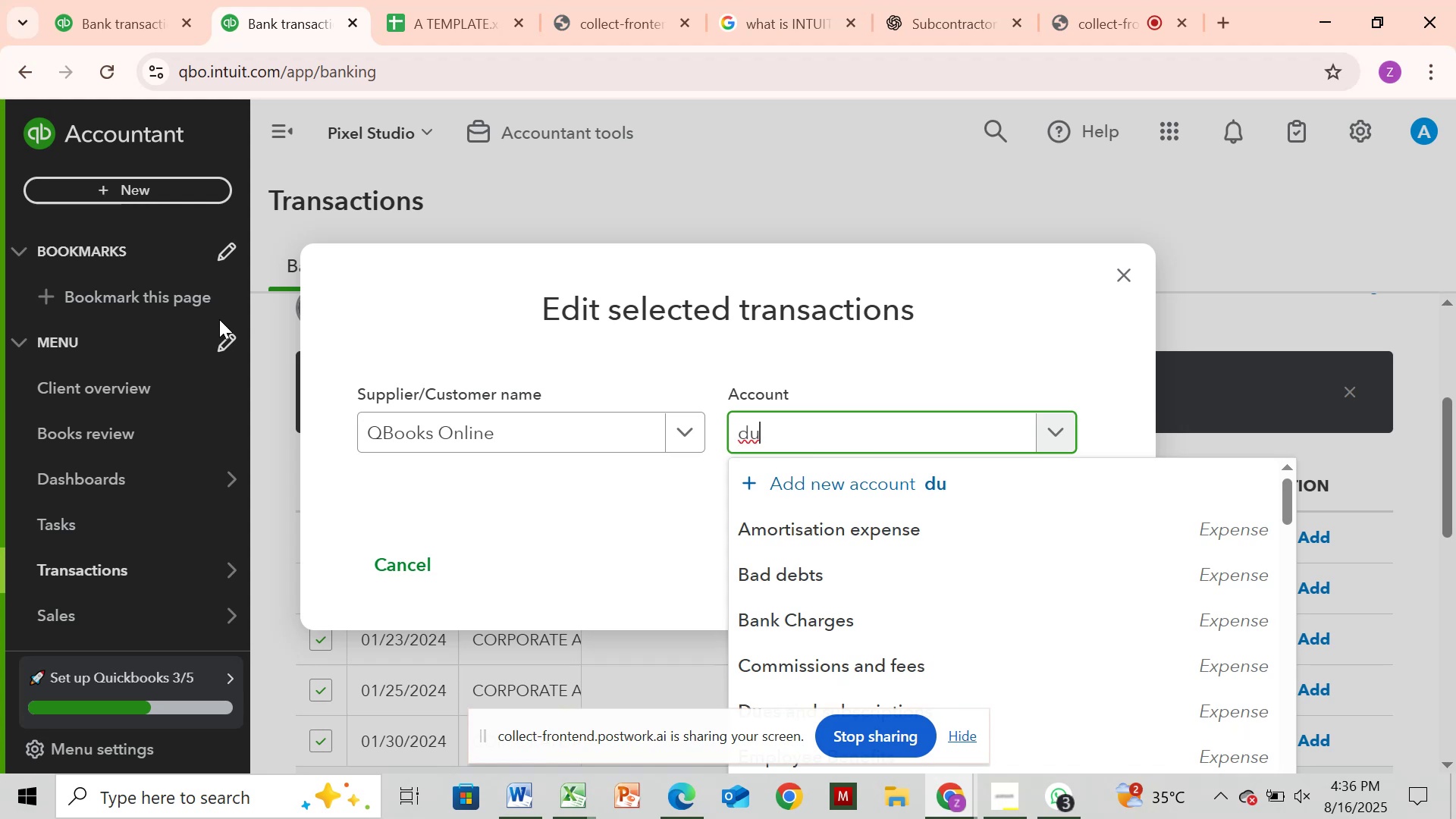 
type(es)
 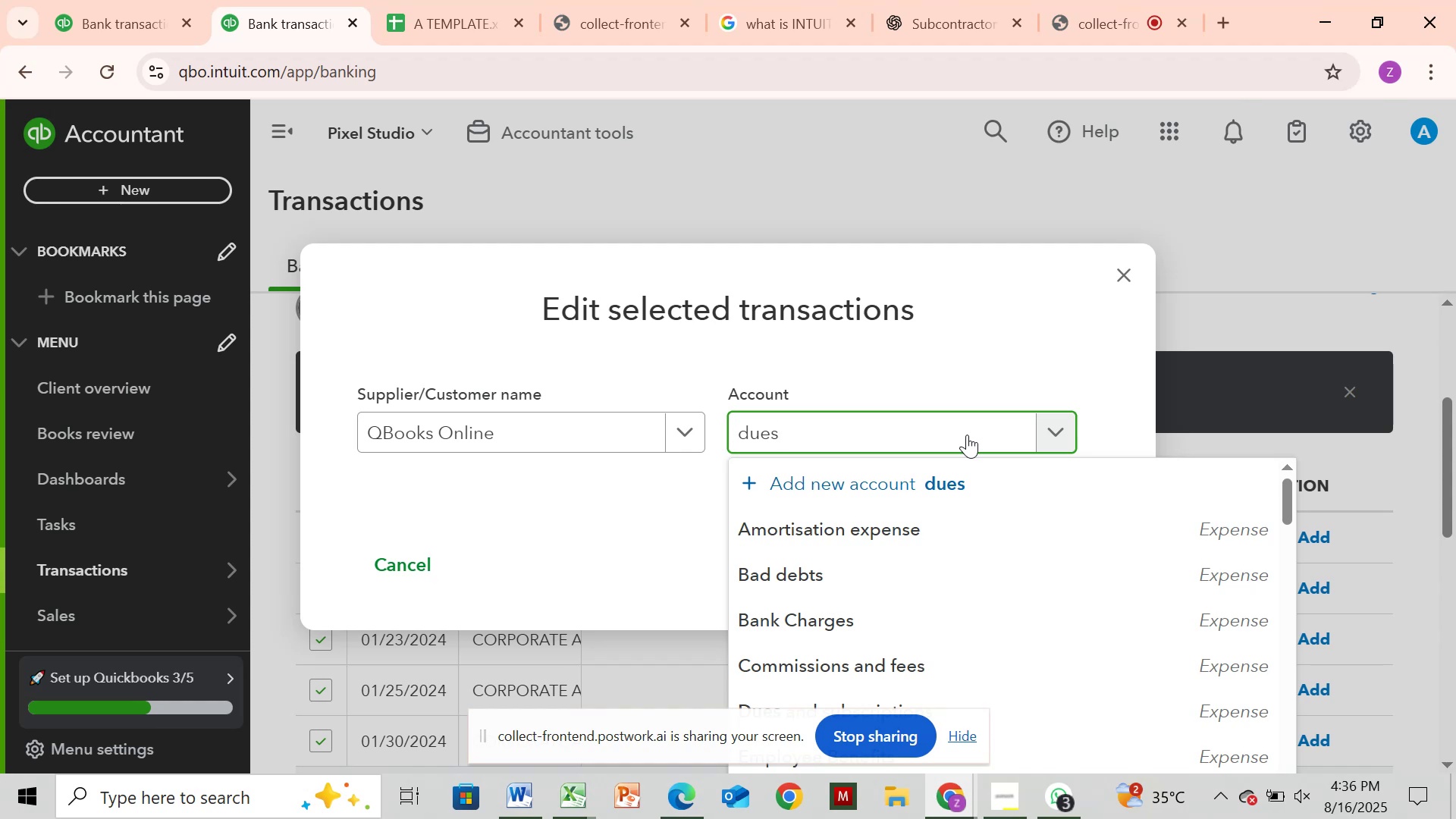 
wait(9.89)
 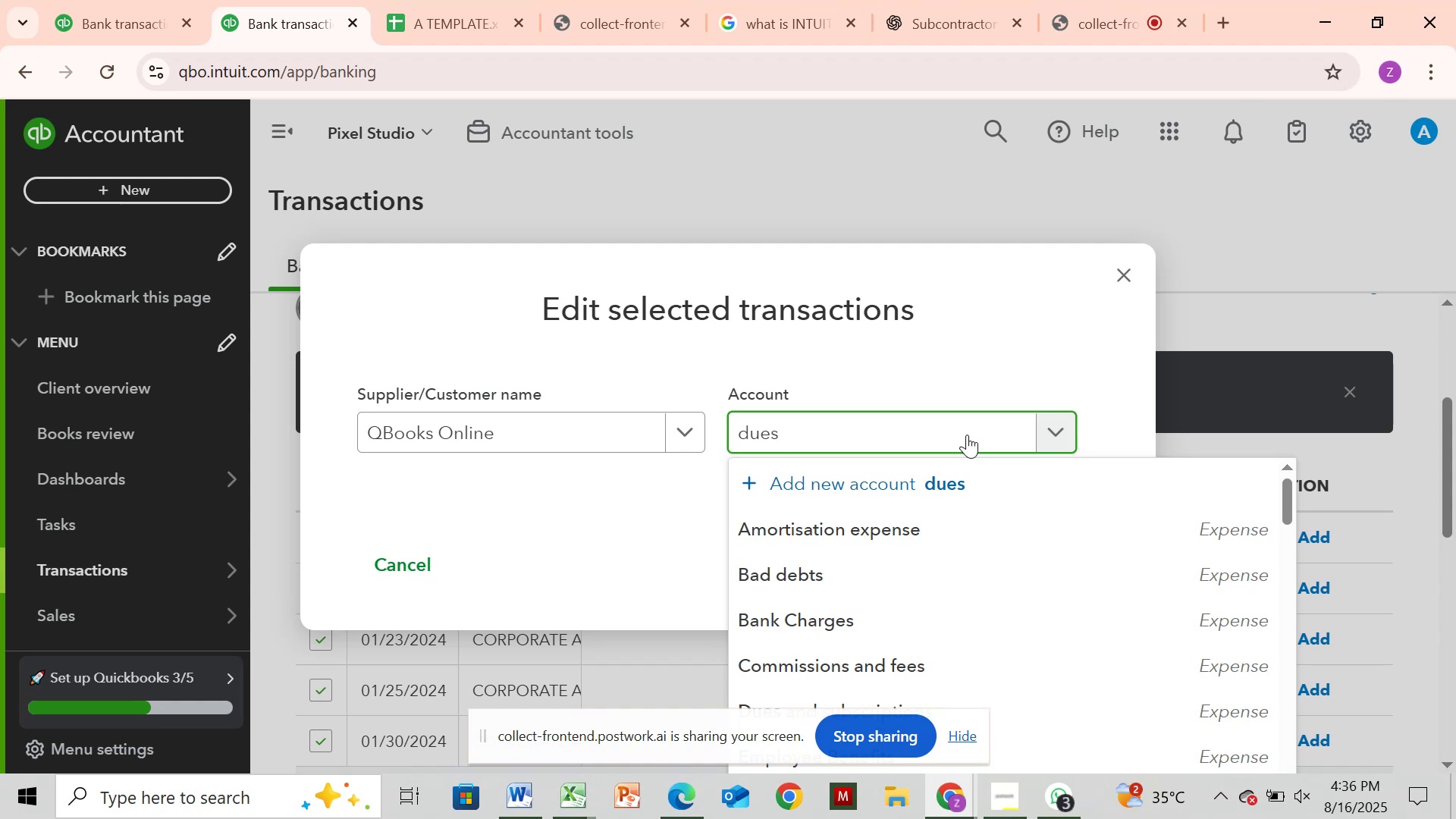 
left_click_drag(start_coordinate=[1290, 488], to_coordinate=[1329, 664])
 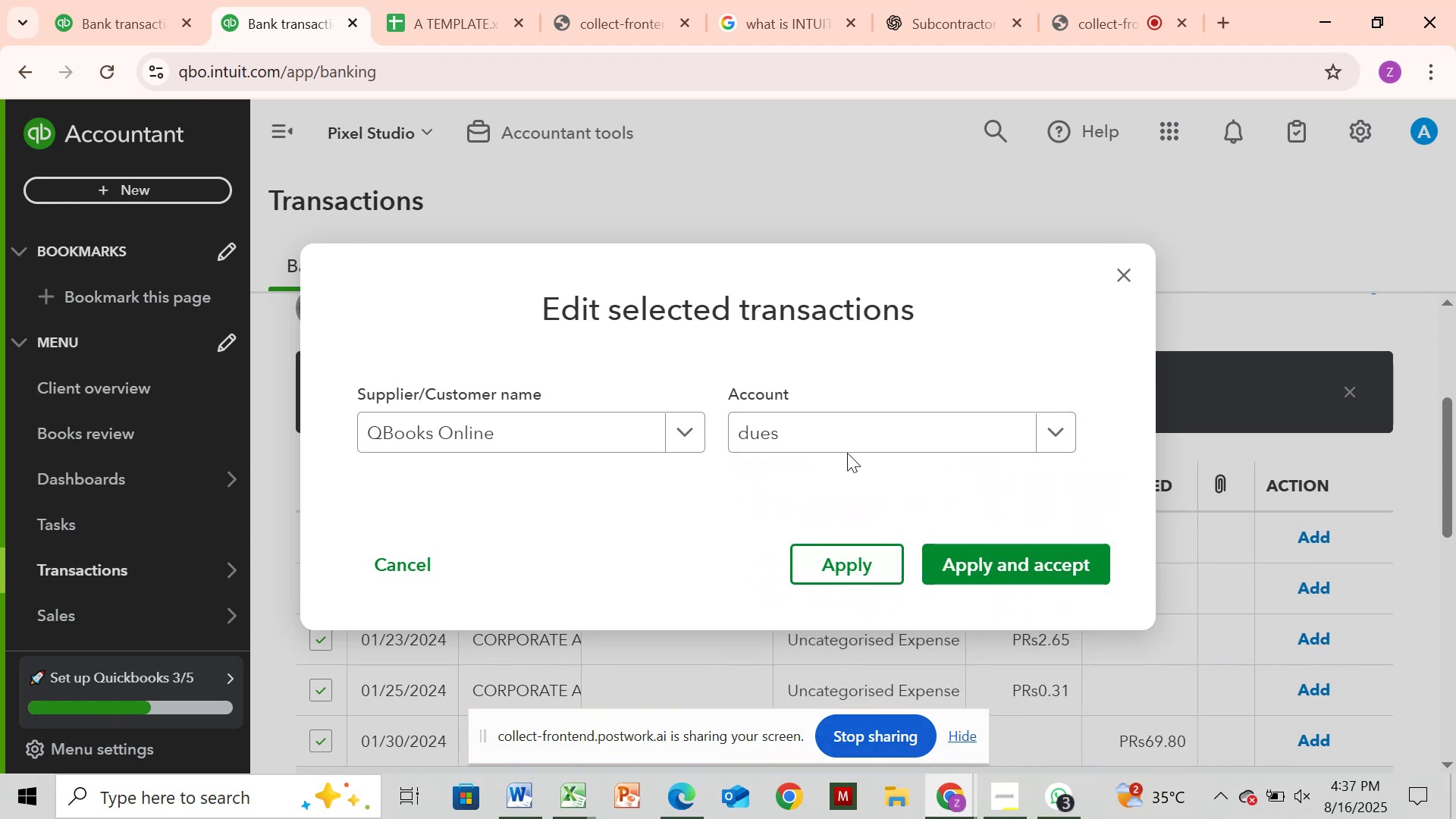 
left_click([848, 444])
 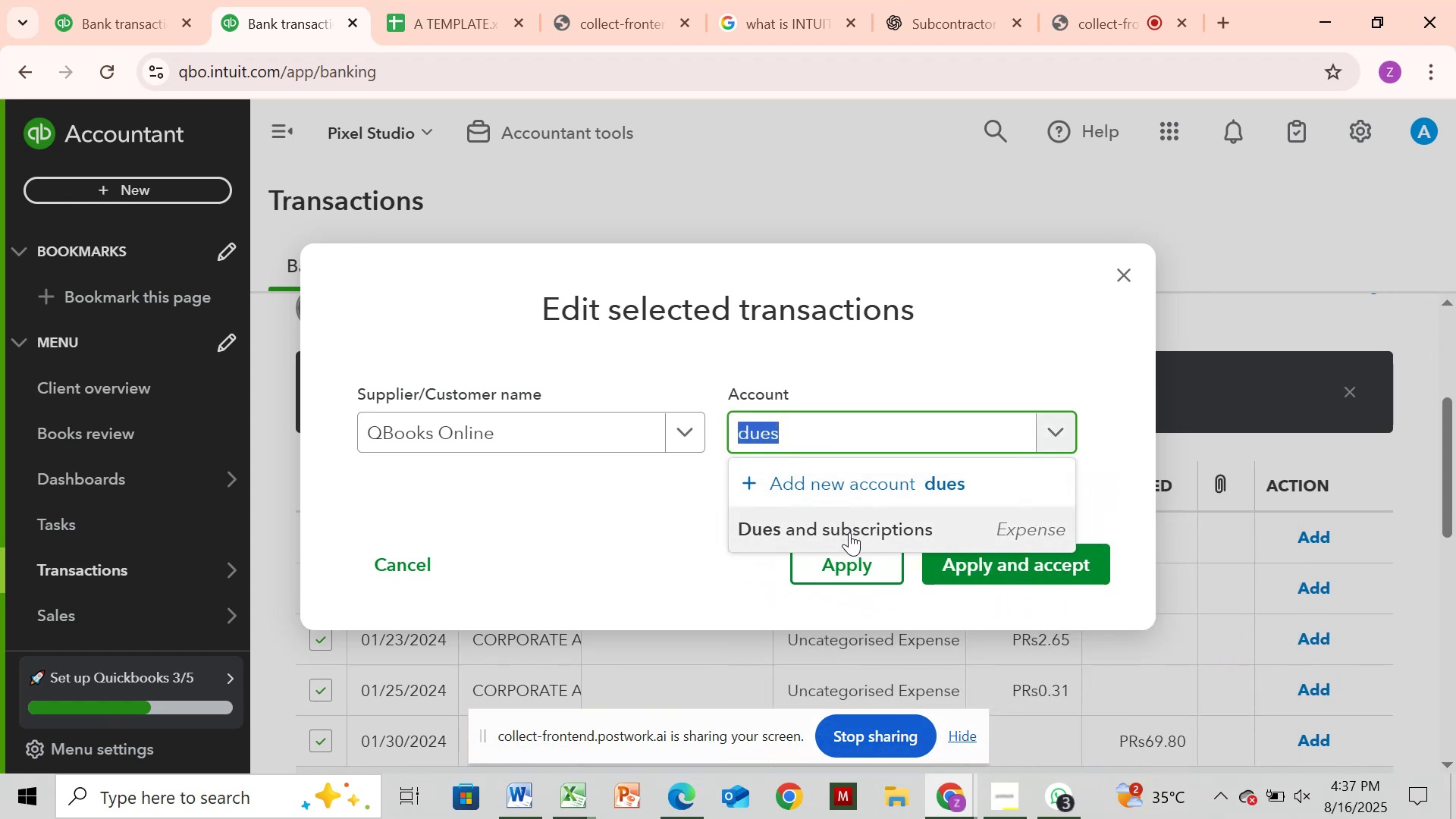 
left_click([849, 532])
 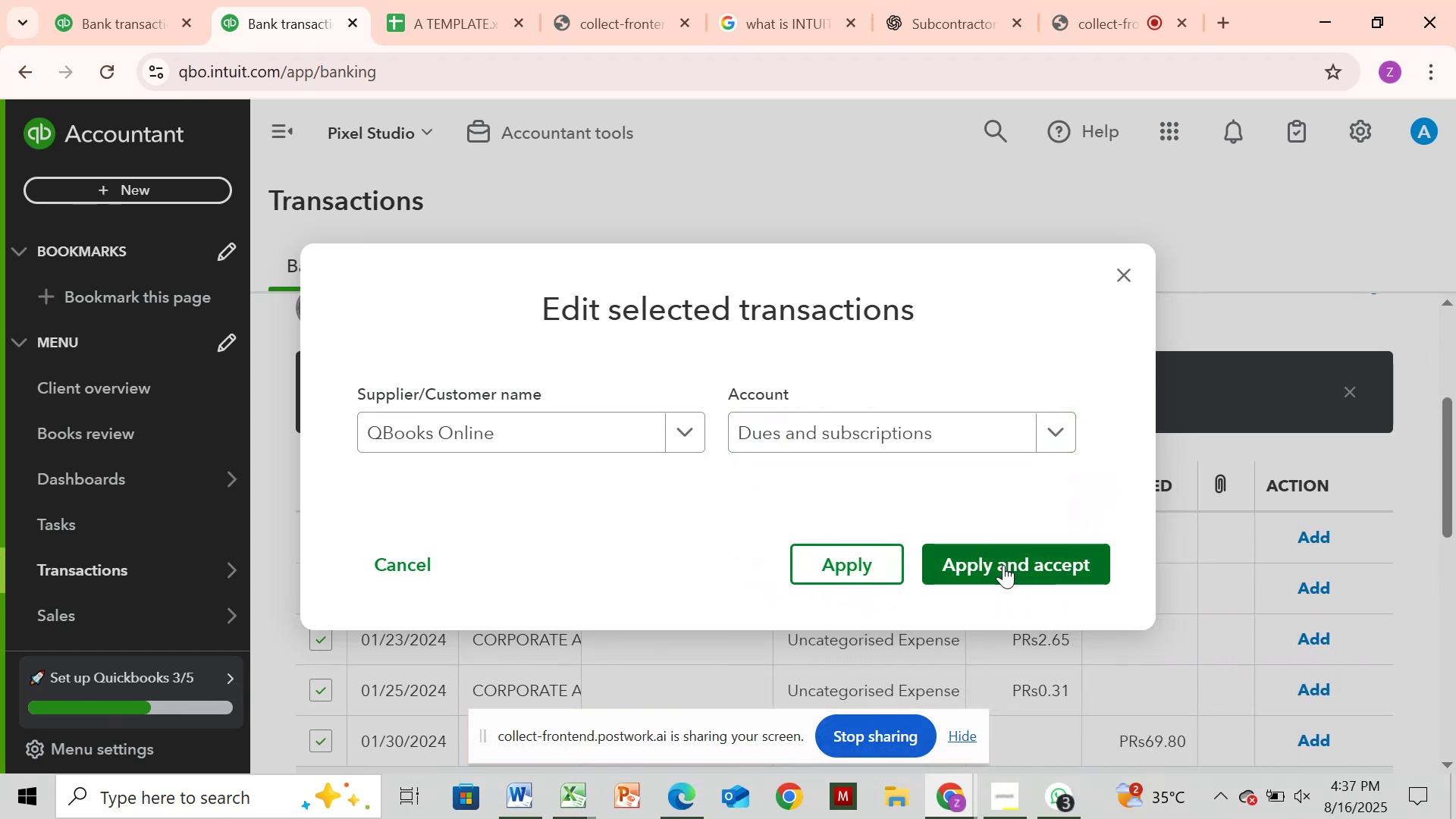 
left_click([1003, 565])
 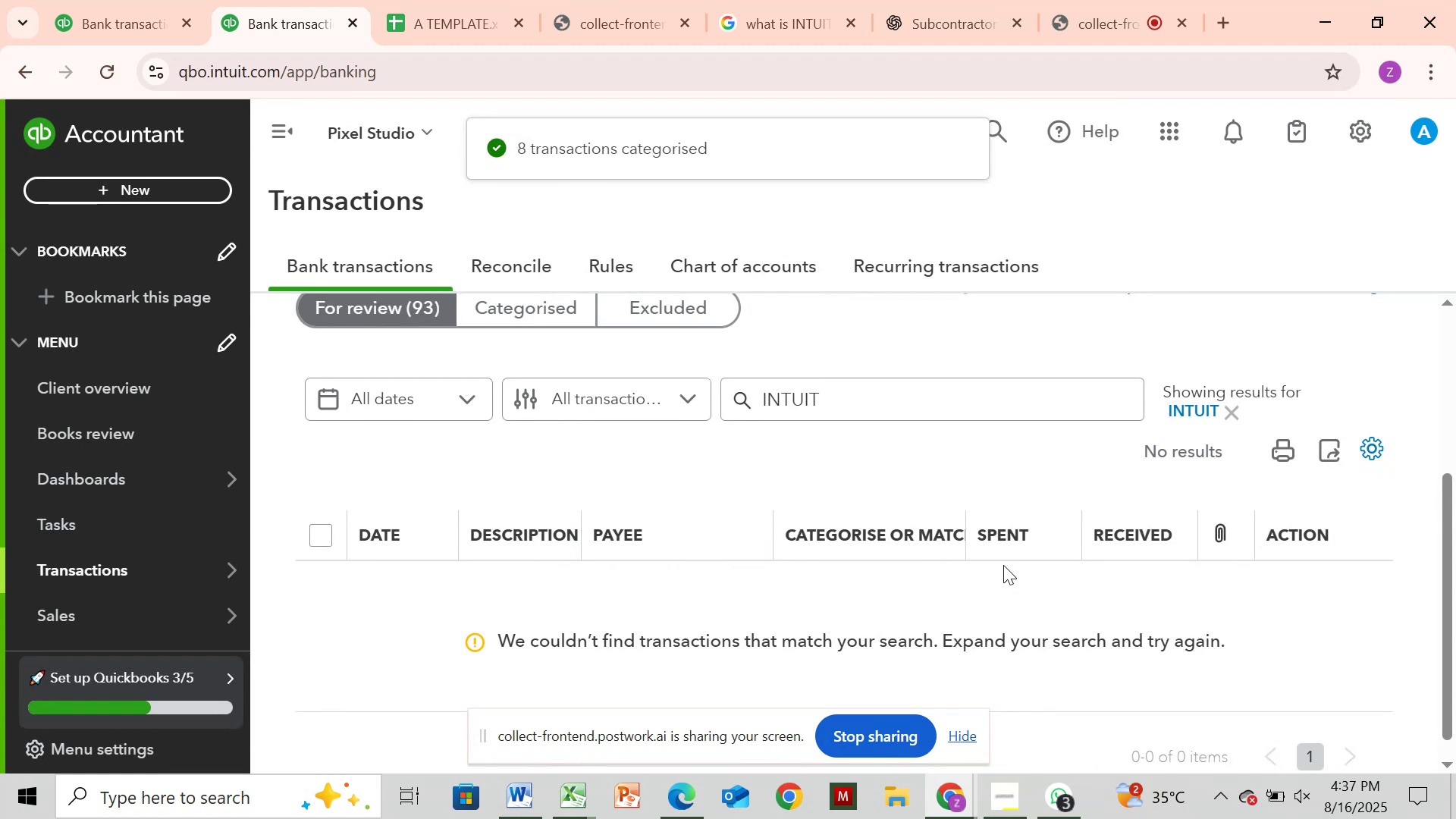 
wait(37.91)
 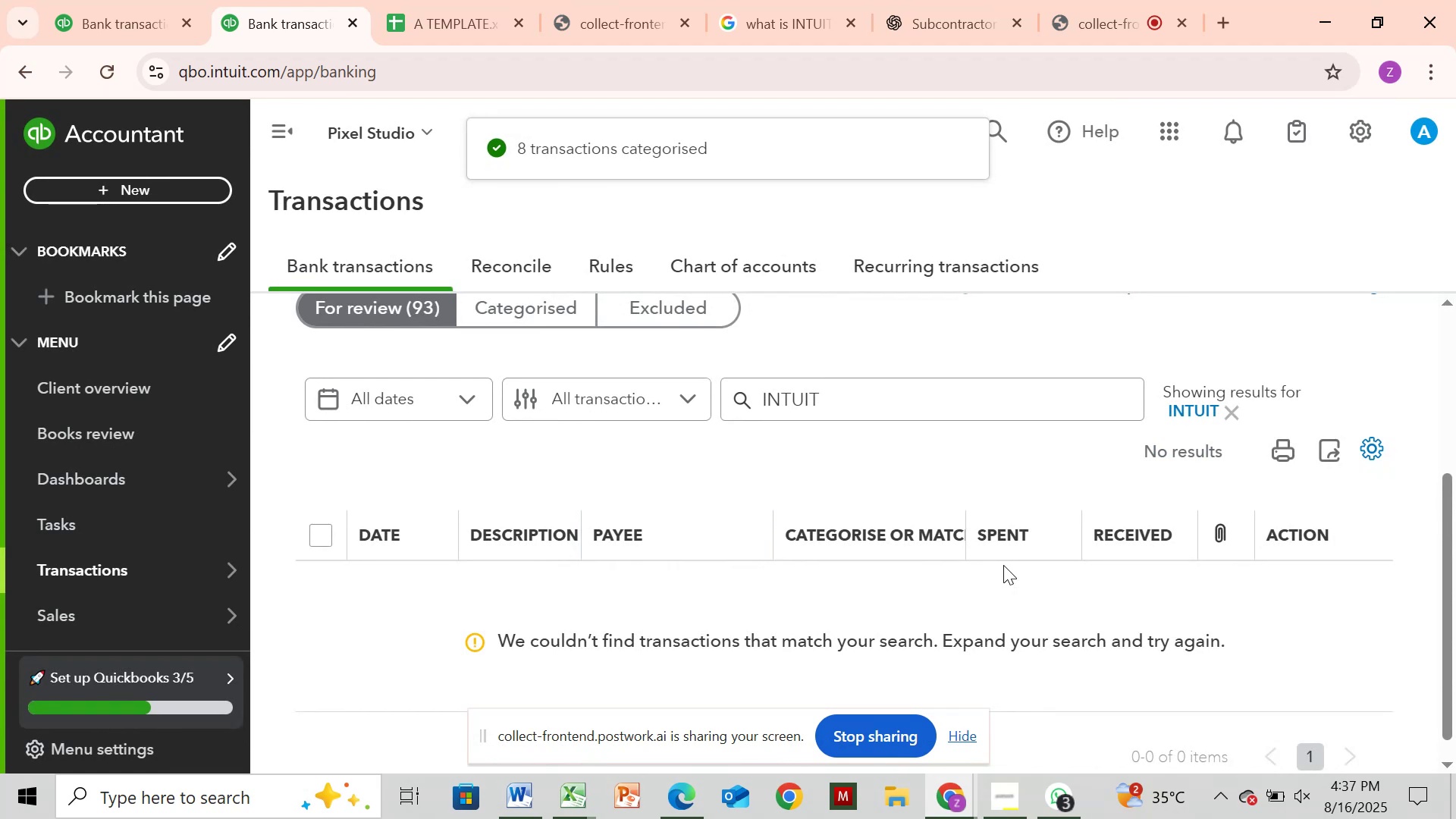 
left_click([1226, 411])
 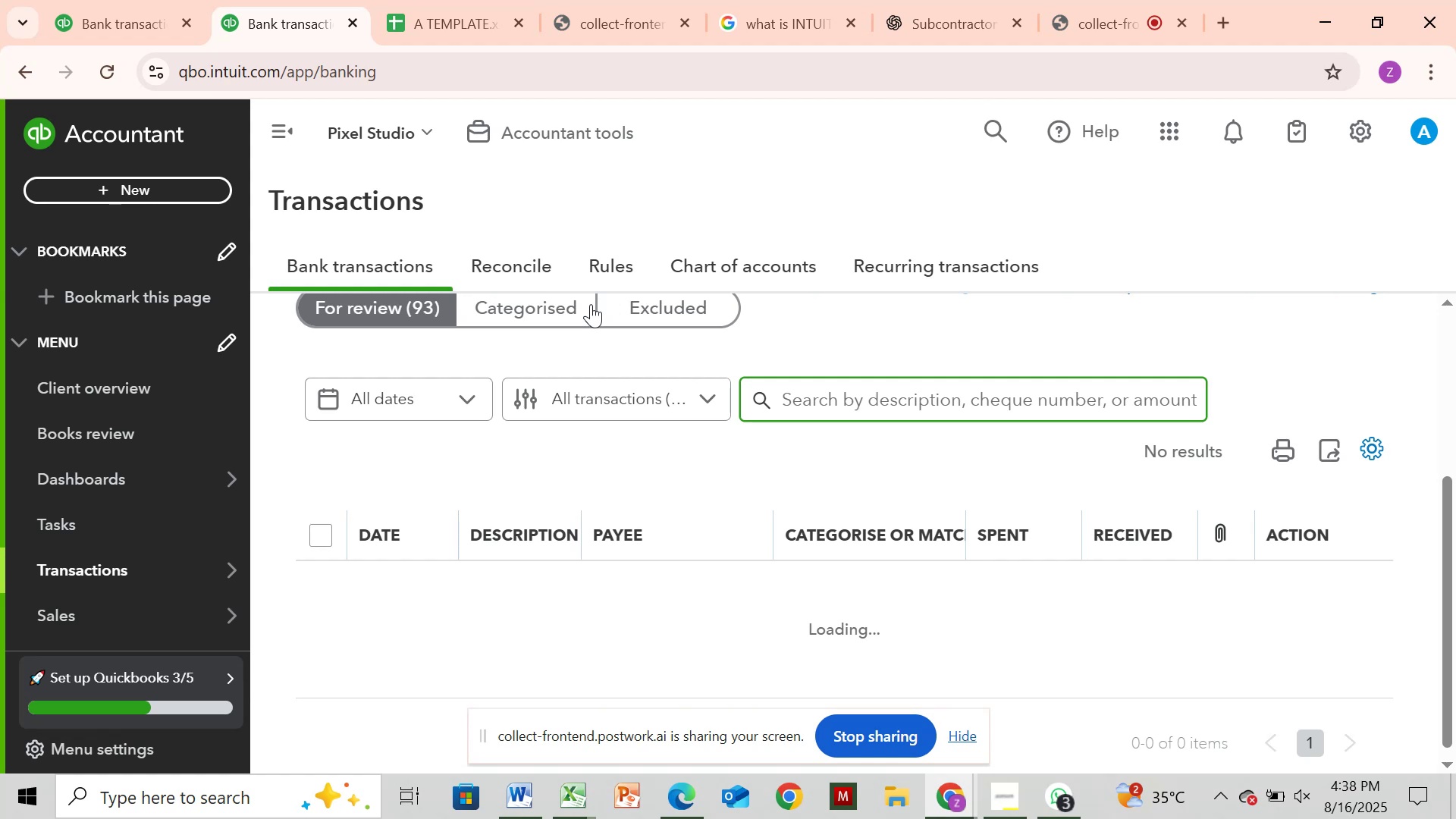 
wait(27.18)
 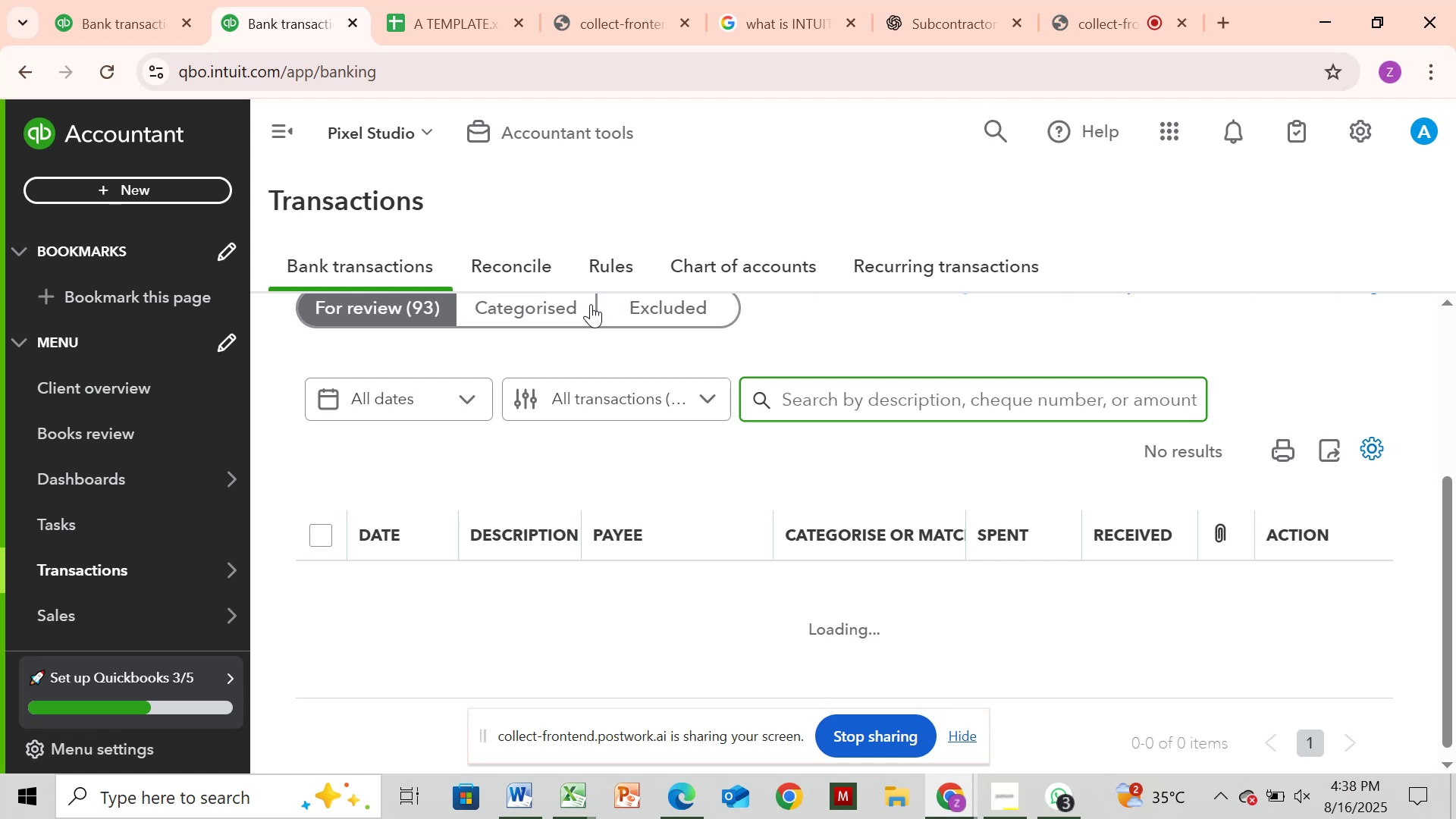 
left_click_drag(start_coordinate=[1448, 573], to_coordinate=[1455, 425])
 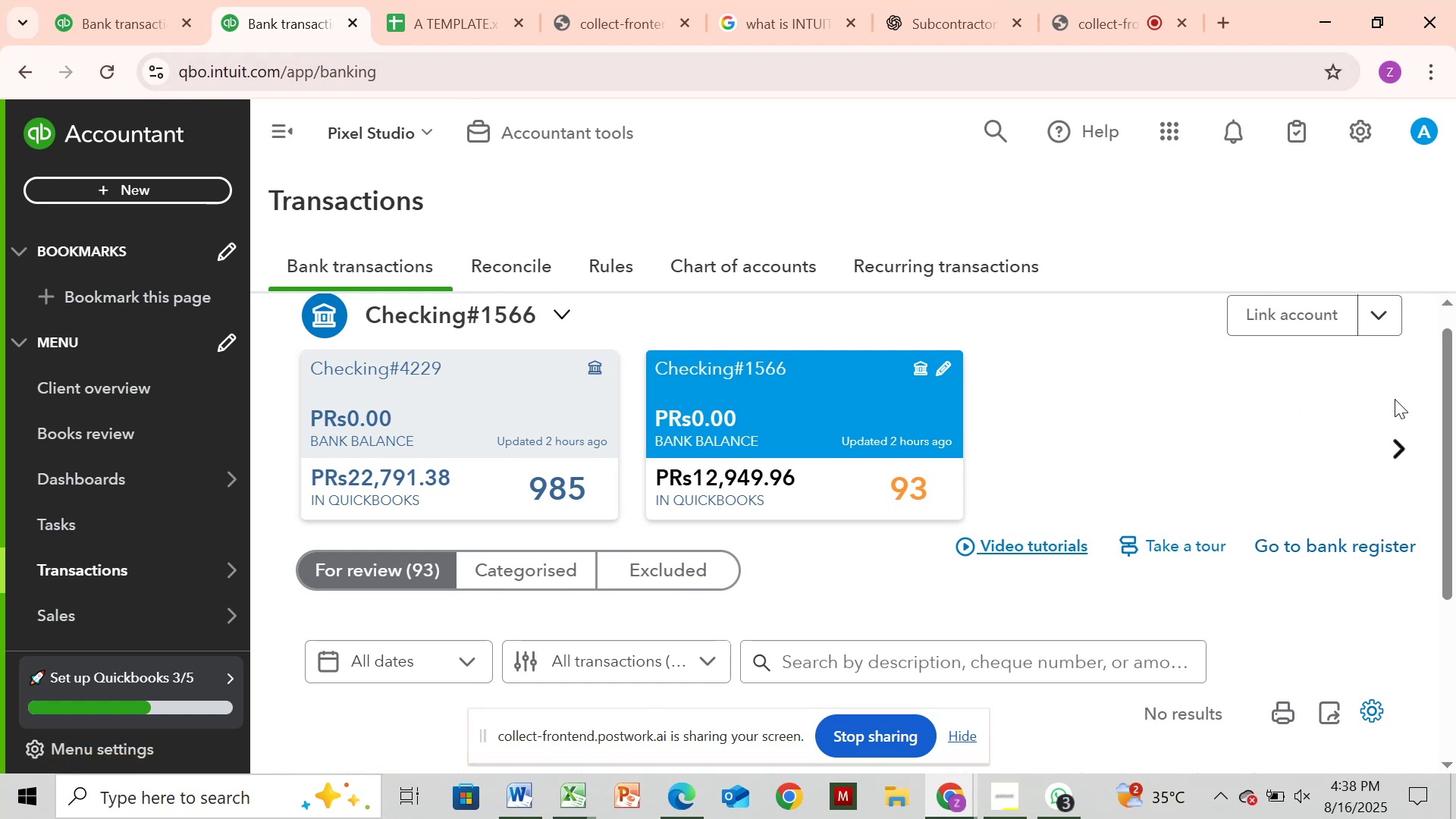 
left_click_drag(start_coordinate=[1439, 400], to_coordinate=[1455, 609])
 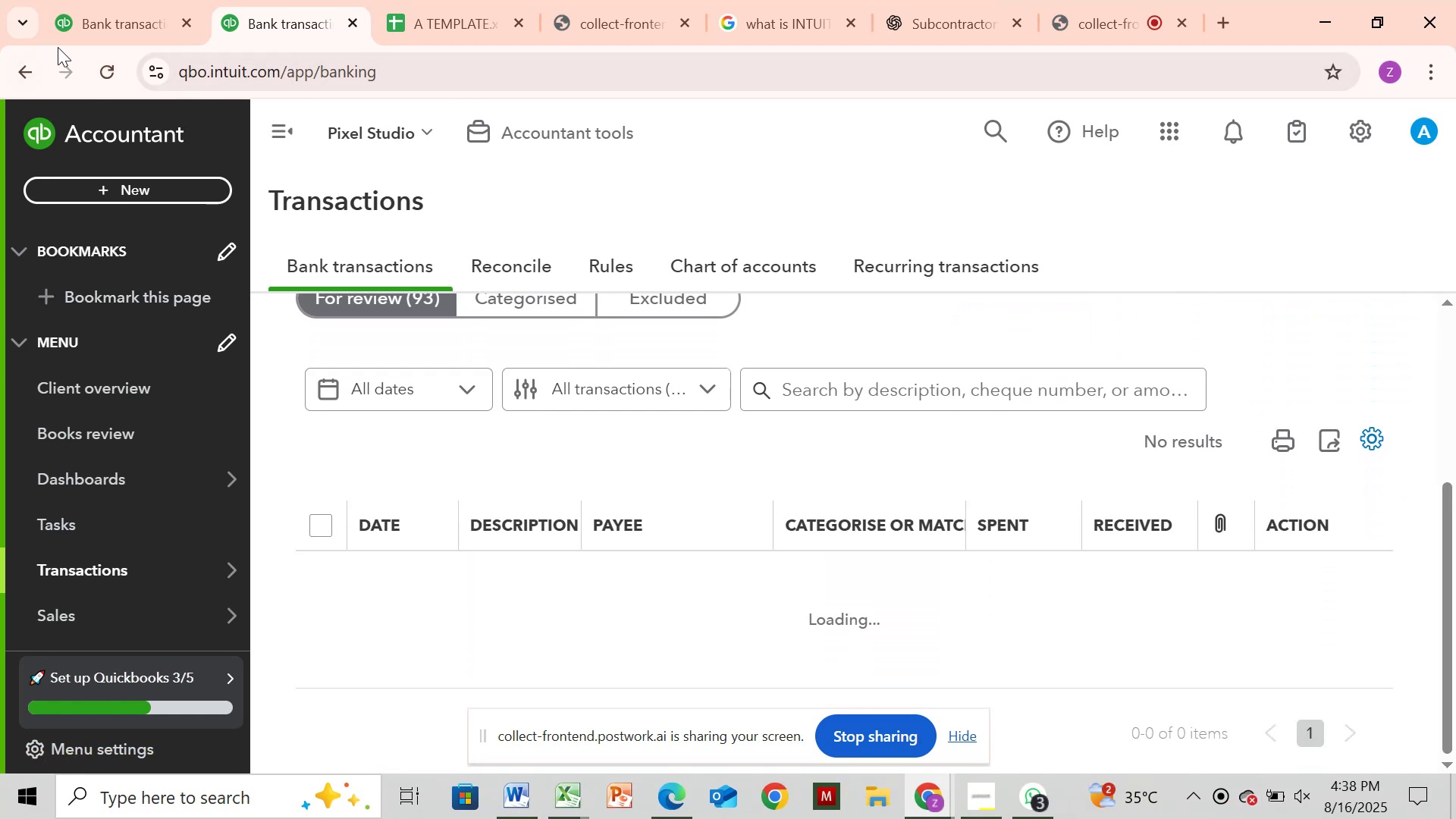 
left_click_drag(start_coordinate=[145, 17], to_coordinate=[146, 22])
 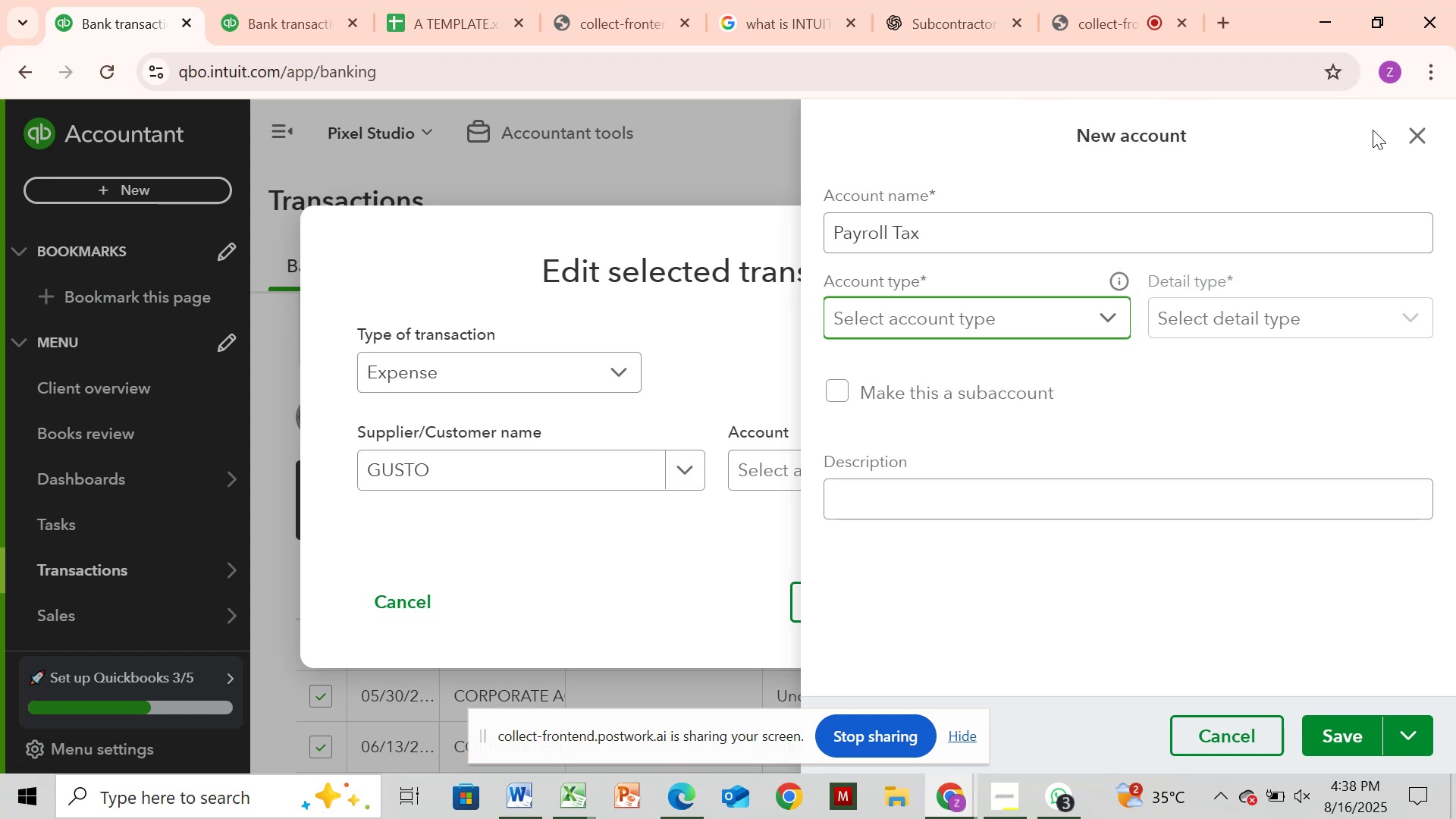 
left_click([1421, 134])
 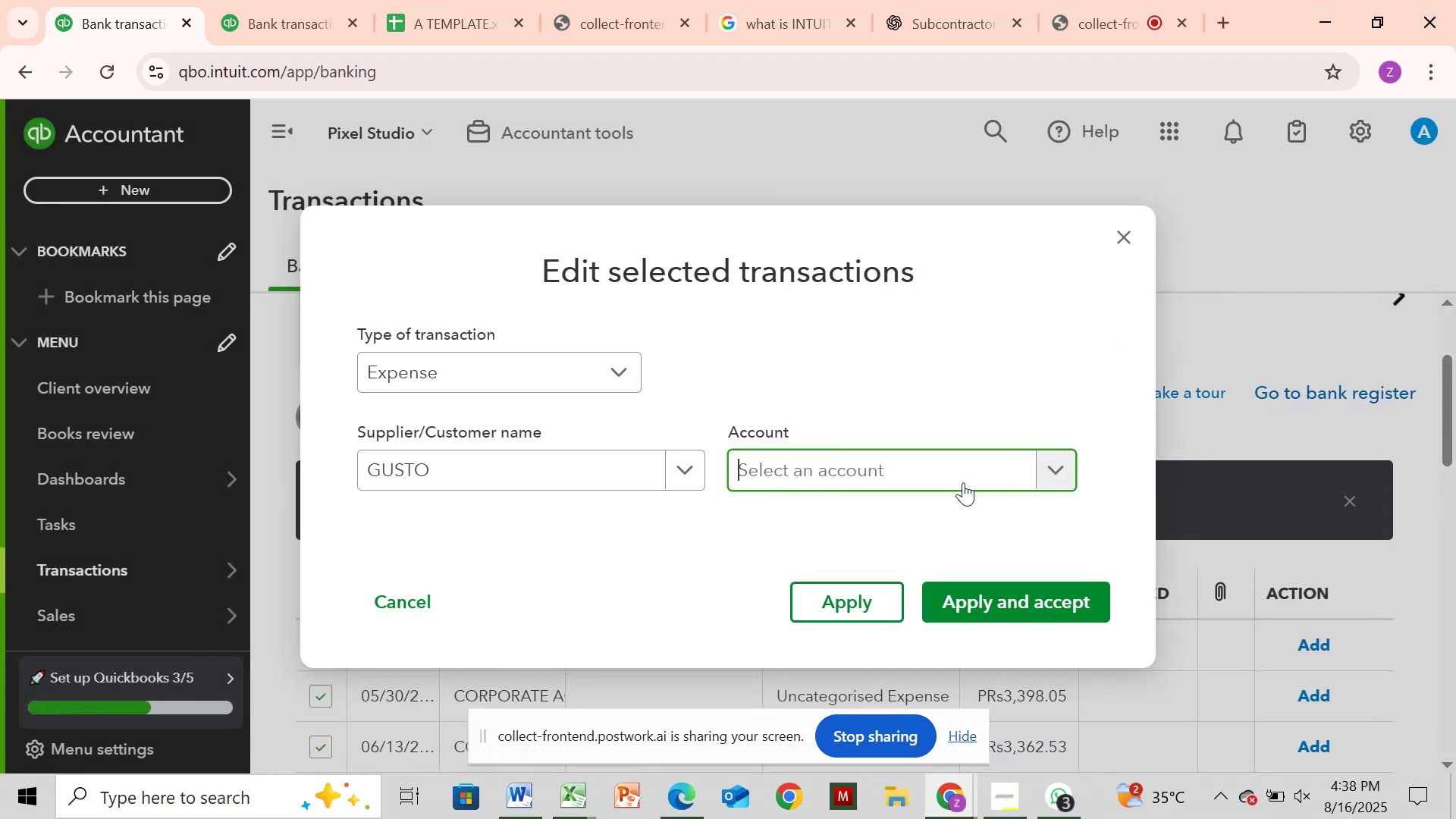 
left_click([963, 460])
 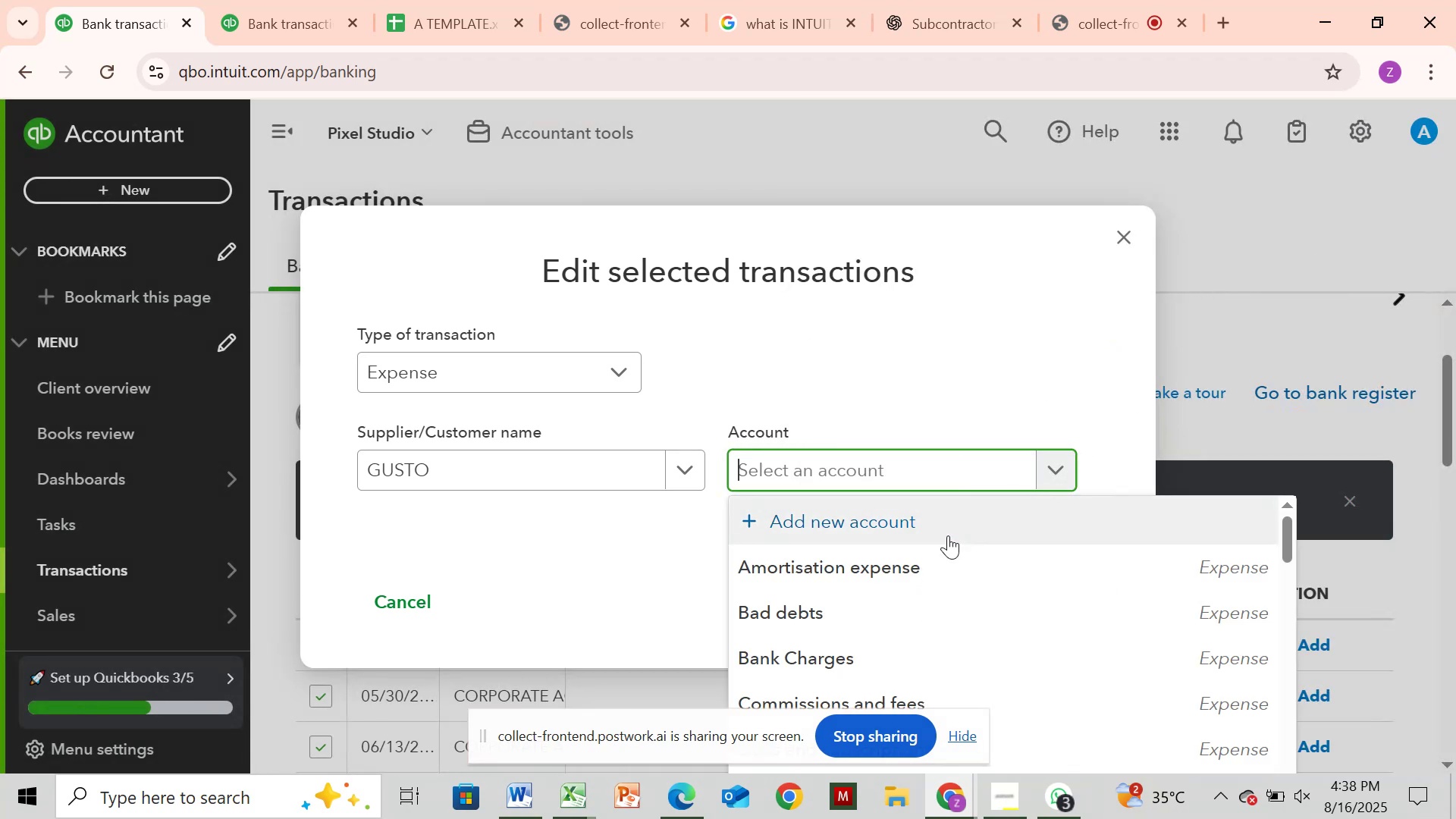 
left_click([948, 535])
 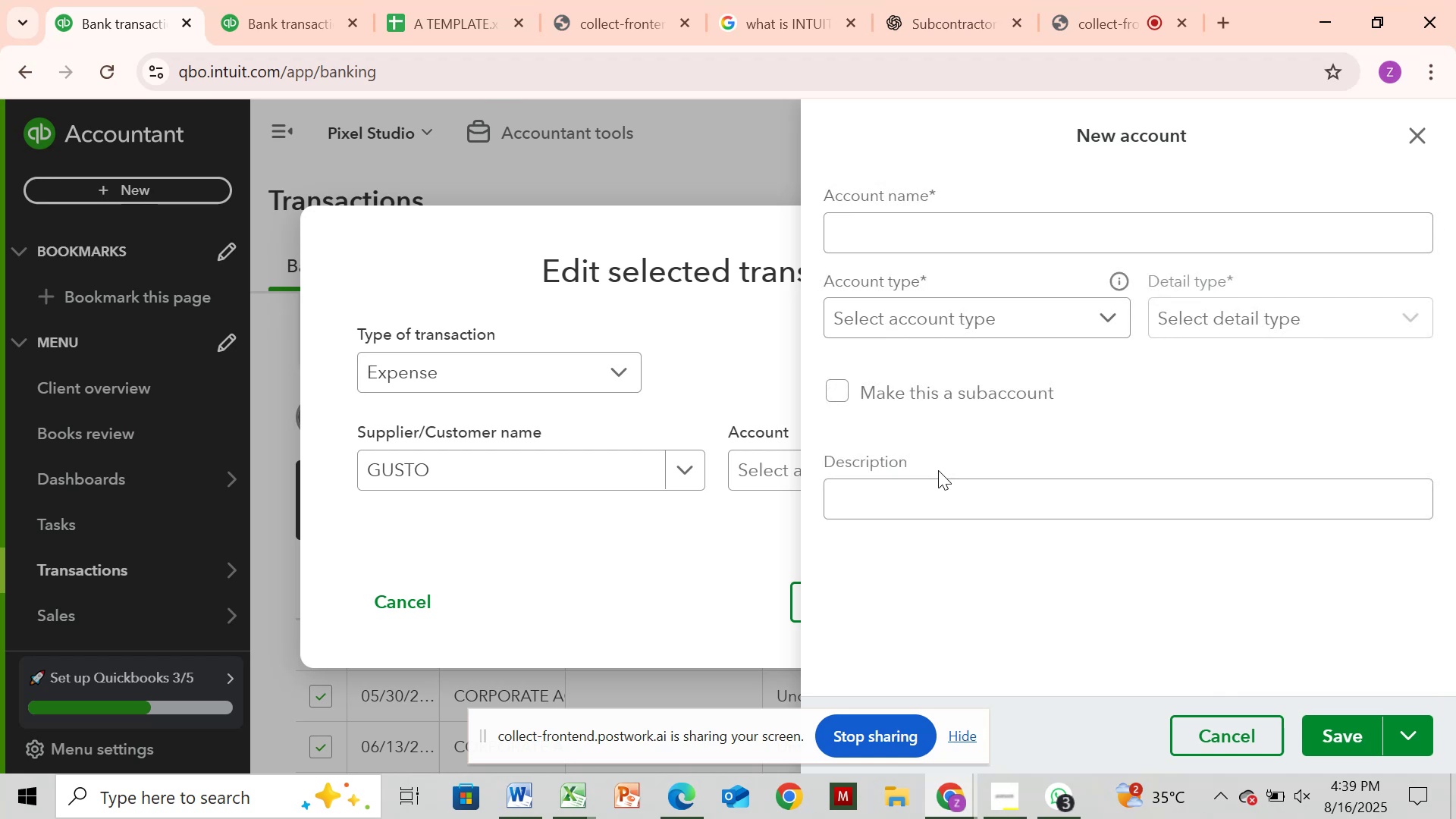 
wait(28.76)
 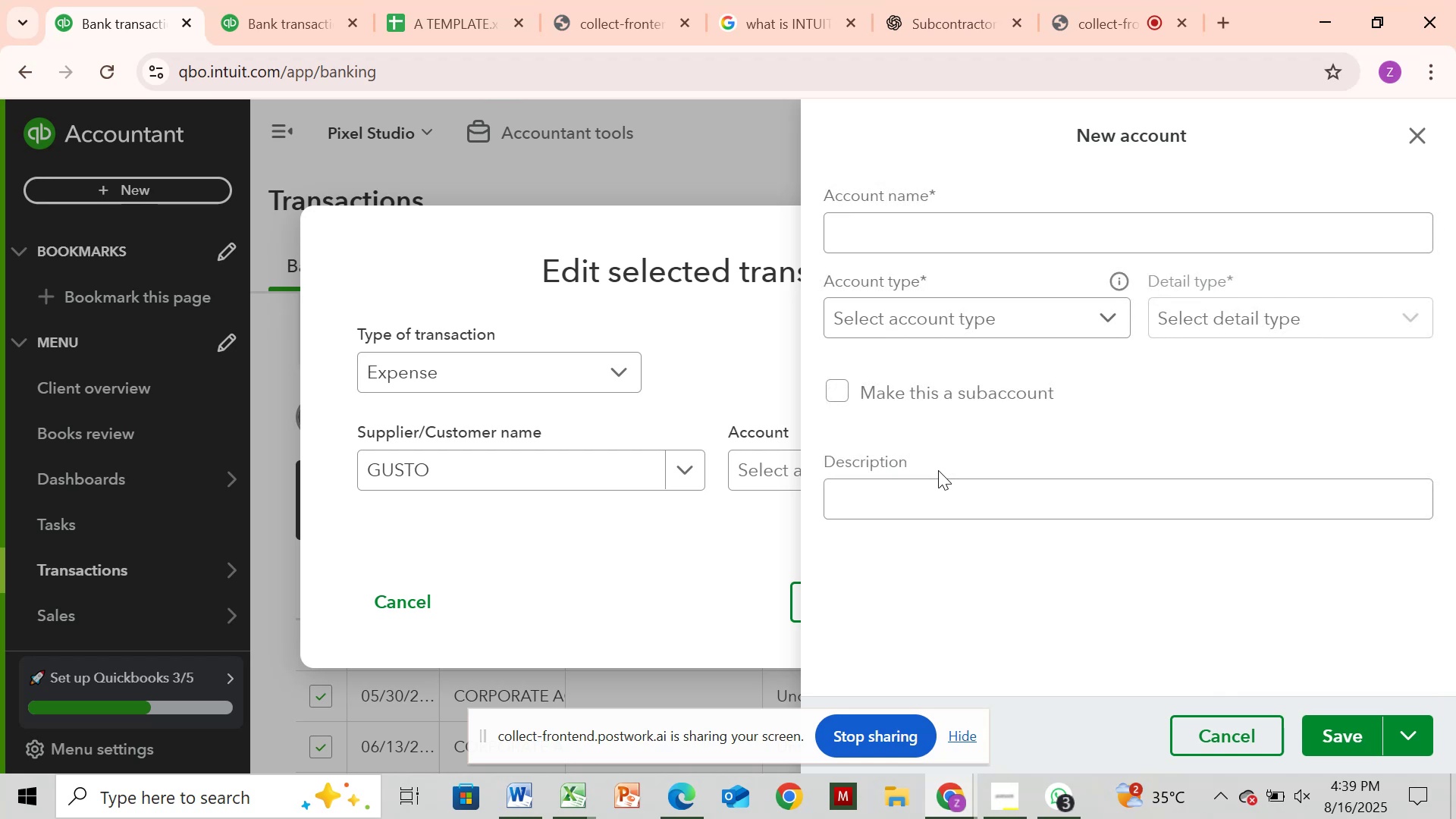 
left_click([863, 246])
 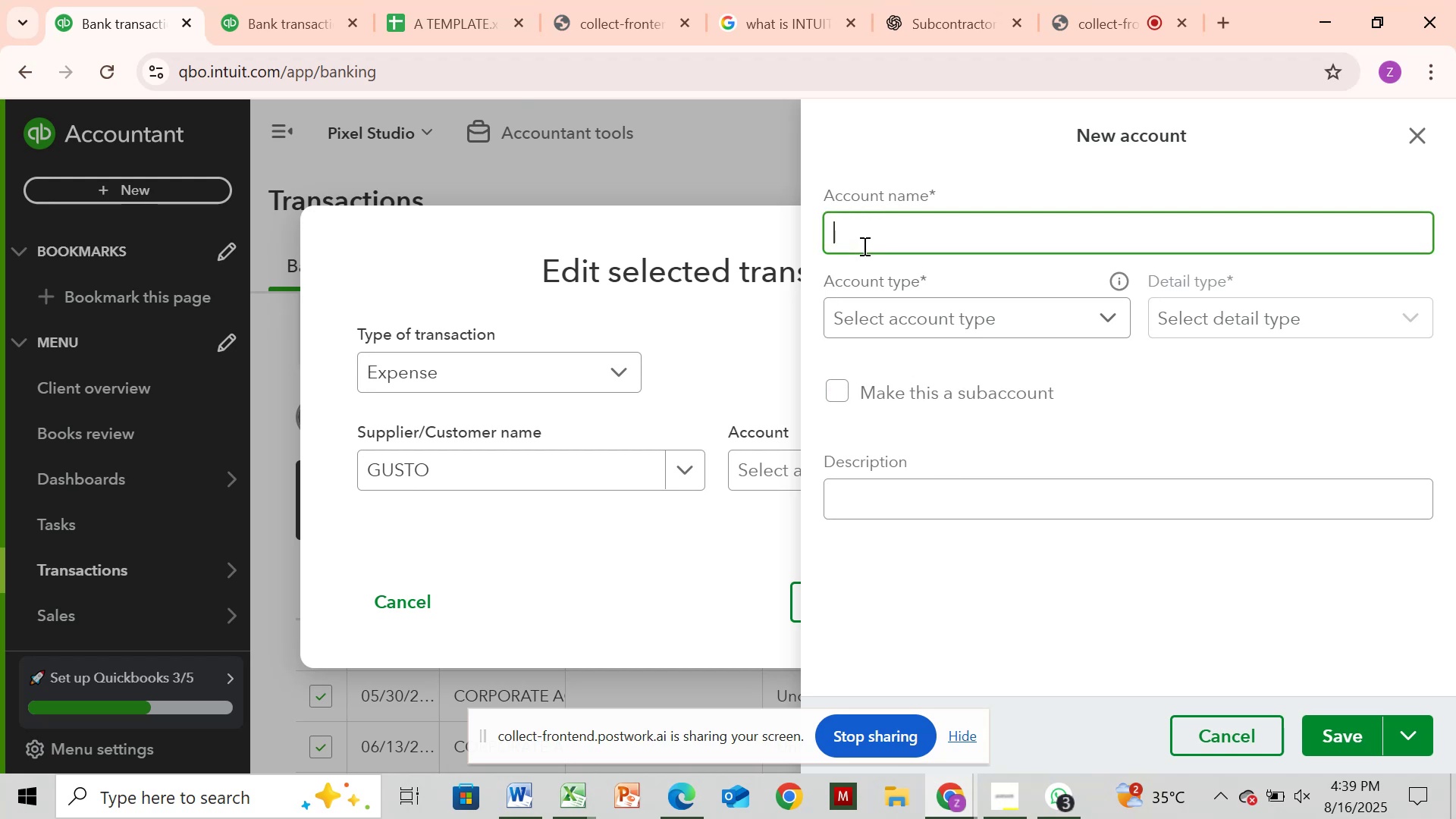 
type(pa)
key(Backspace)
key(Backspace)
type(Payroll Tax)
 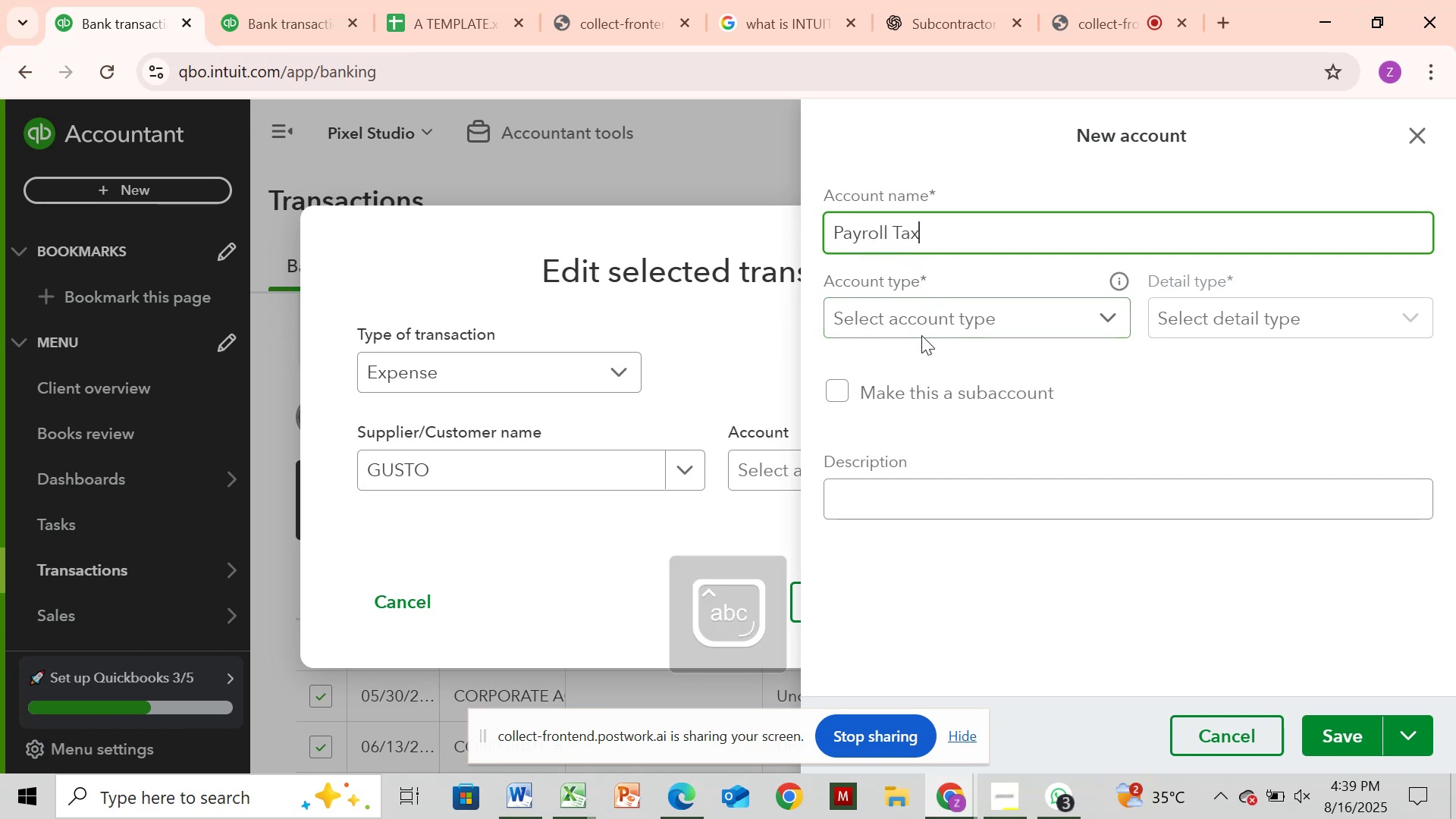 
left_click([921, 310])
 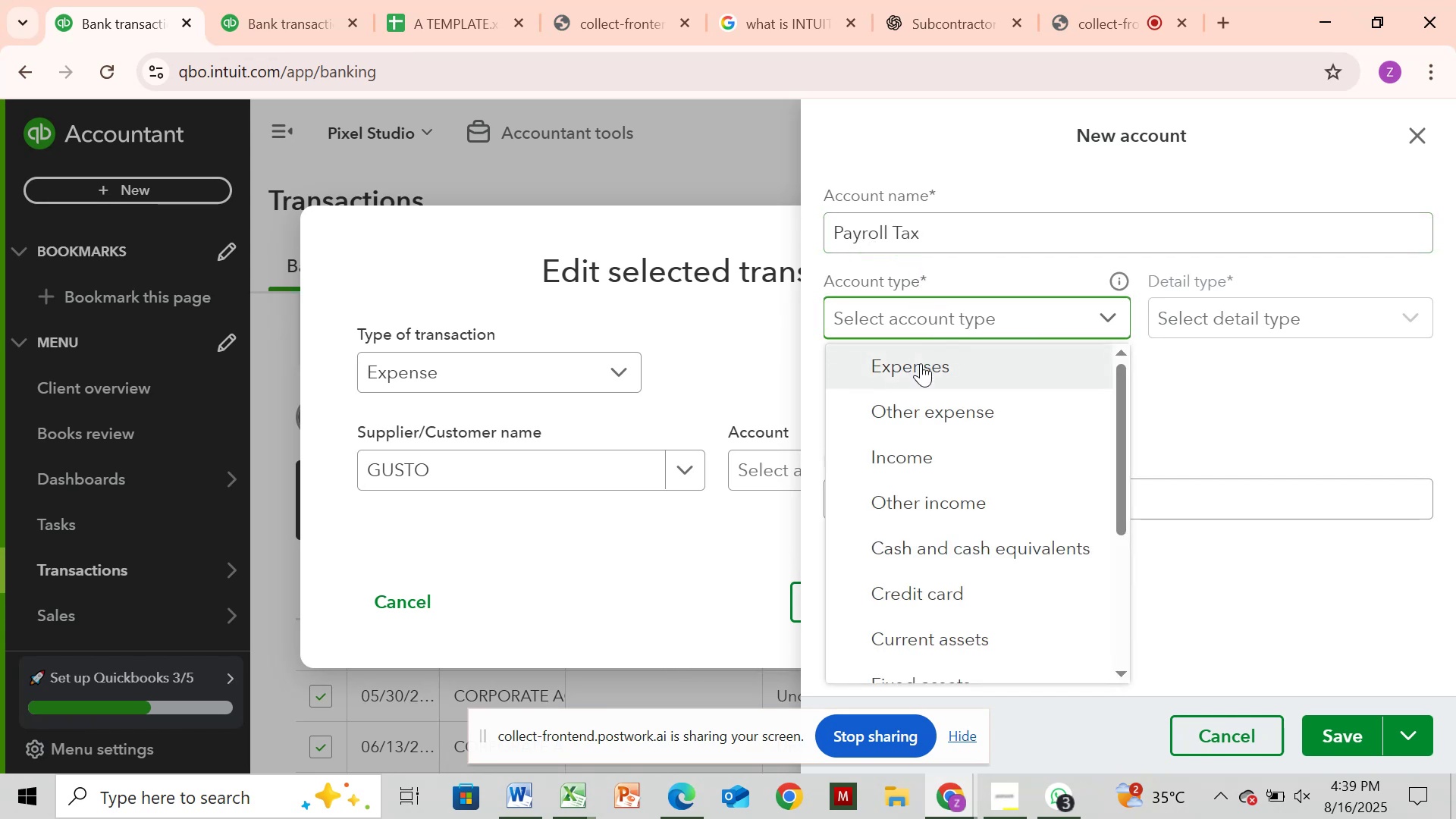 
left_click([921, 363])
 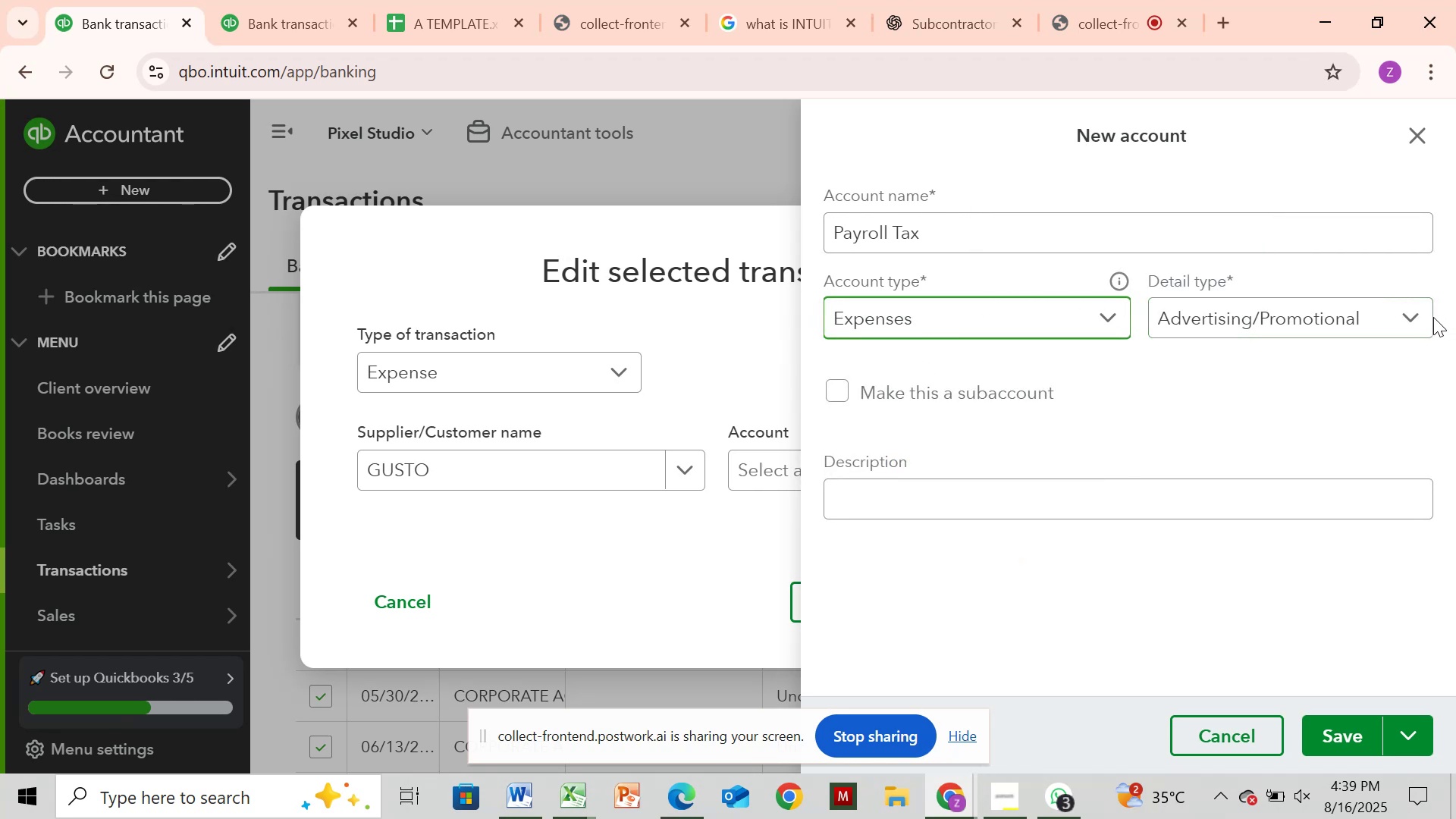 
left_click([1422, 320])
 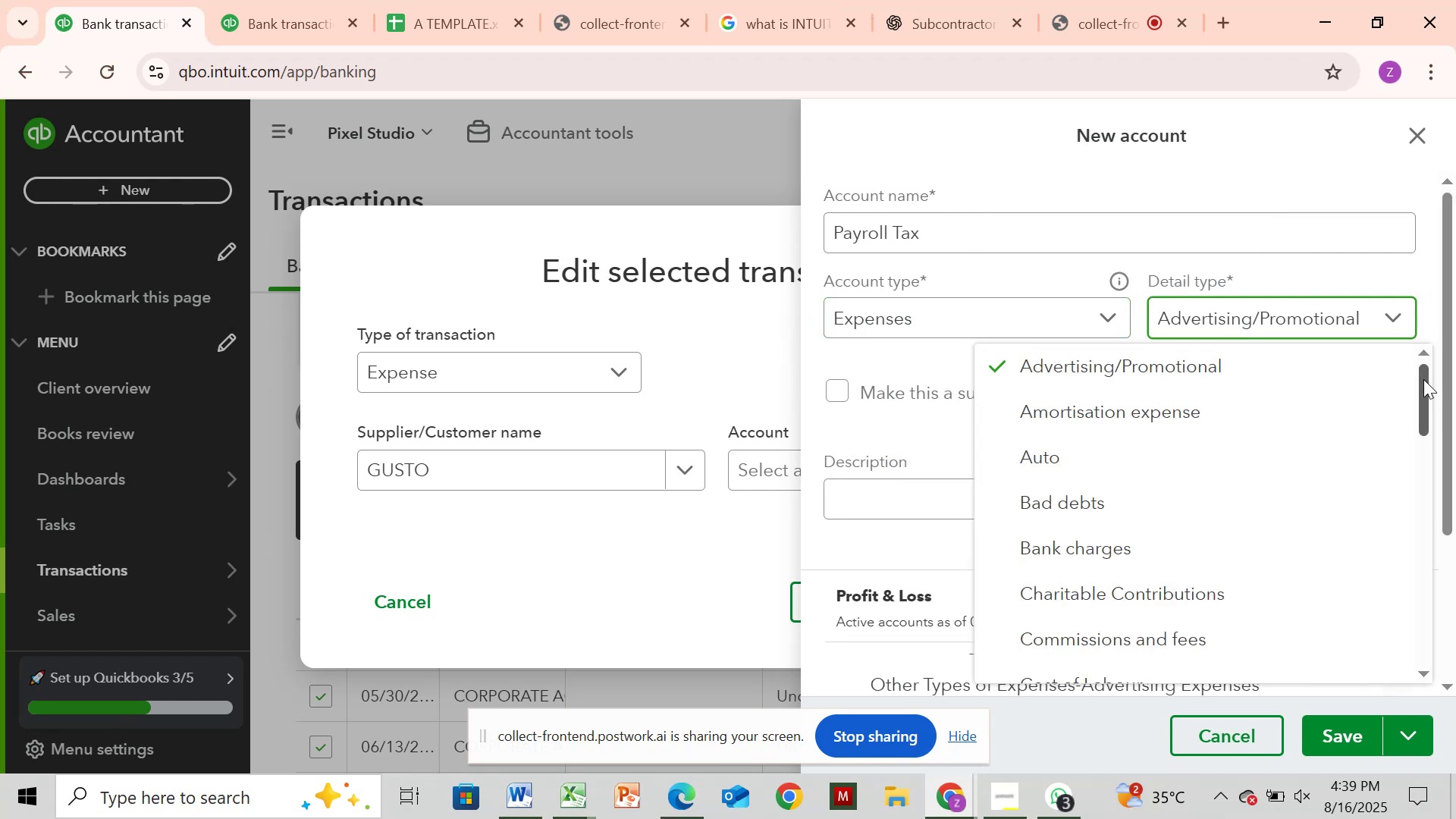 
left_click_drag(start_coordinate=[1423, 379], to_coordinate=[1448, 577])
 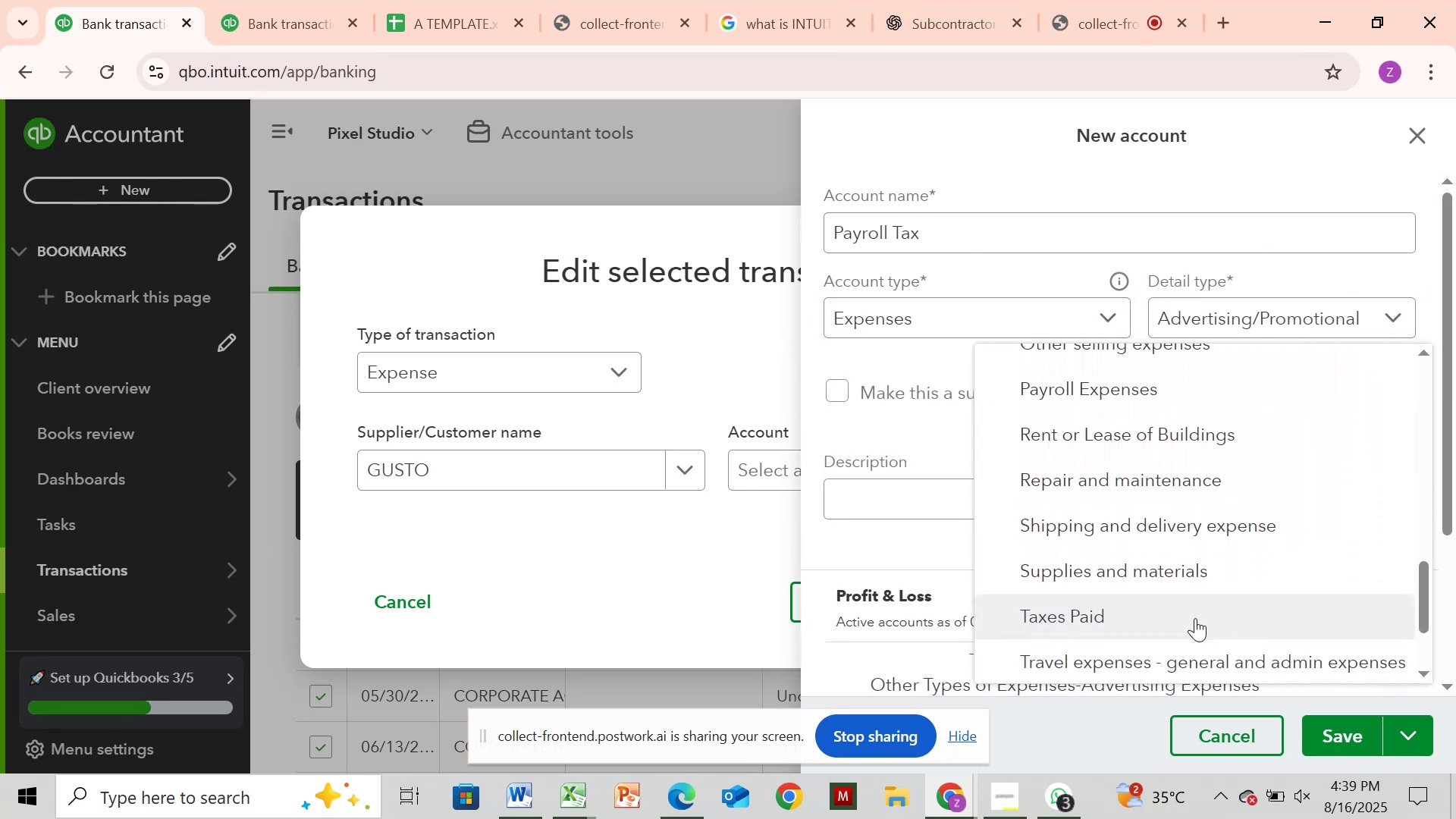 
left_click([1195, 618])
 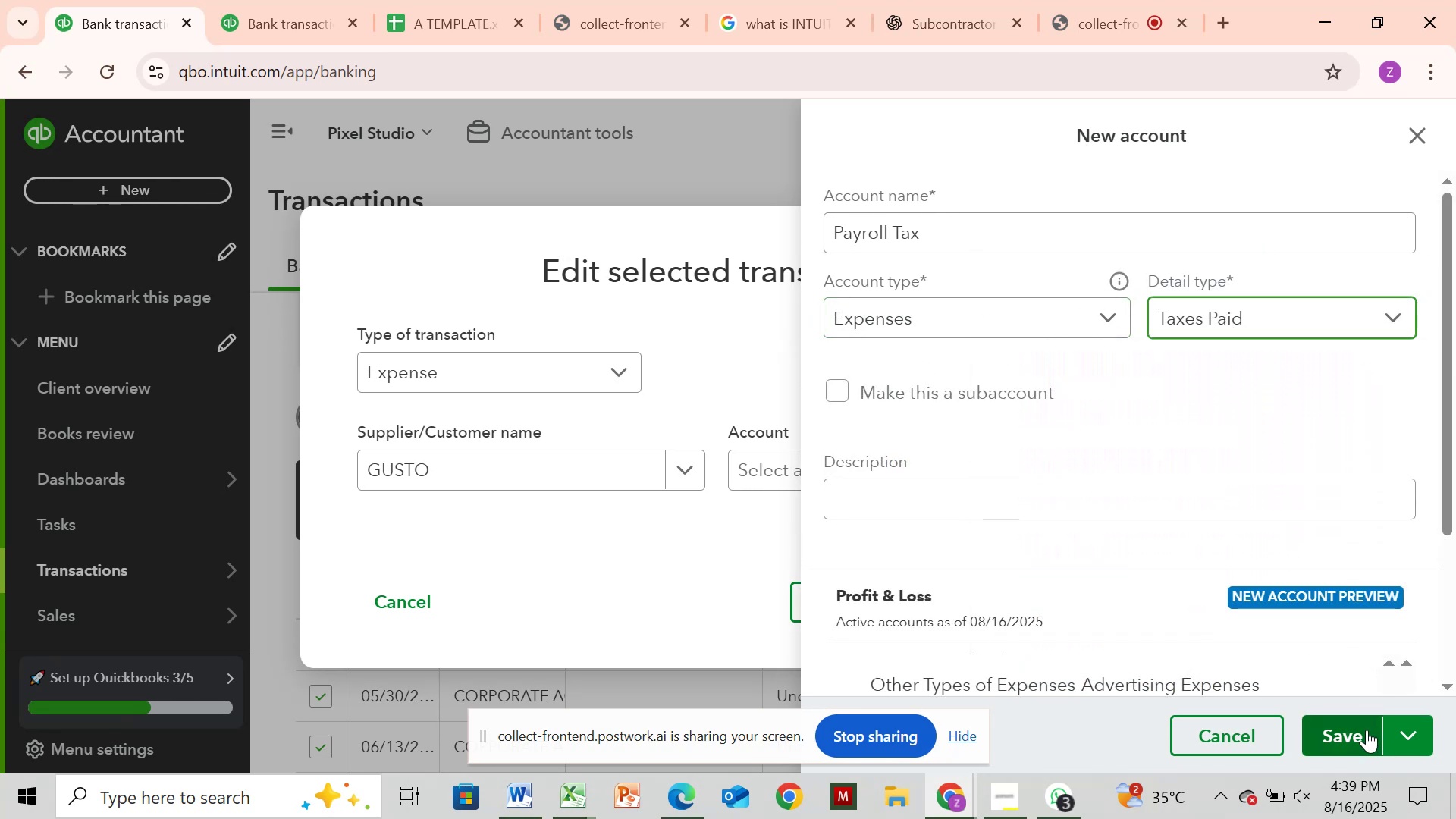 
left_click([1365, 730])
 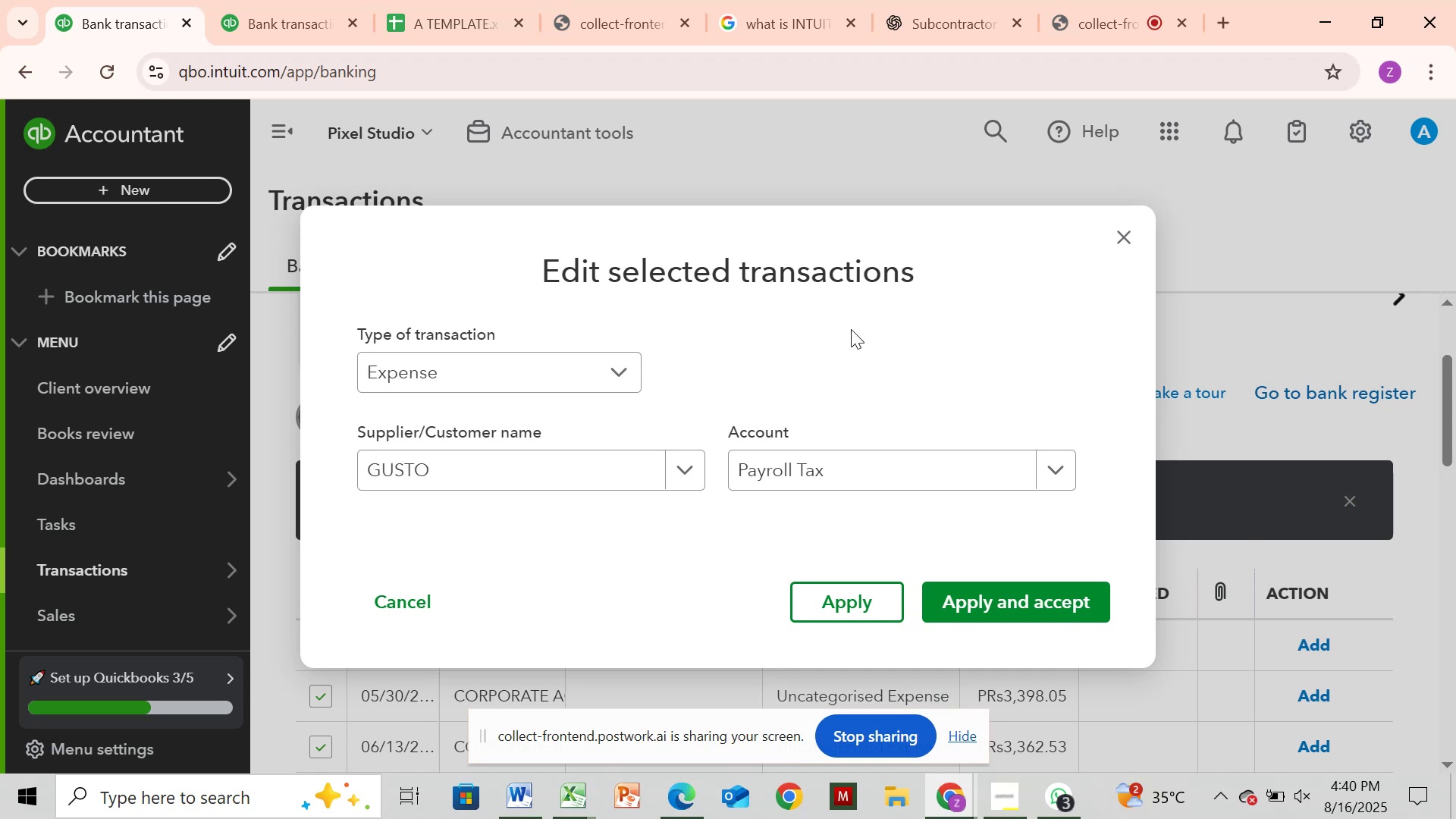 
wait(42.66)
 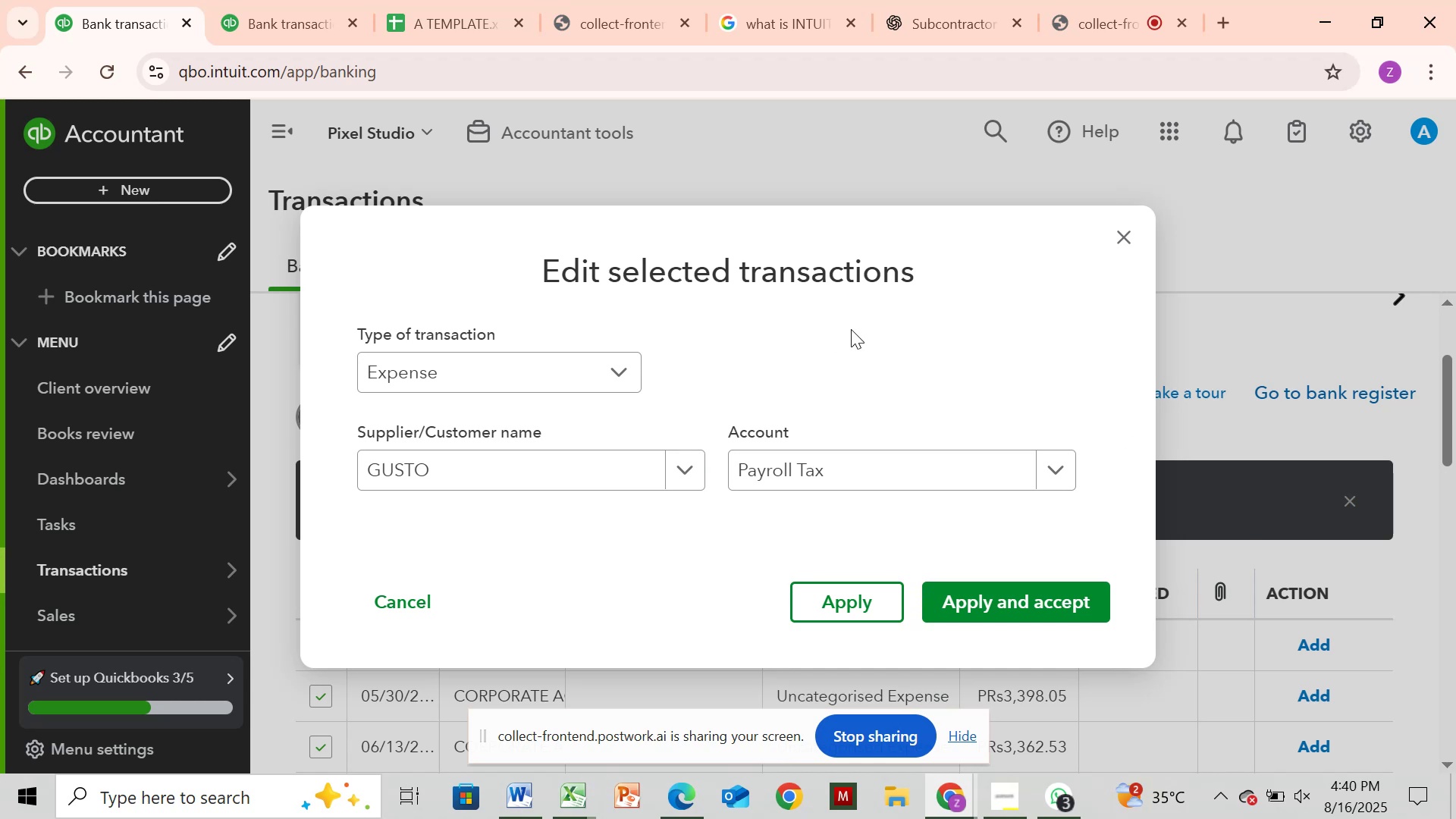 
left_click([1026, 609])
 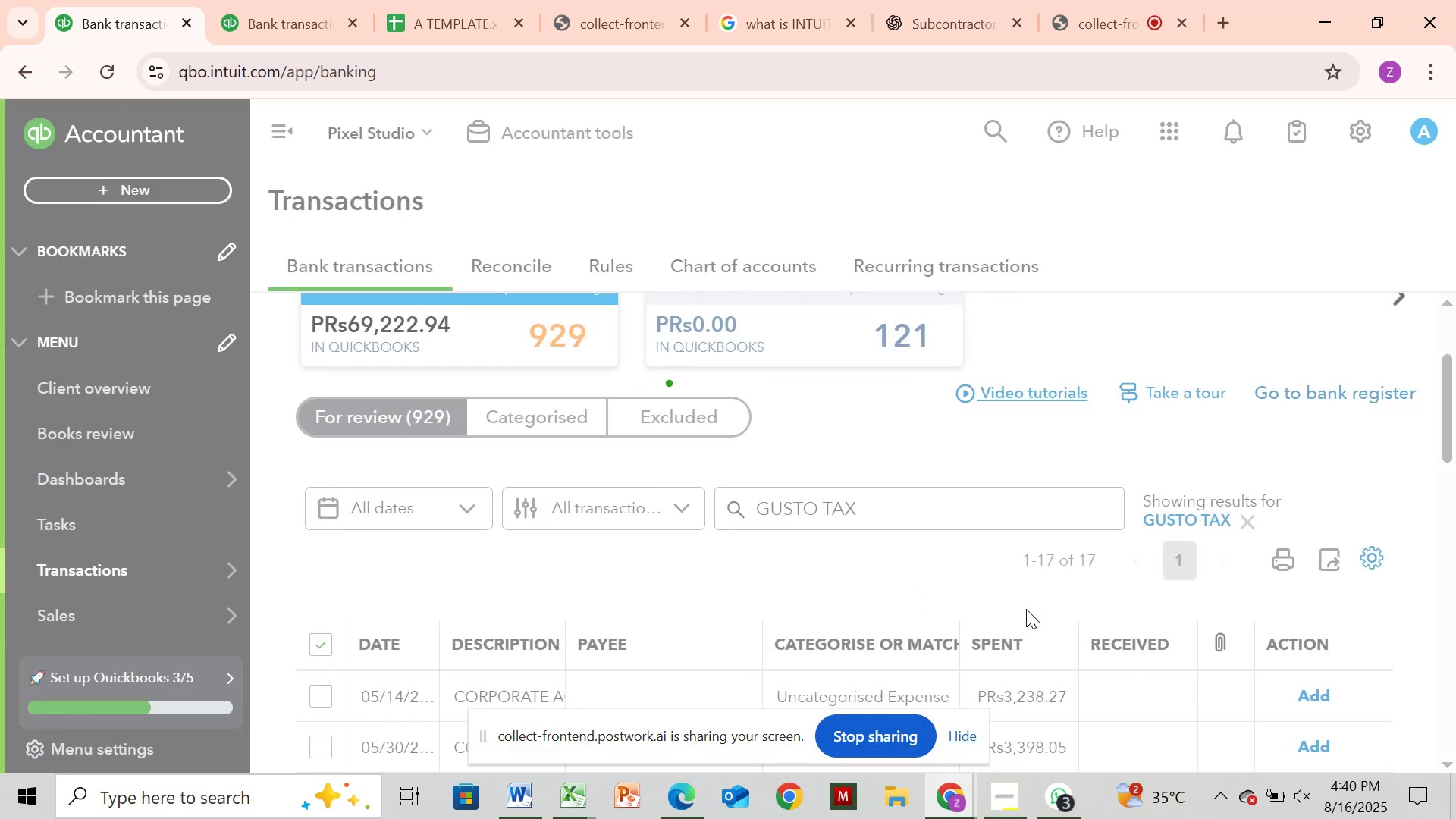 
wait(11.92)
 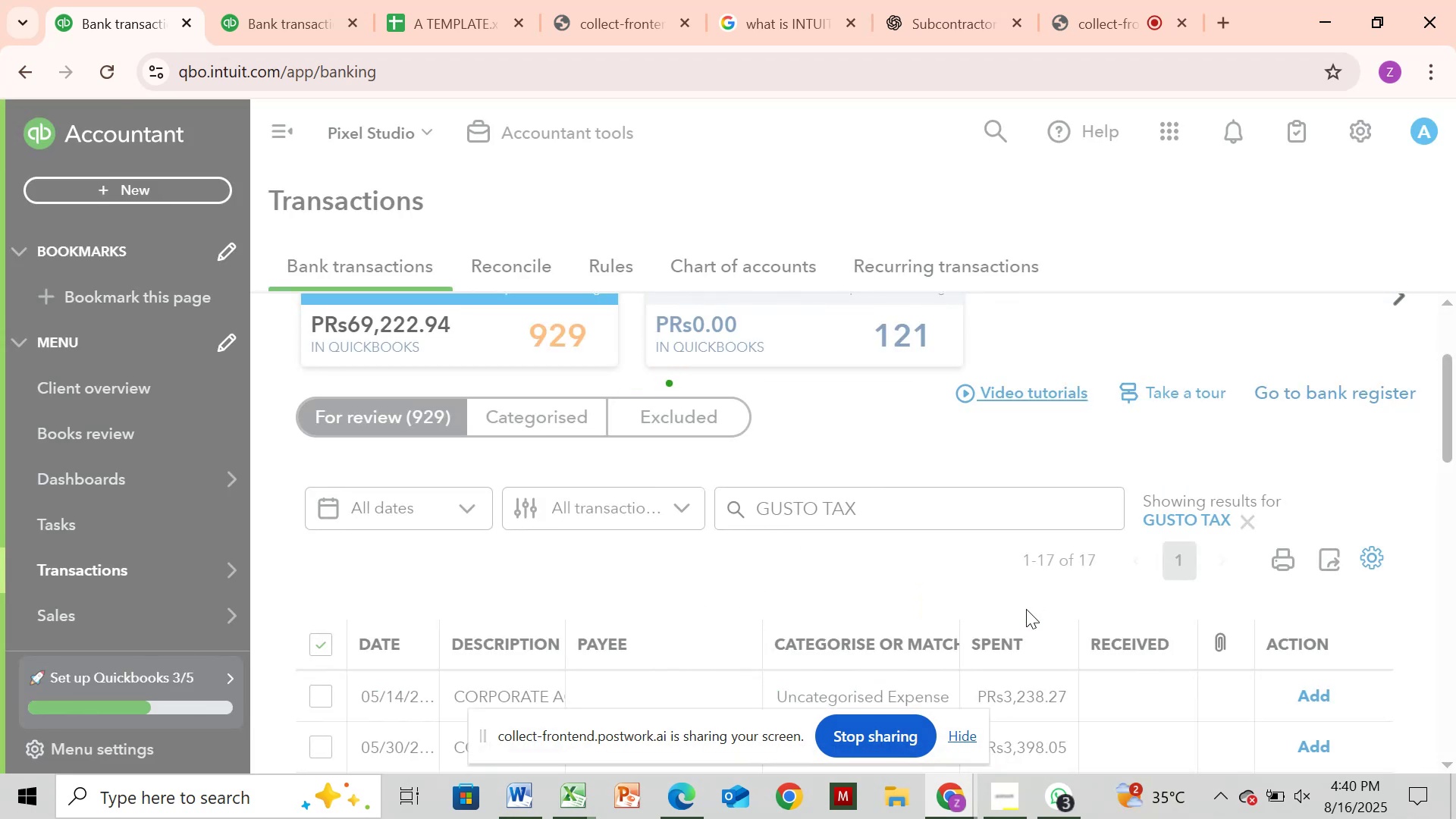 
left_click([1246, 517])
 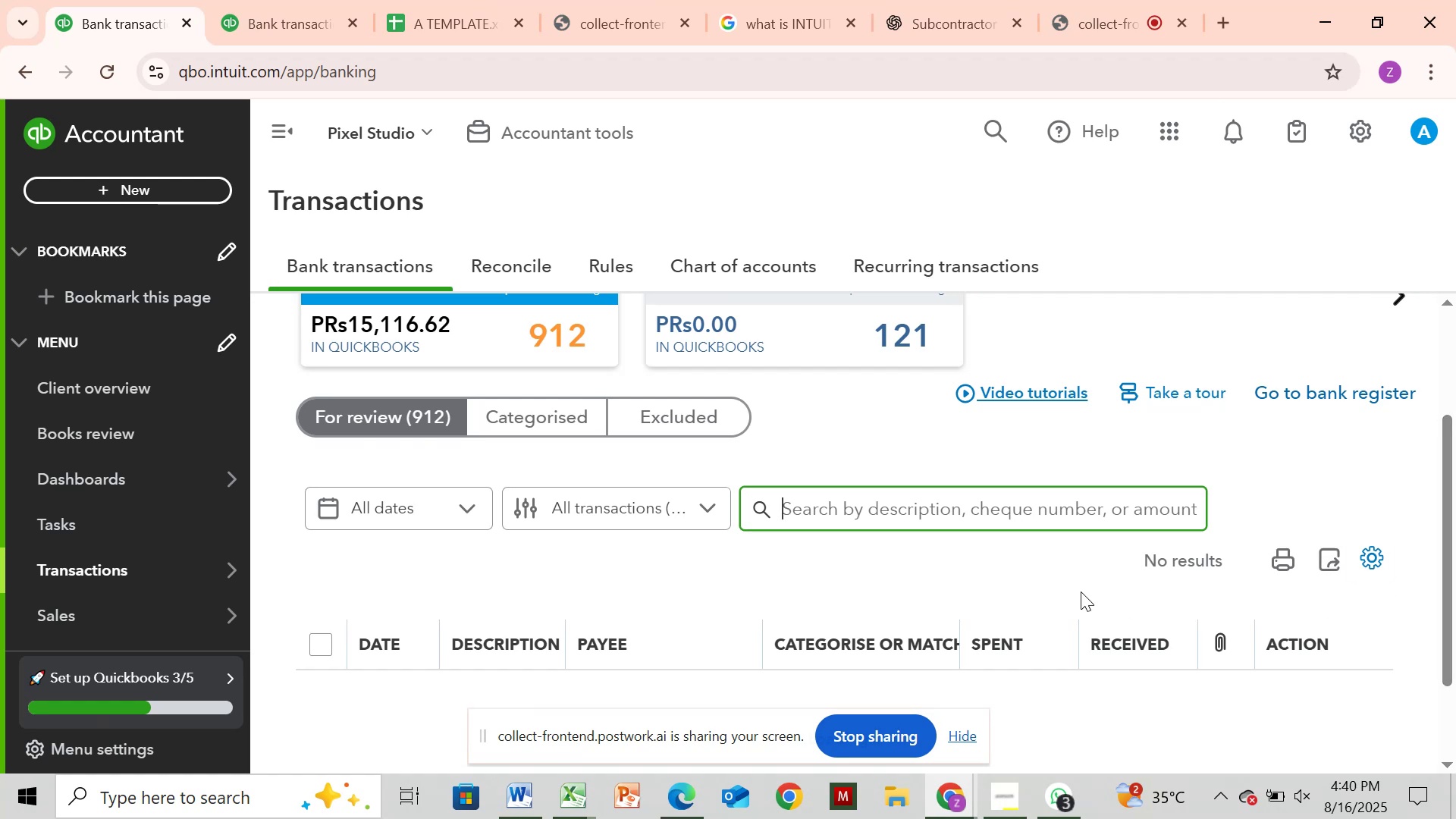 
wait(7.69)
 